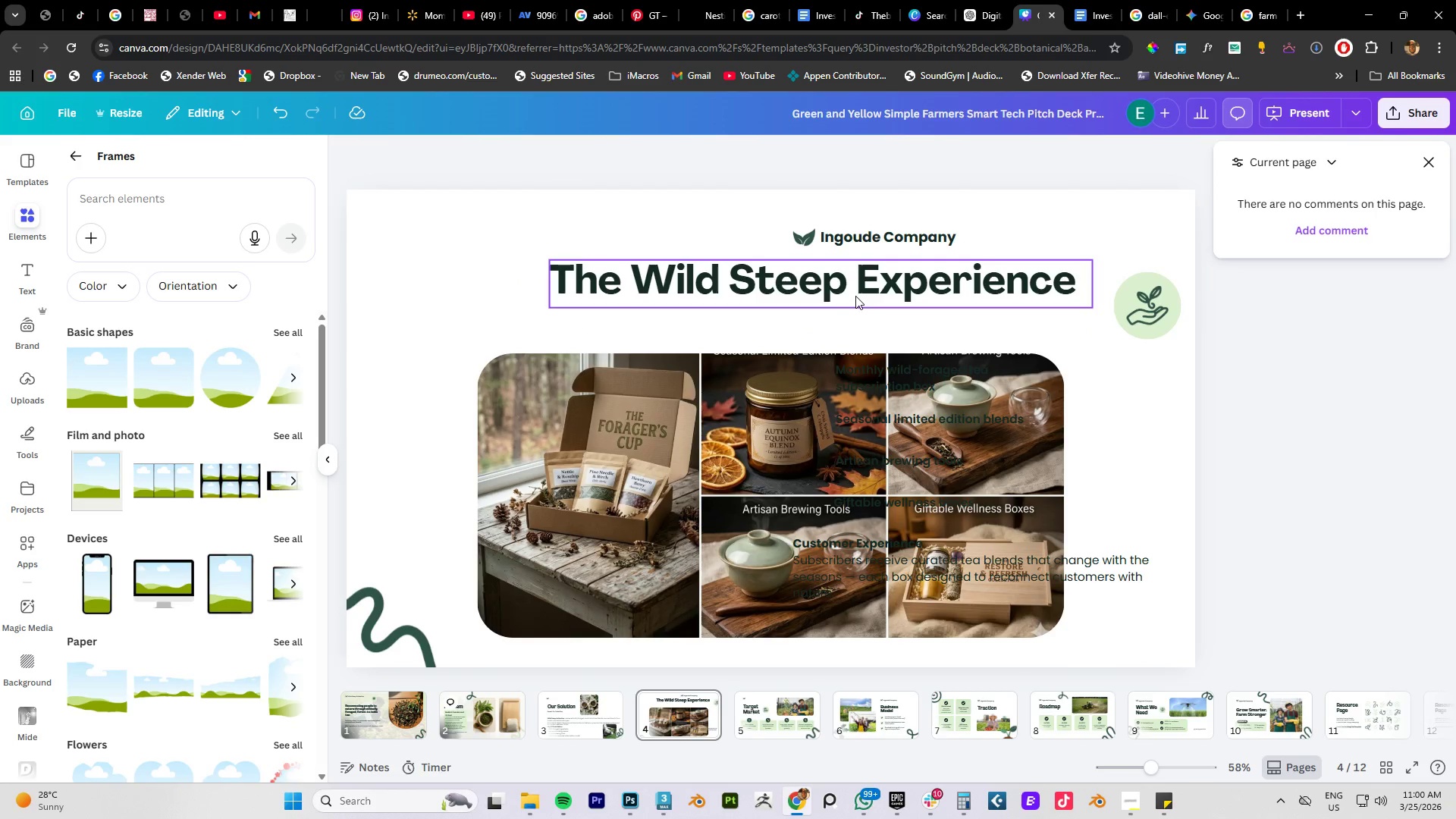 
left_click_drag(start_coordinate=[856, 291], to_coordinate=[807, 290])
 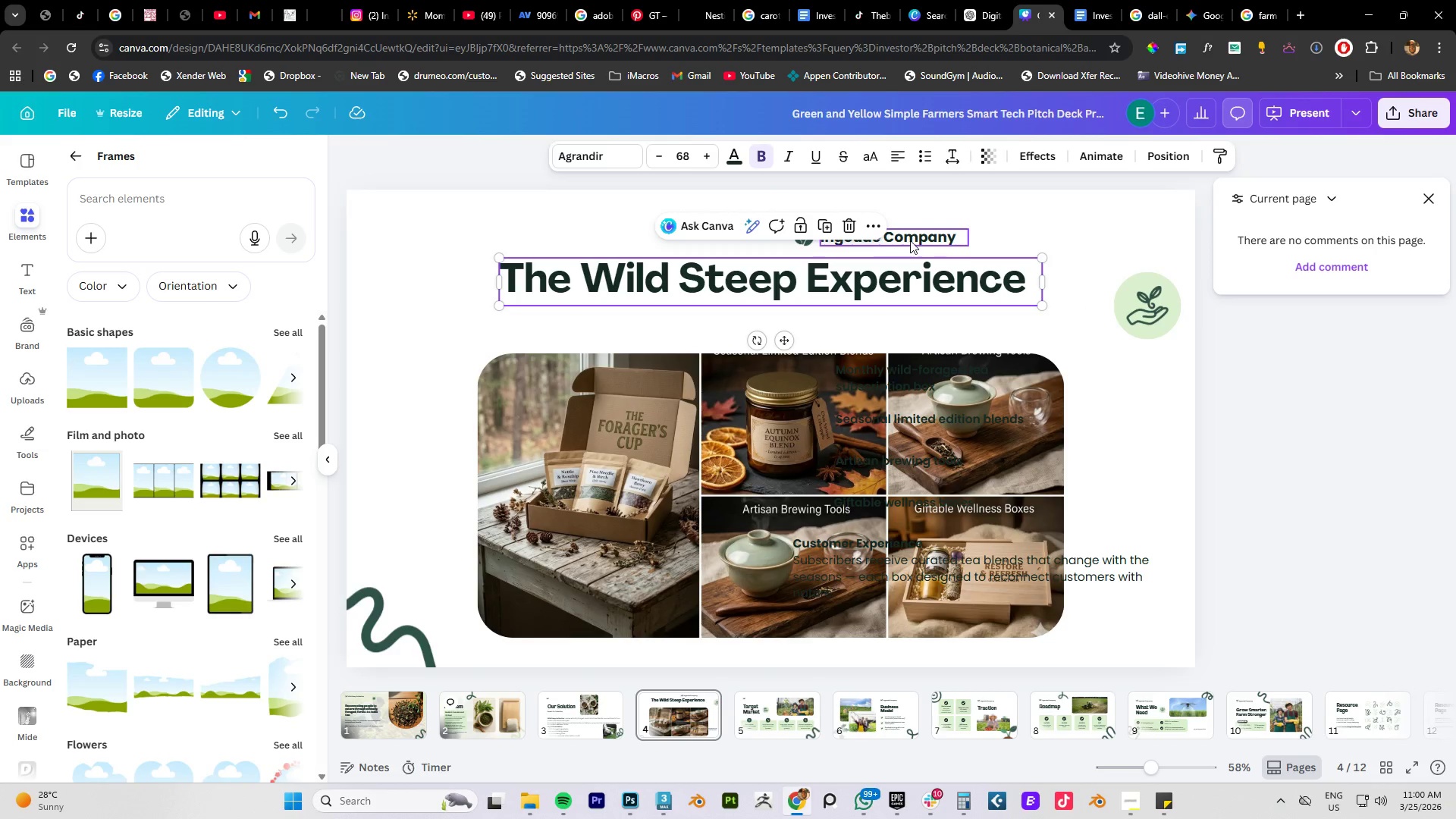 
left_click_drag(start_coordinate=[1009, 222], to_coordinate=[792, 244])
 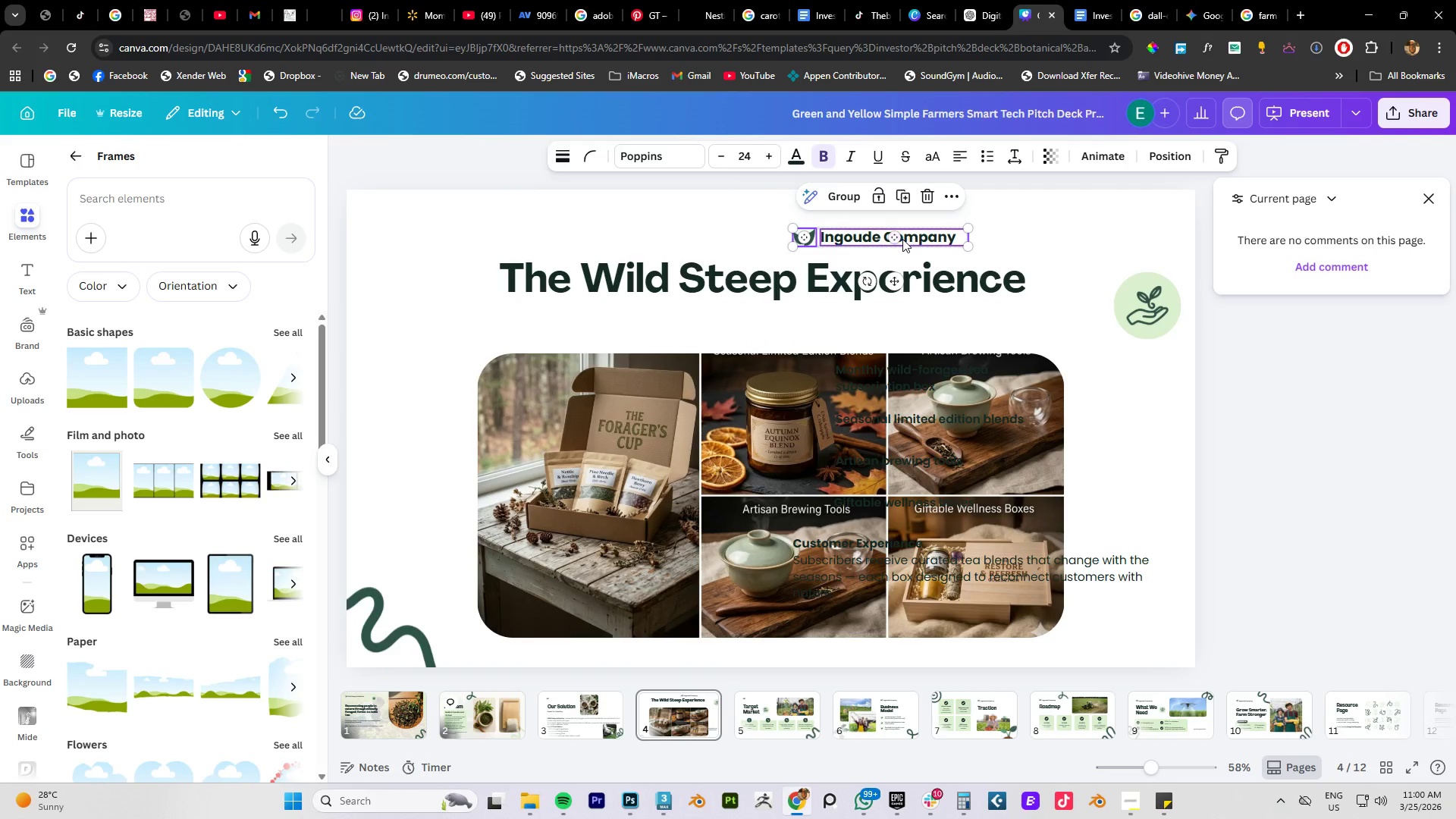 
left_click_drag(start_coordinate=[902, 239], to_coordinate=[809, 238])
 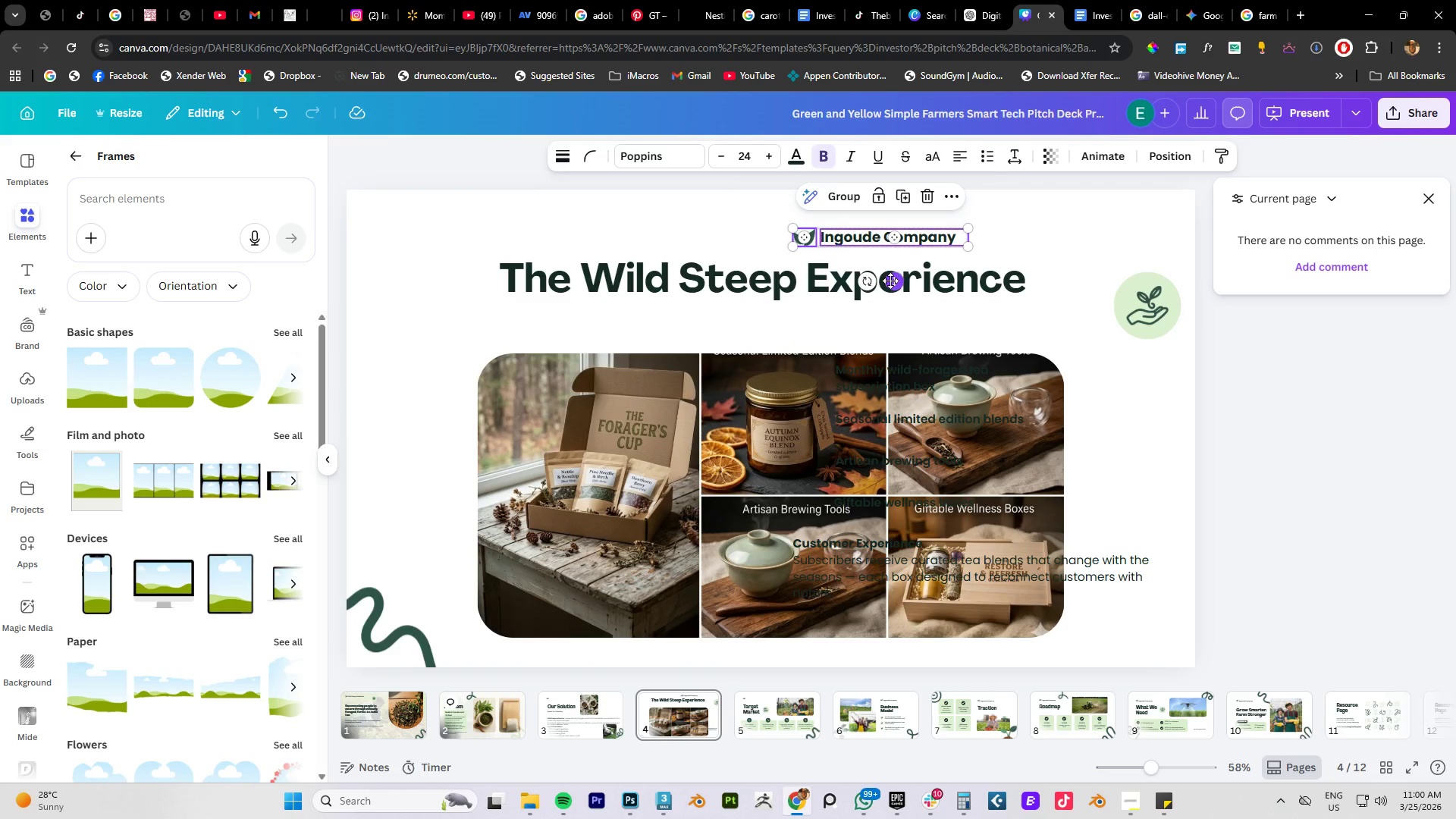 
left_click_drag(start_coordinate=[890, 281], to_coordinate=[778, 279])
 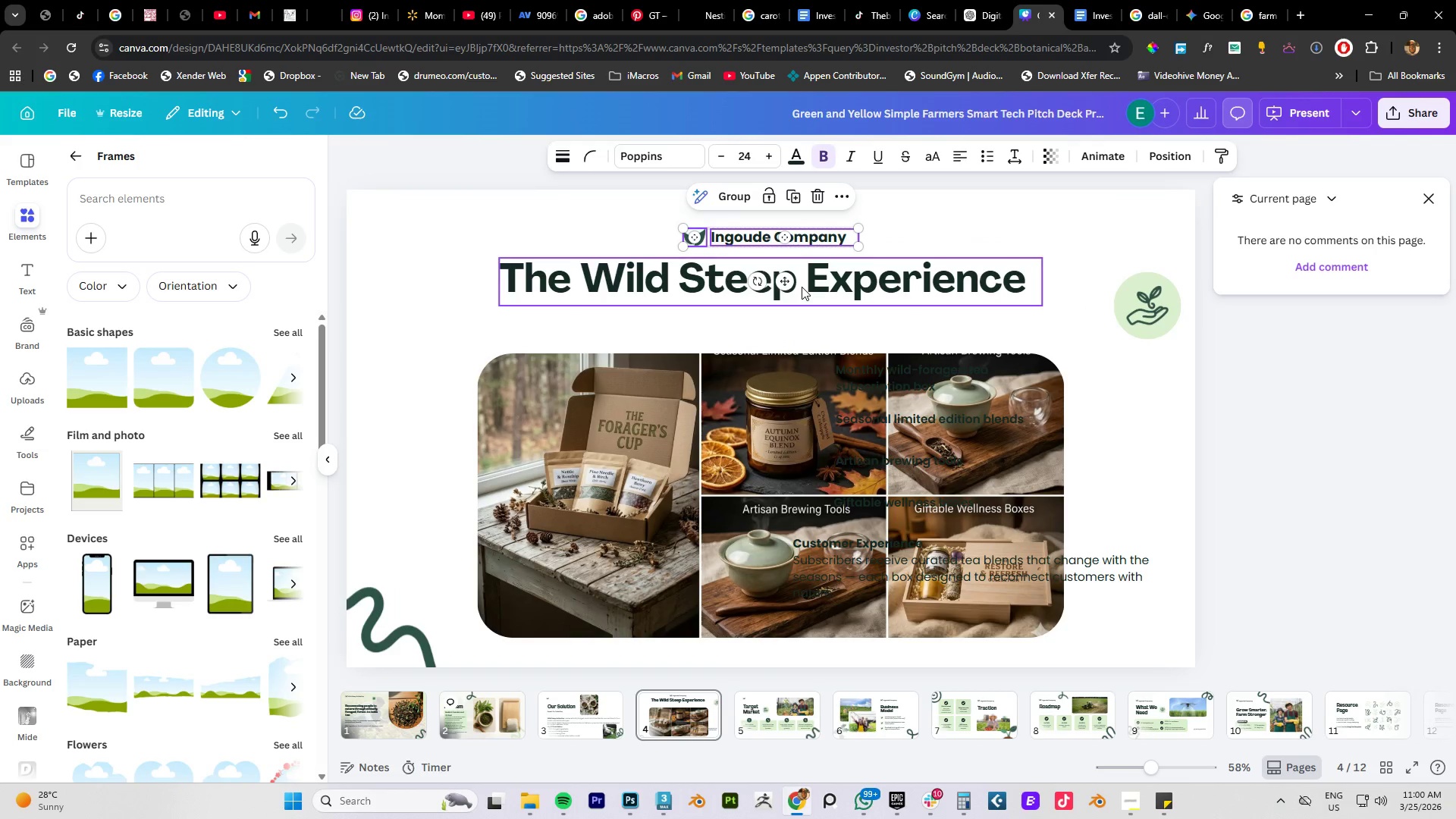 
left_click_drag(start_coordinate=[802, 287], to_coordinate=[802, 281])
 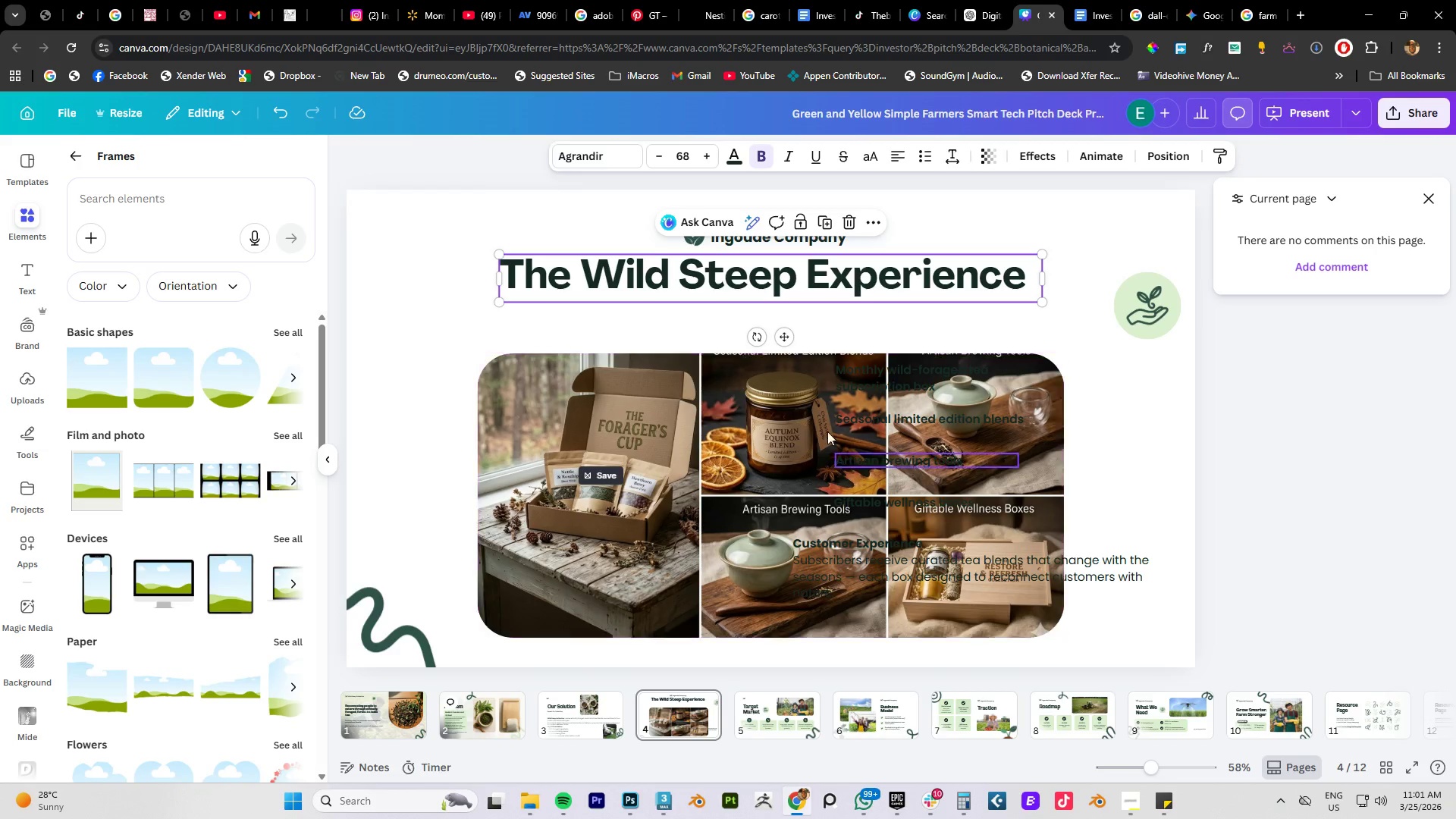 
left_click_drag(start_coordinate=[652, 422], to_coordinate=[266, 481])
 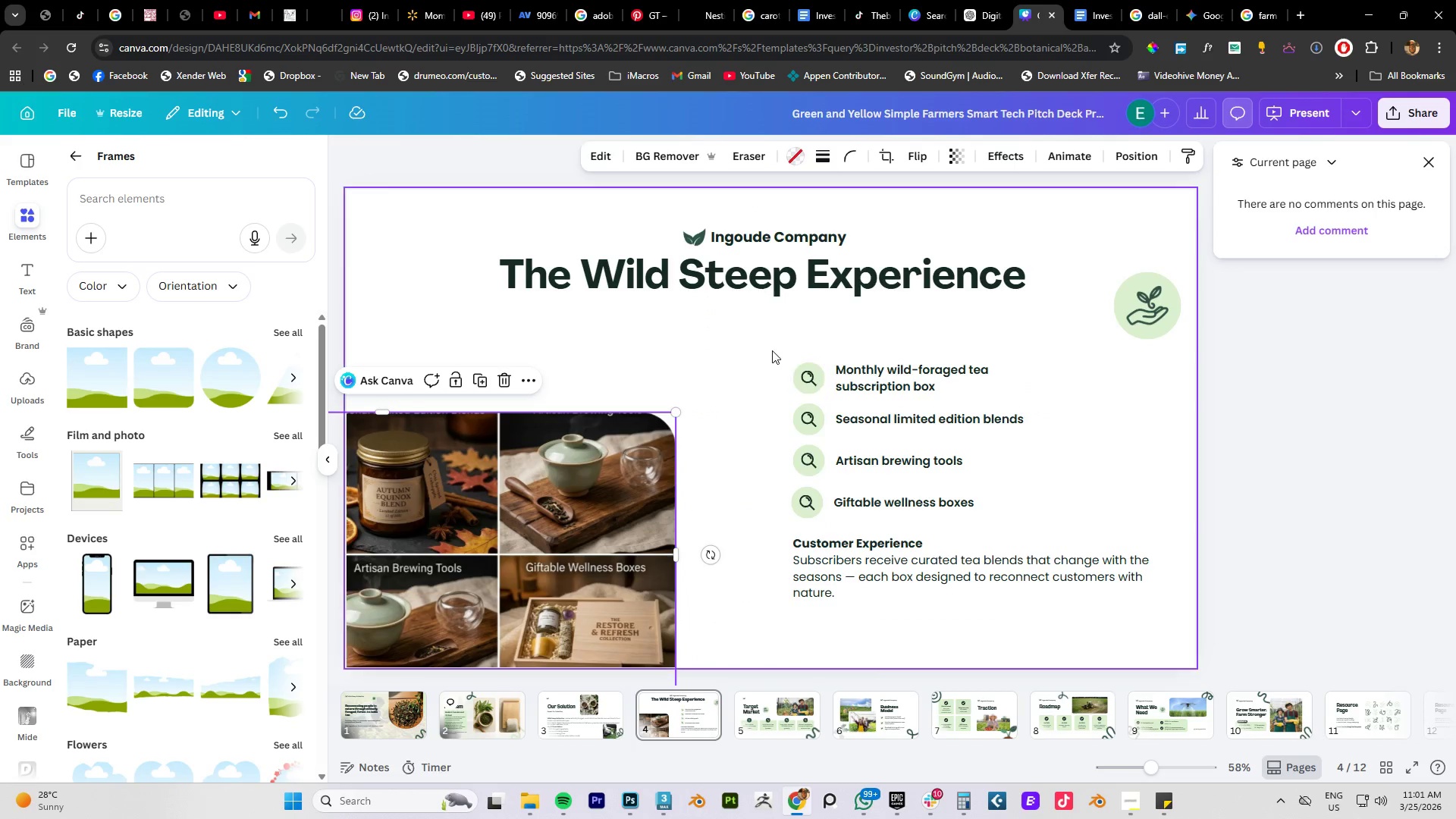 
left_click_drag(start_coordinate=[772, 350], to_coordinate=[988, 397])
 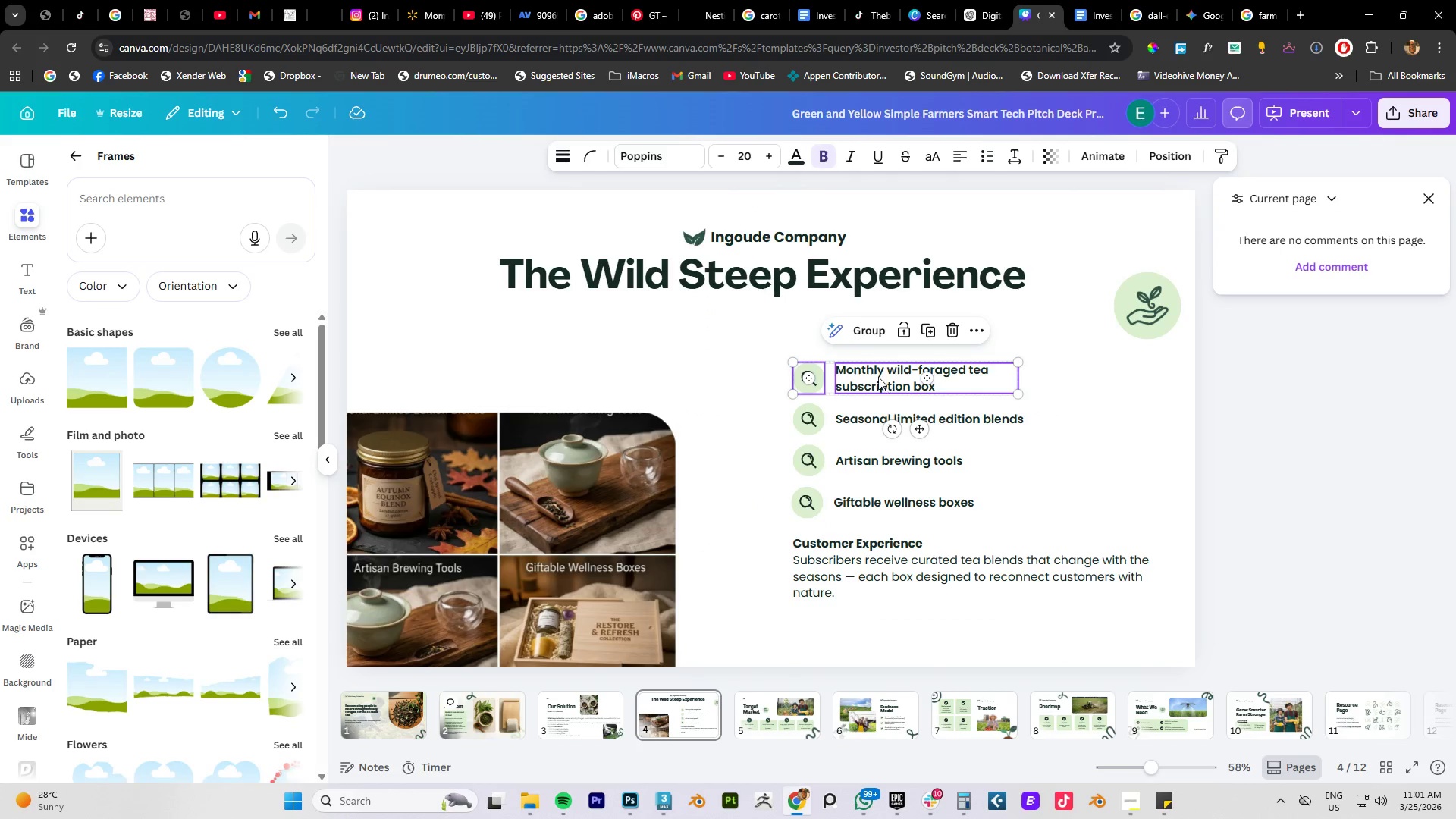 
left_click_drag(start_coordinate=[878, 377], to_coordinate=[466, 331])
 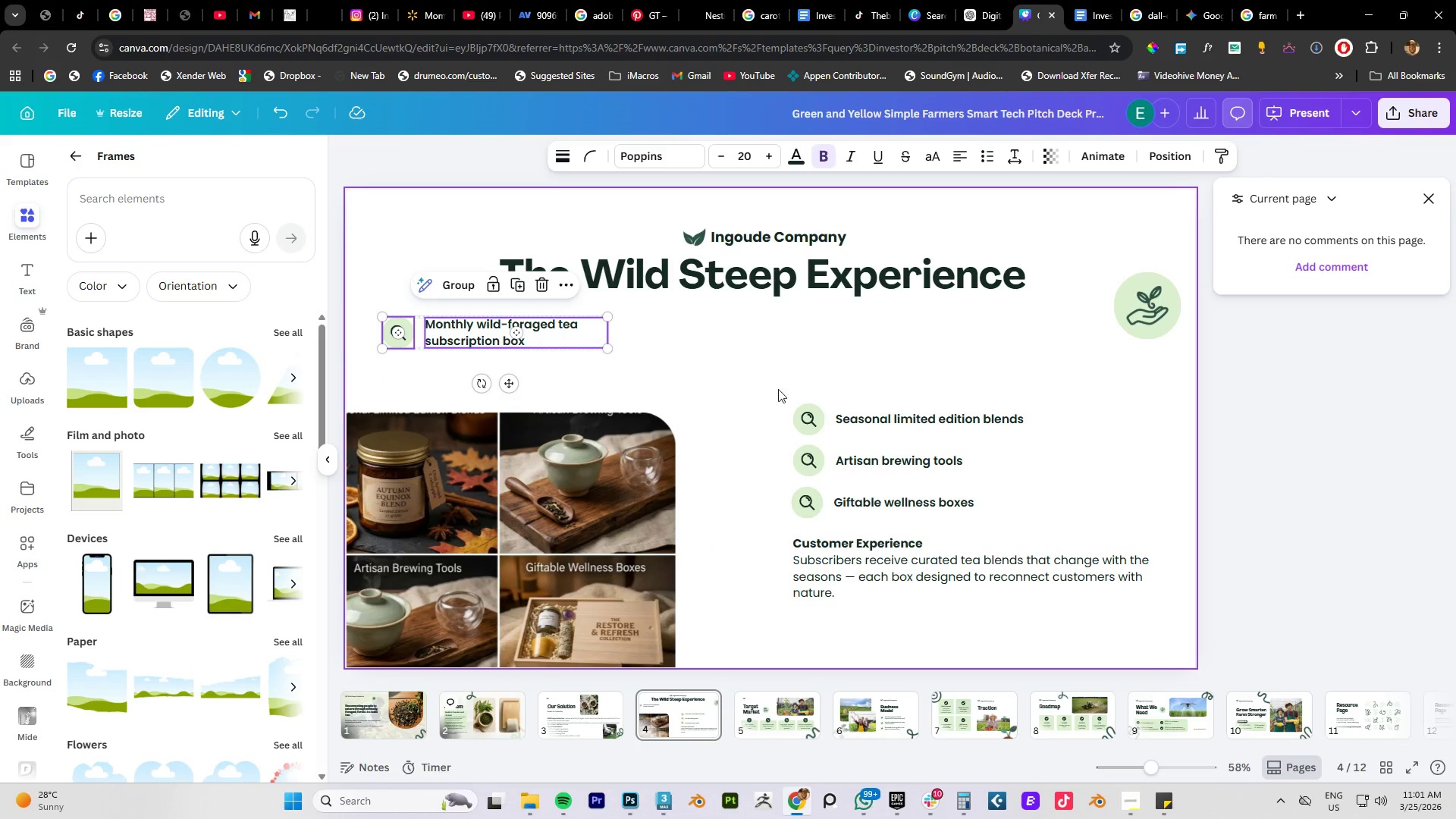 
left_click_drag(start_coordinate=[755, 385], to_coordinate=[902, 428])
 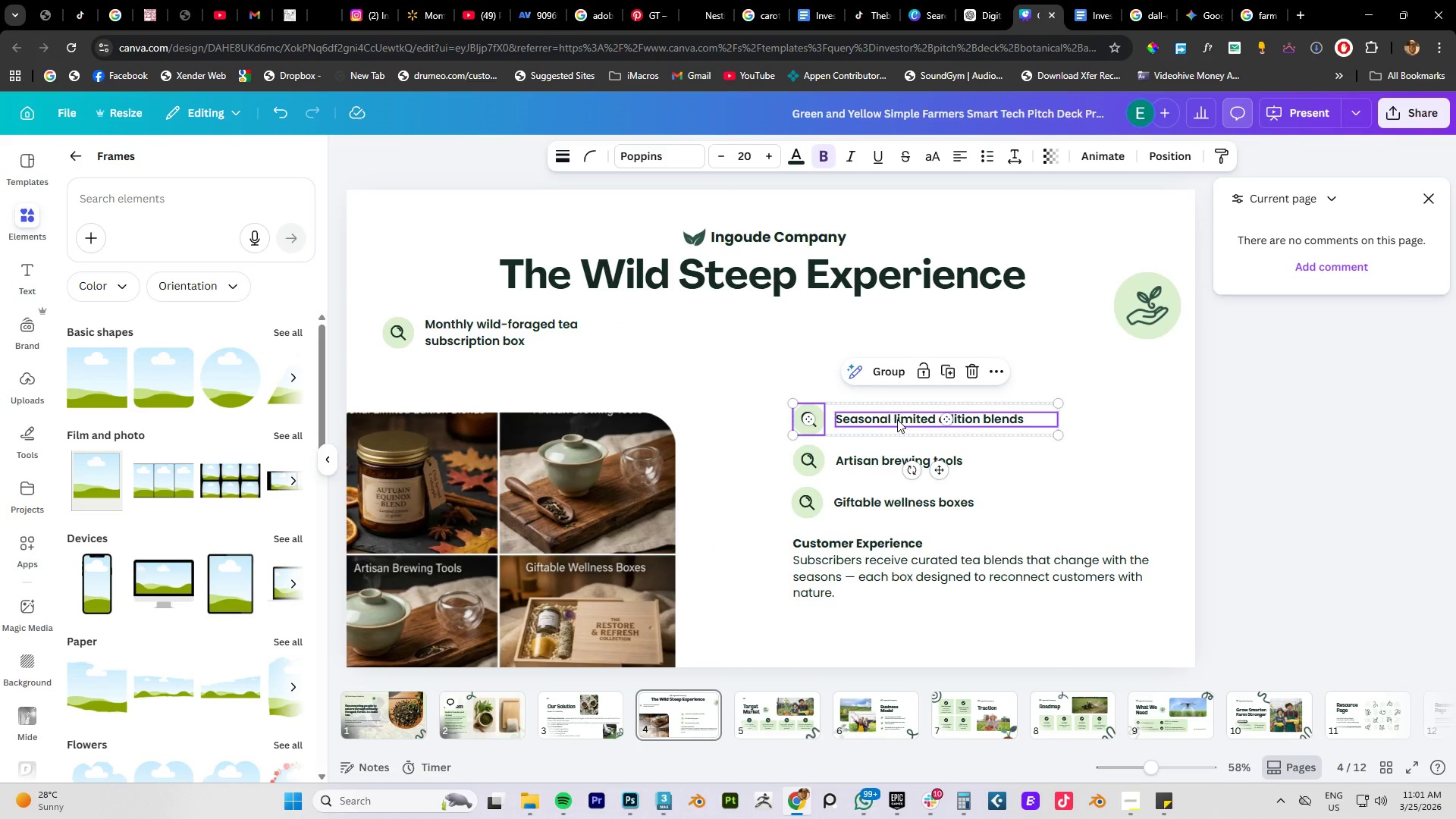 
left_click_drag(start_coordinate=[897, 418], to_coordinate=[884, 333])
 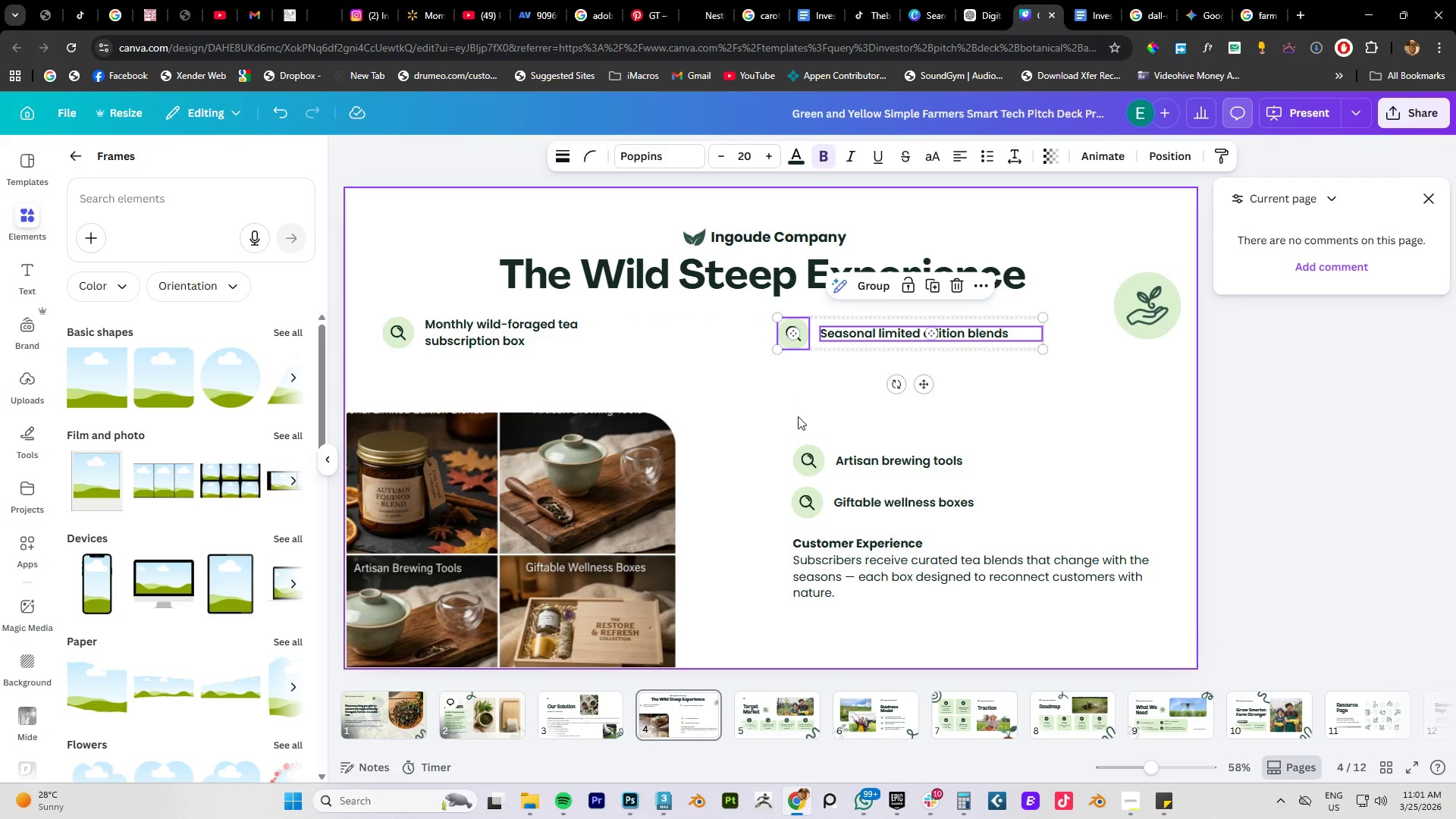 
left_click_drag(start_coordinate=[786, 420], to_coordinate=[857, 473])
 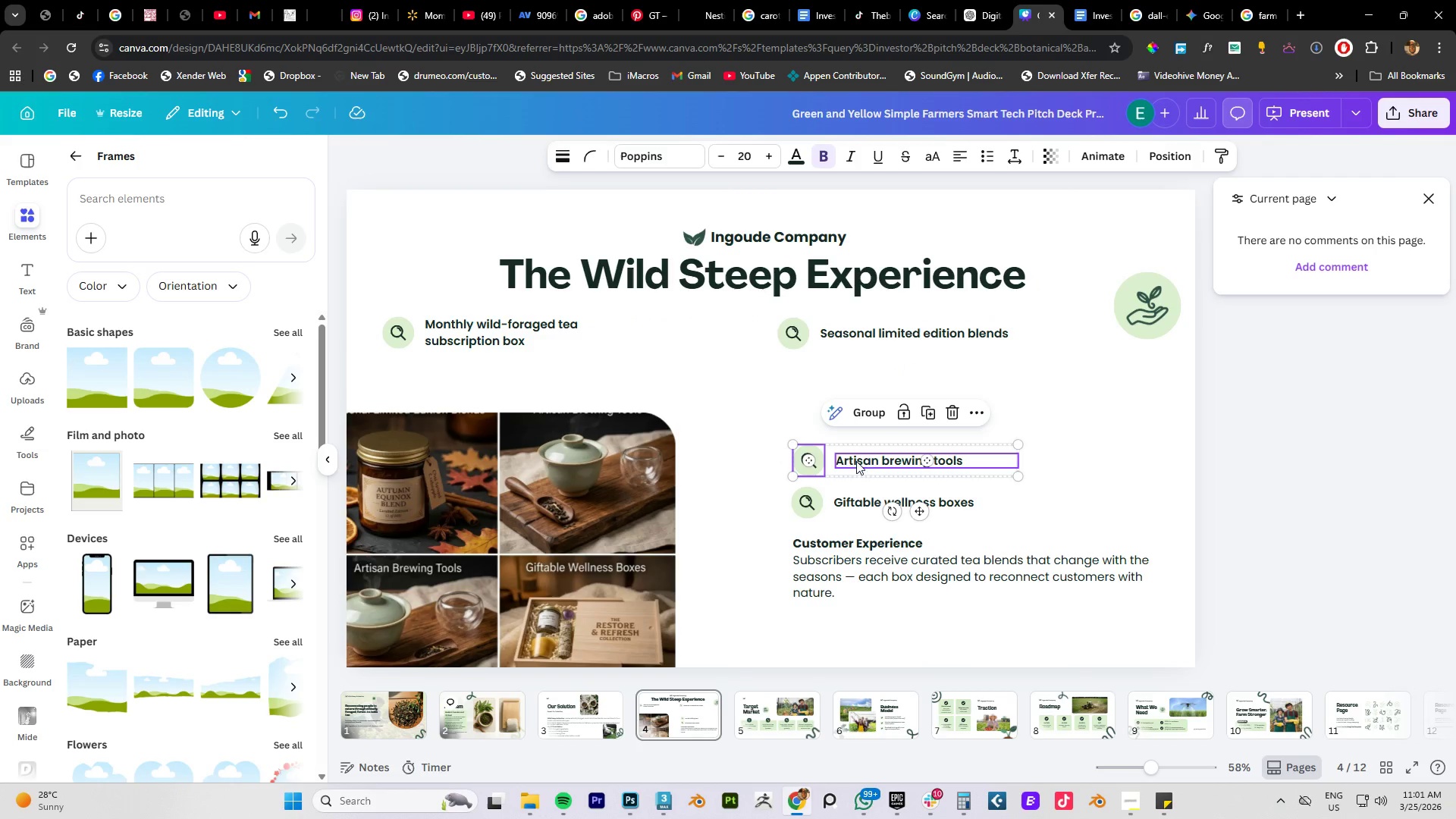 
left_click_drag(start_coordinate=[856, 457], to_coordinate=[449, 376])
 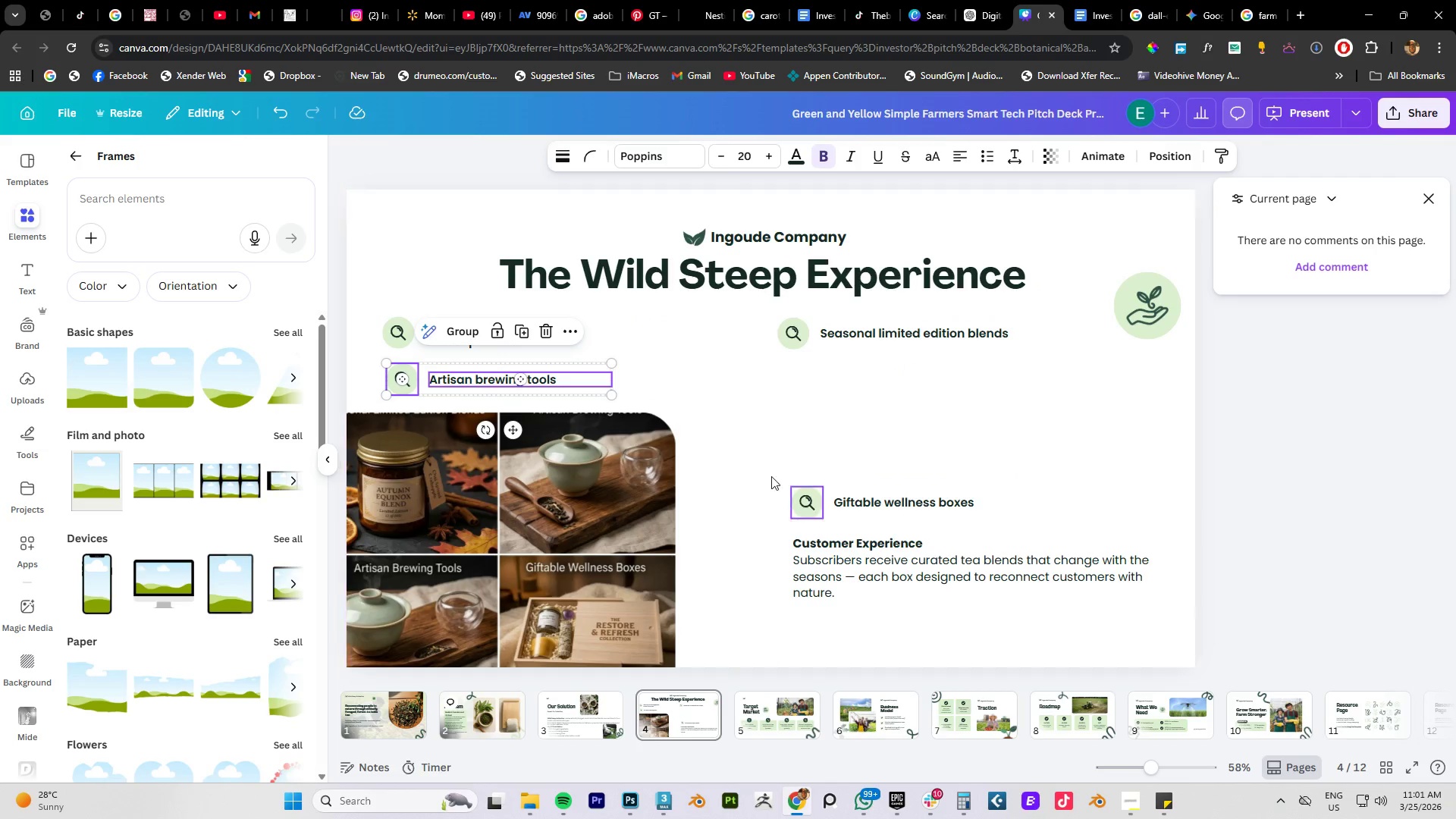 
left_click_drag(start_coordinate=[764, 471], to_coordinate=[856, 514])
 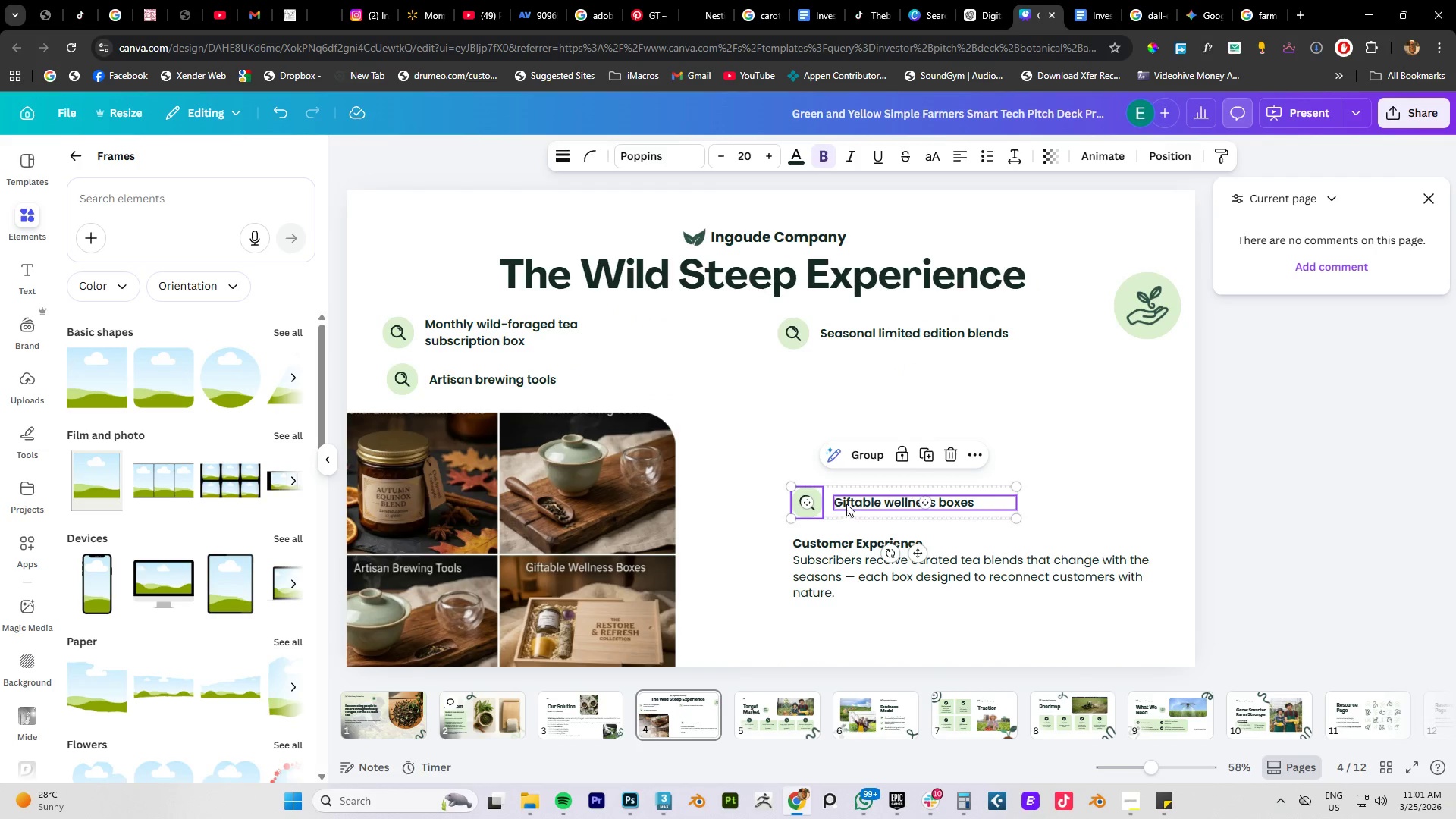 
left_click_drag(start_coordinate=[846, 503], to_coordinate=[832, 389])
 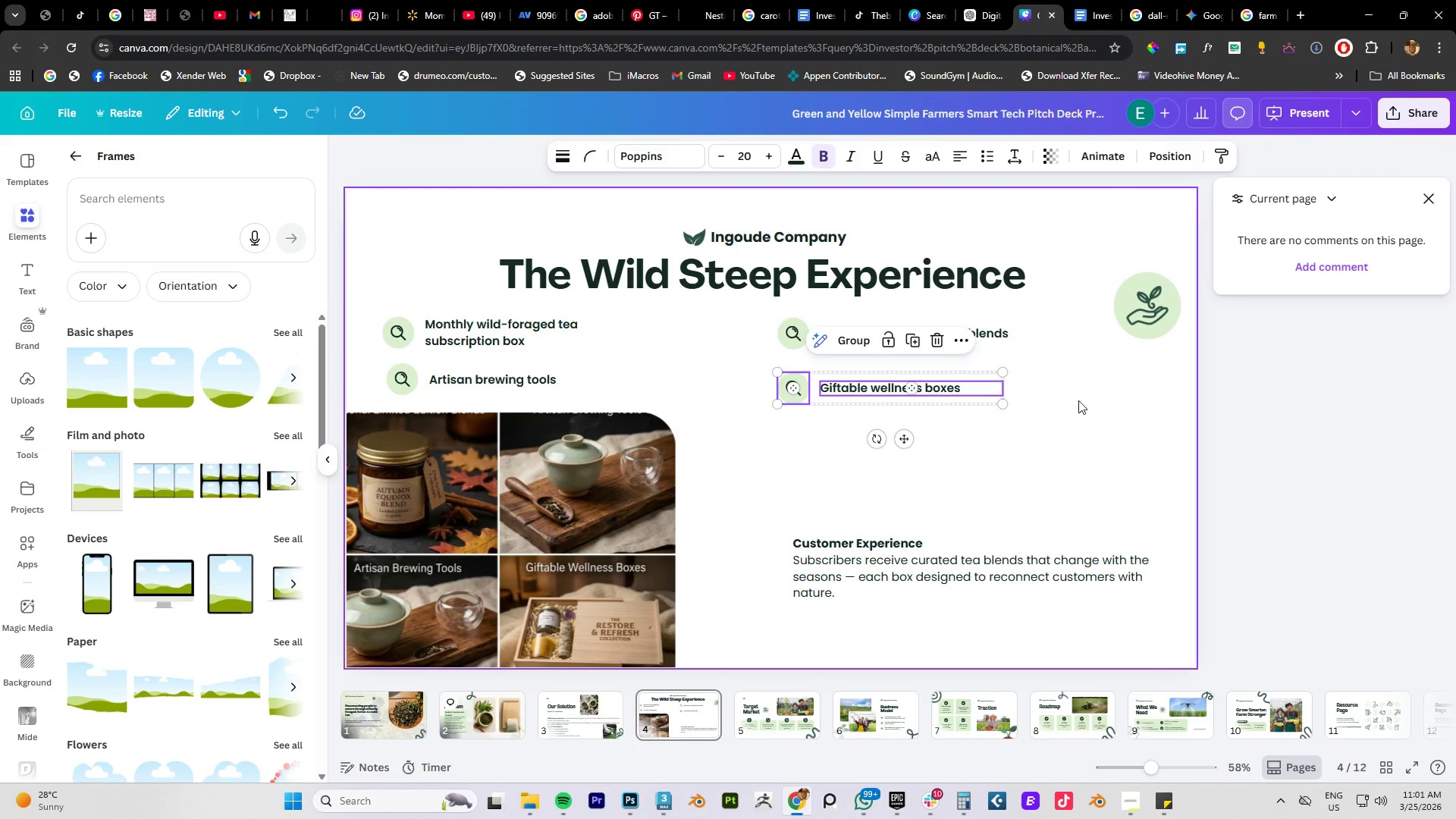 
left_click_drag(start_coordinate=[1078, 400], to_coordinate=[455, 325])
 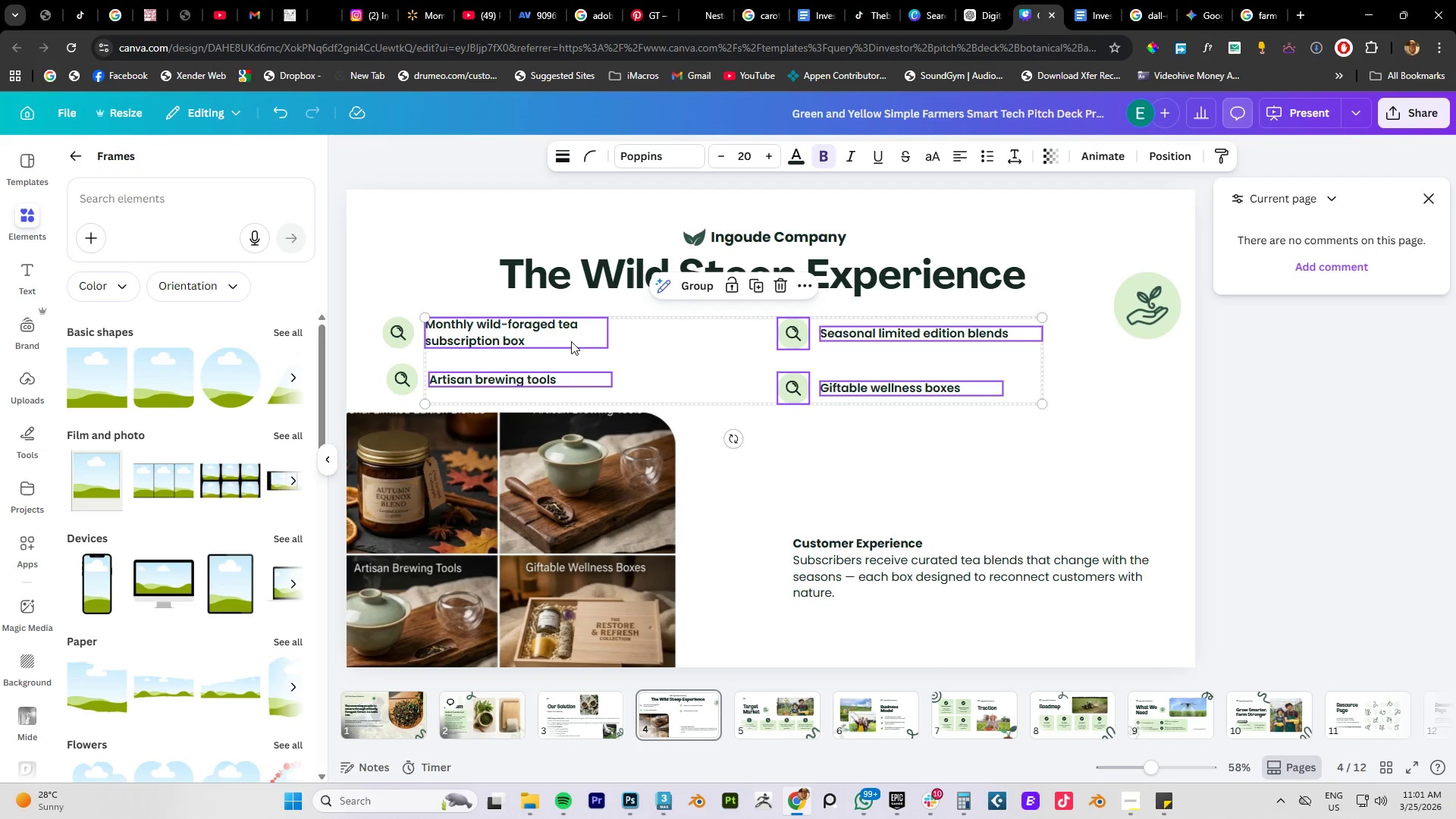 
left_click_drag(start_coordinate=[571, 341], to_coordinate=[607, 341])
 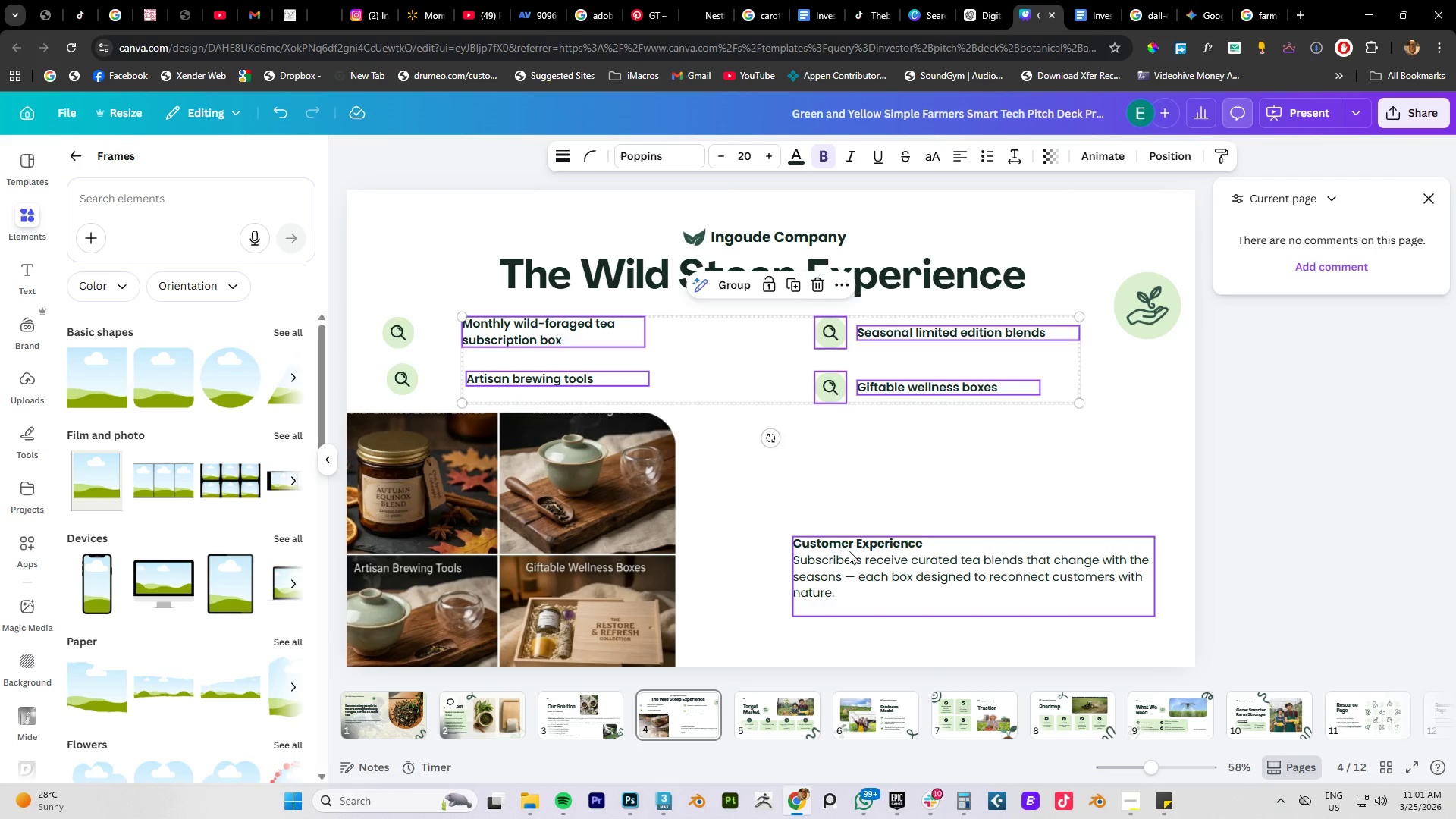 
left_click_drag(start_coordinate=[845, 548], to_coordinate=[833, 625])
 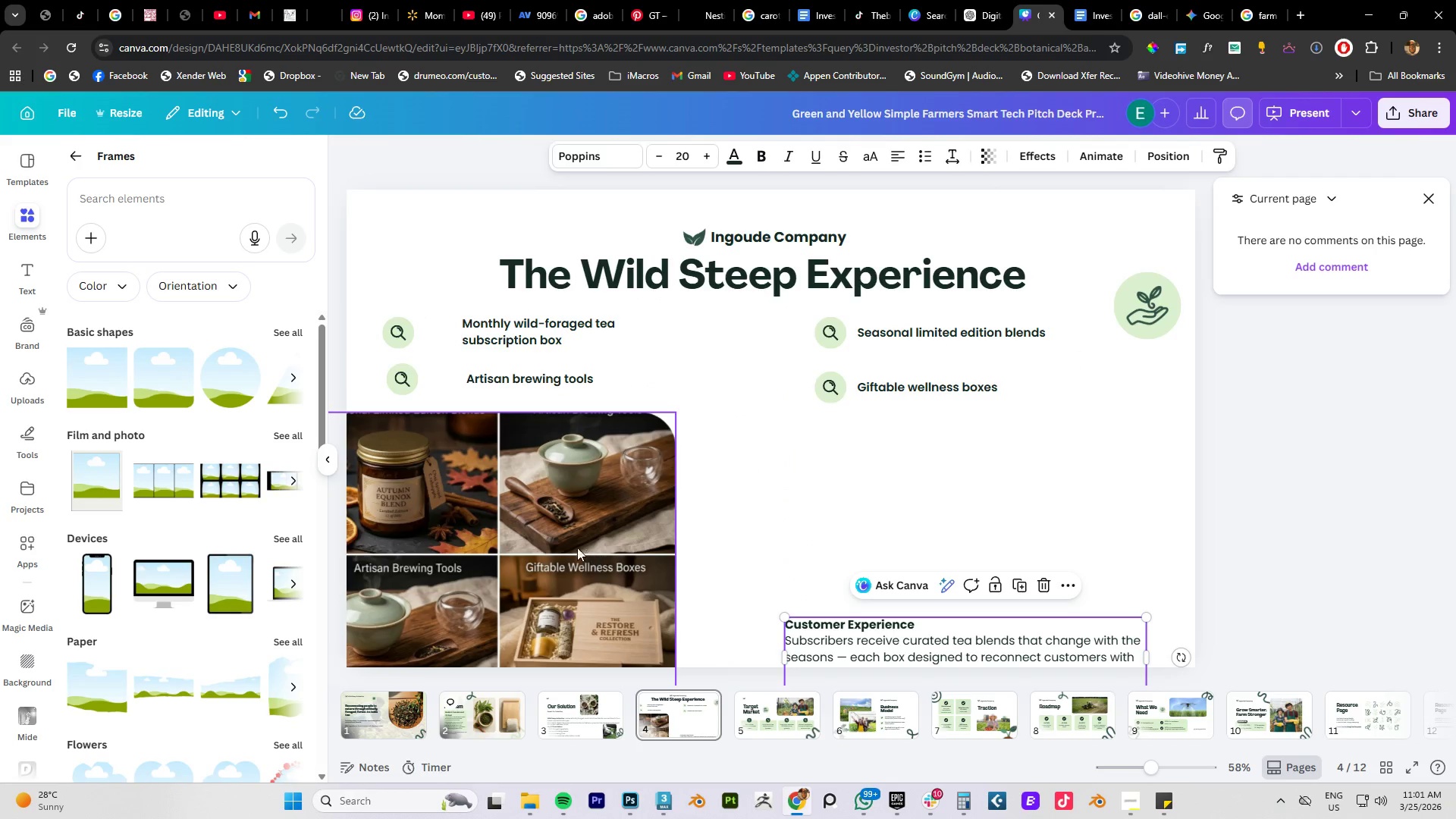 
left_click_drag(start_coordinate=[570, 547], to_coordinate=[959, 500])
 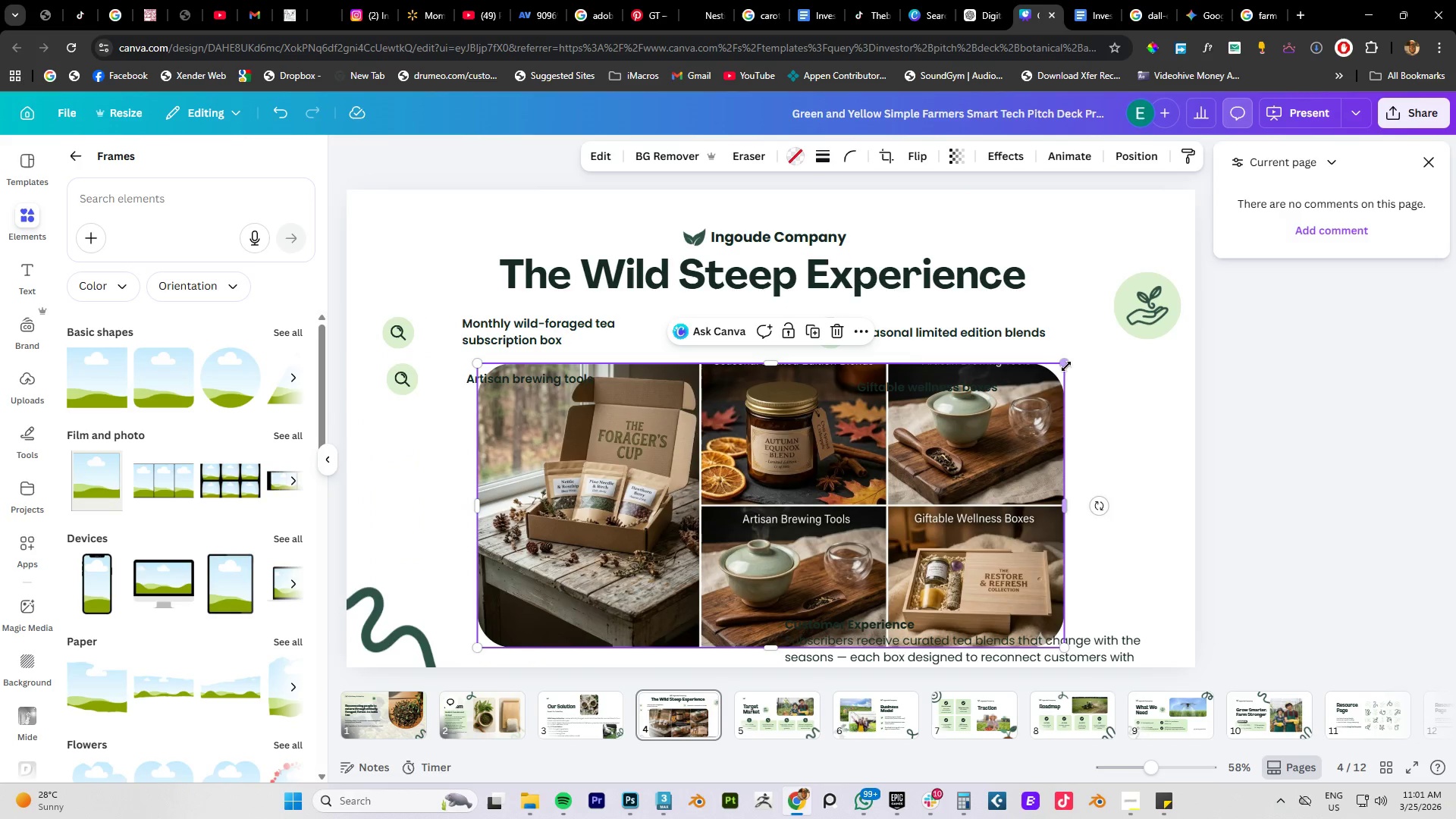 
left_click_drag(start_coordinate=[1066, 364], to_coordinate=[897, 467])
 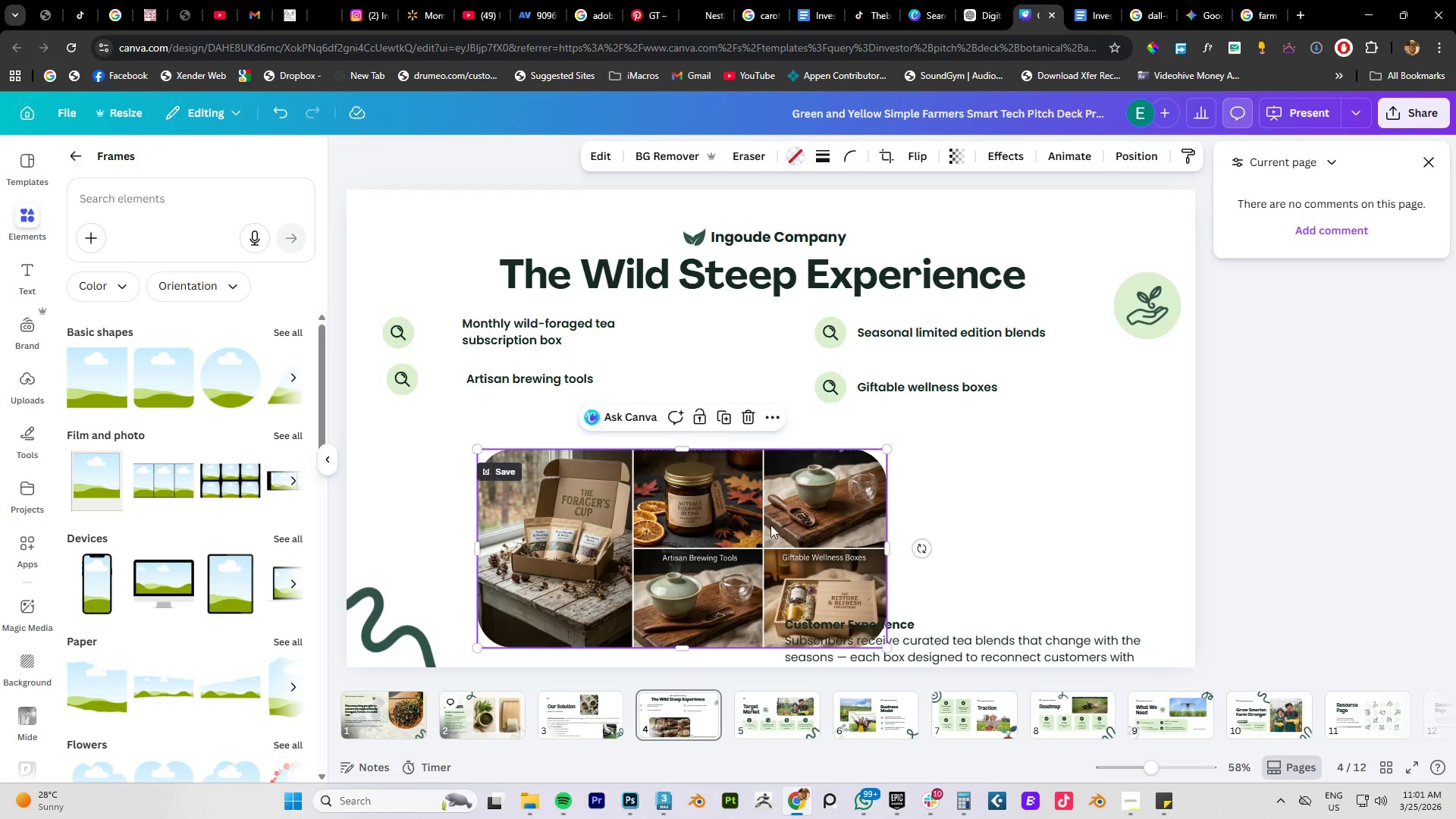 
left_click_drag(start_coordinate=[770, 525], to_coordinate=[837, 424])
 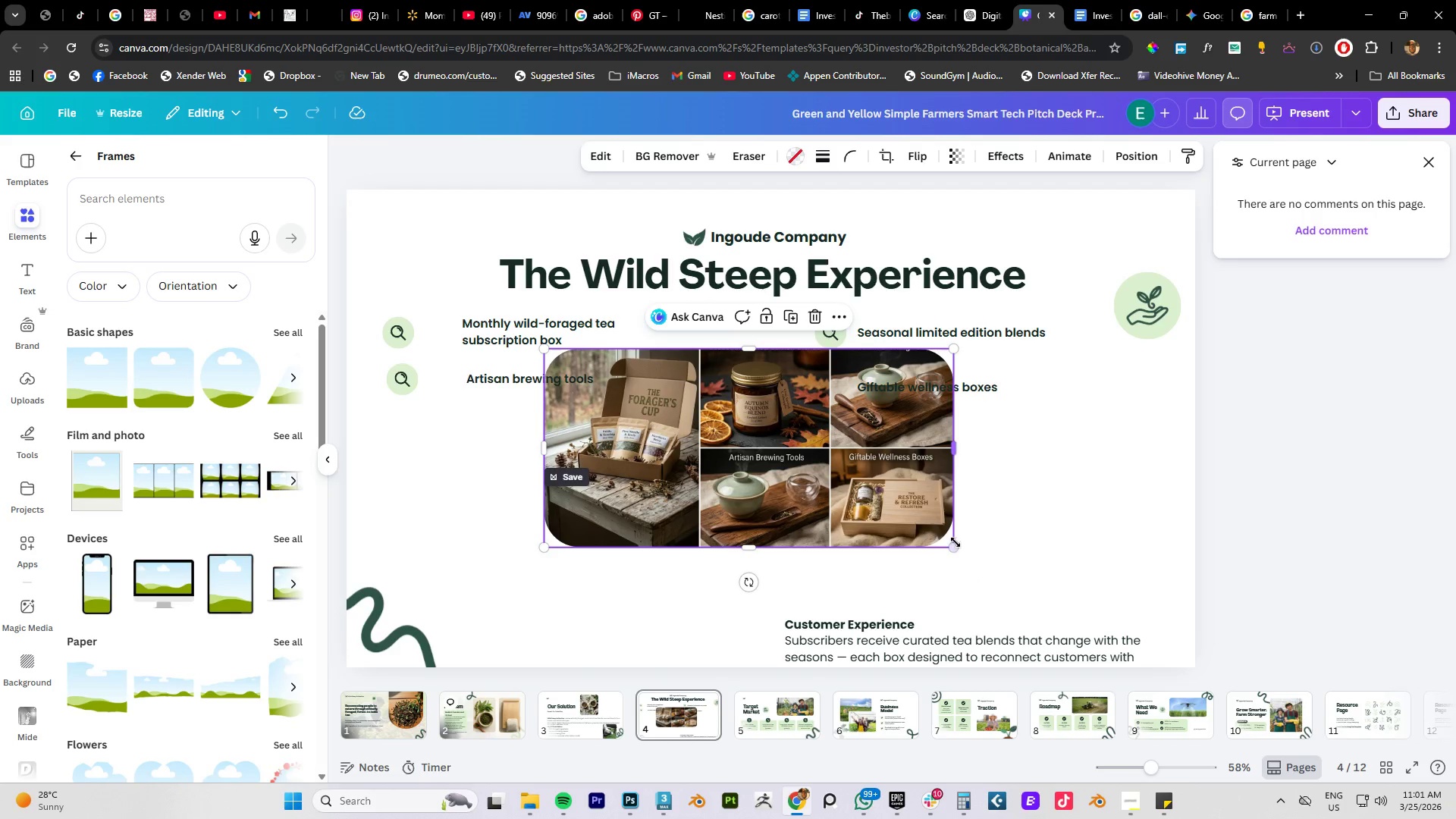 
left_click_drag(start_coordinate=[956, 547], to_coordinate=[1032, 617])
 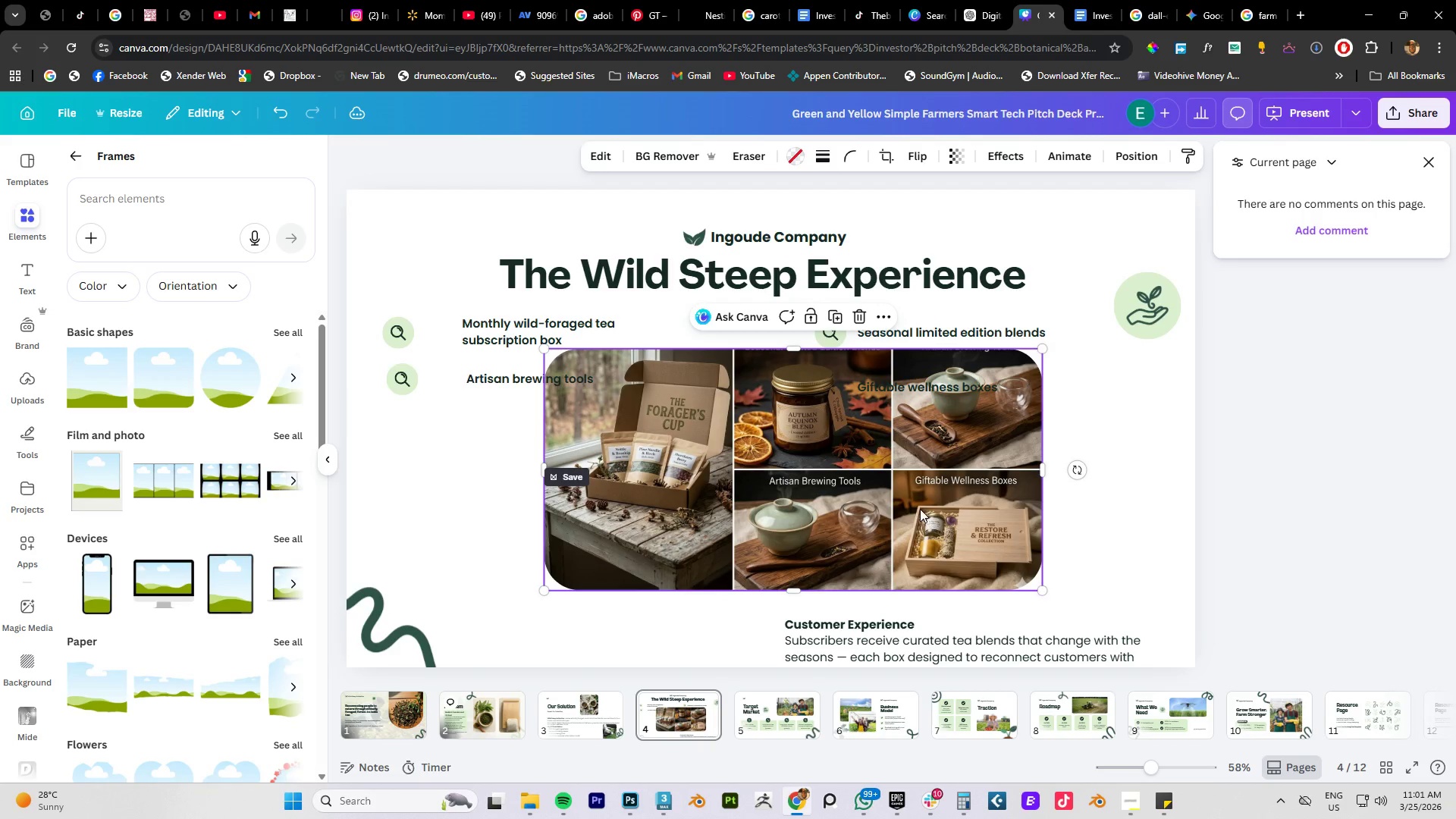 
left_click_drag(start_coordinate=[919, 509], to_coordinate=[895, 505])
 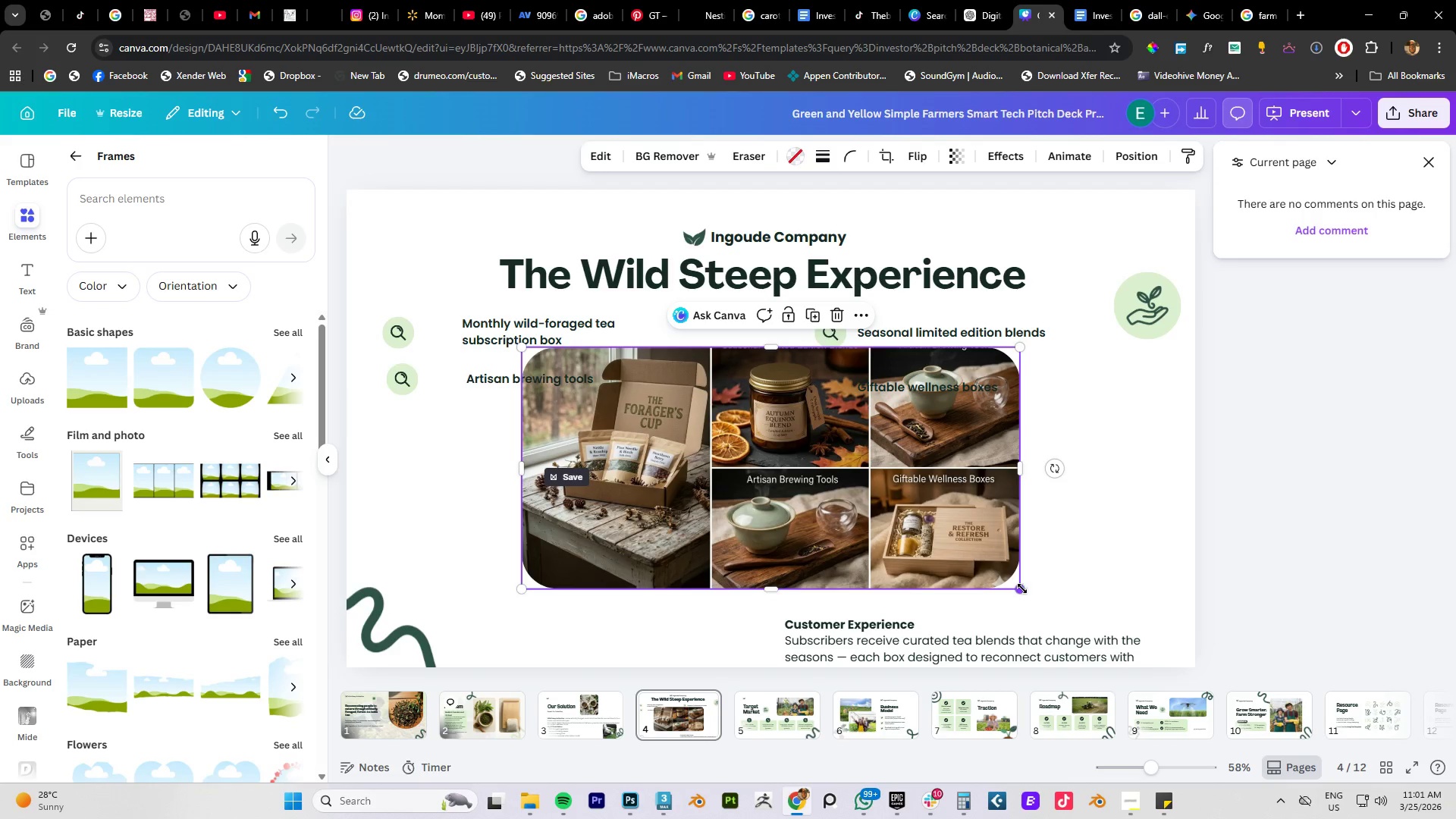 
hold_key(key=AltLeft, duration=1.5)
left_click_drag(start_coordinate=[1022, 588], to_coordinate=[1012, 579])
 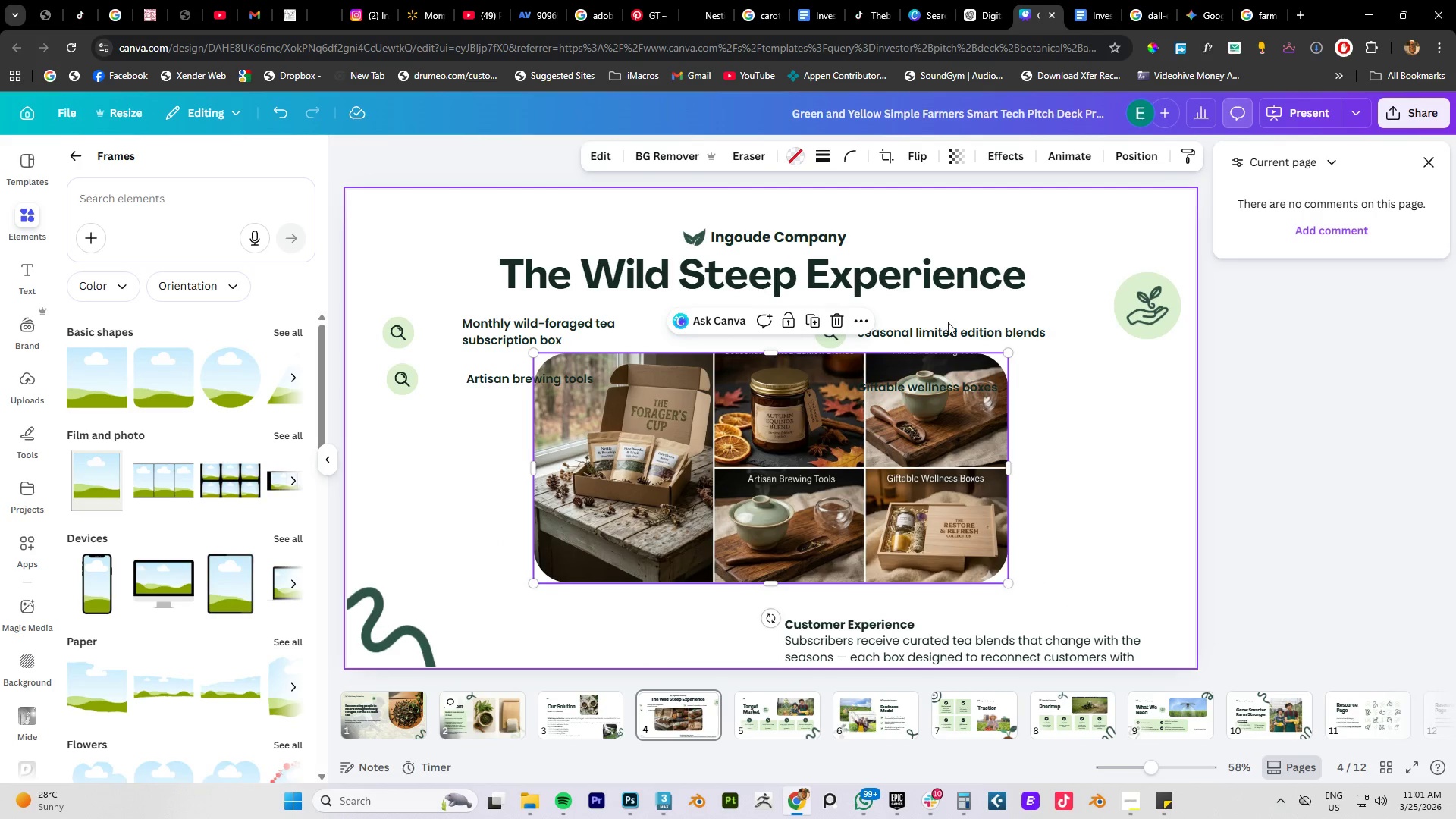 
hold_key(key=AltLeft, duration=1.51)
 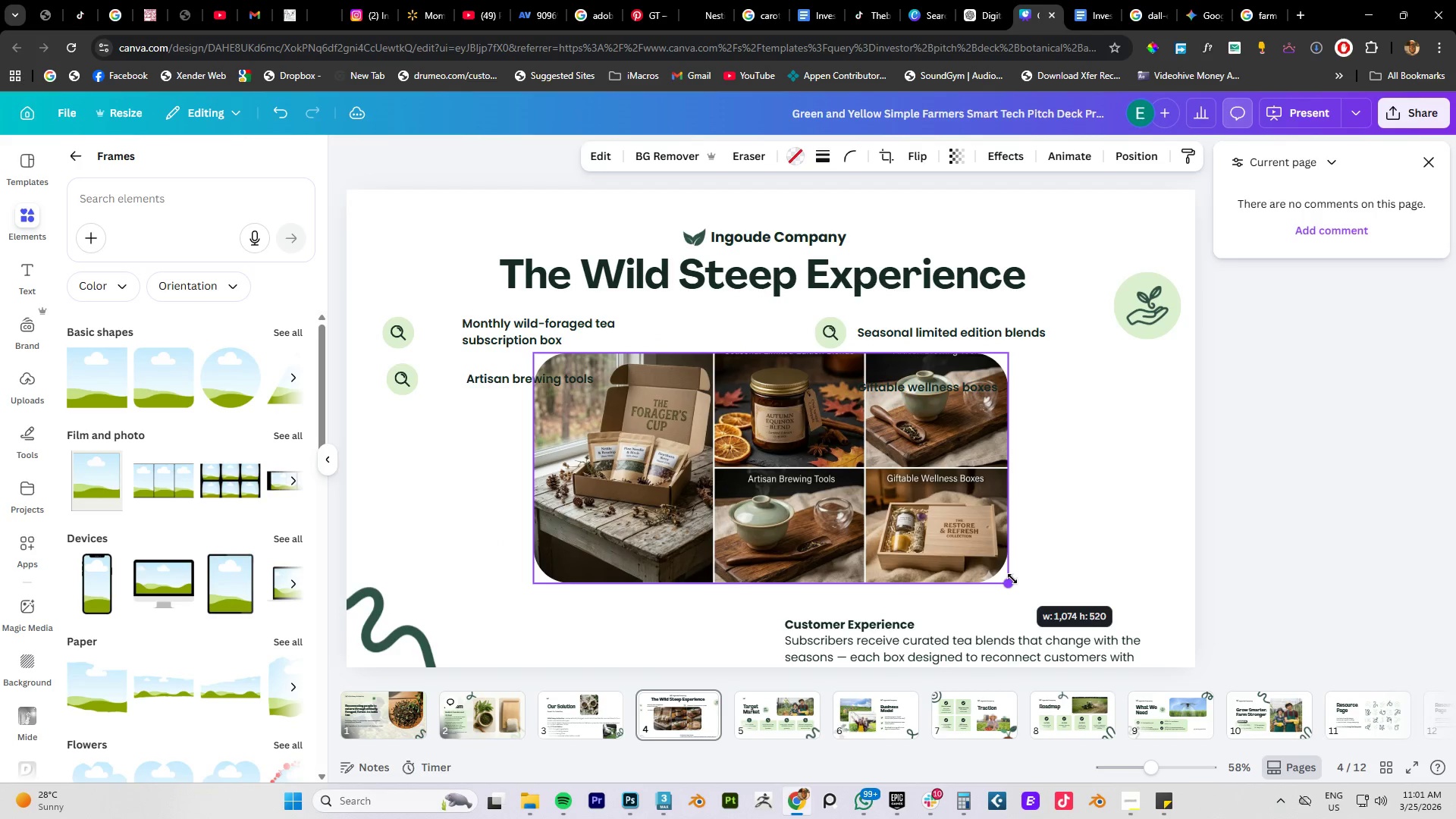 
hold_key(key=AltLeft, duration=0.64)
 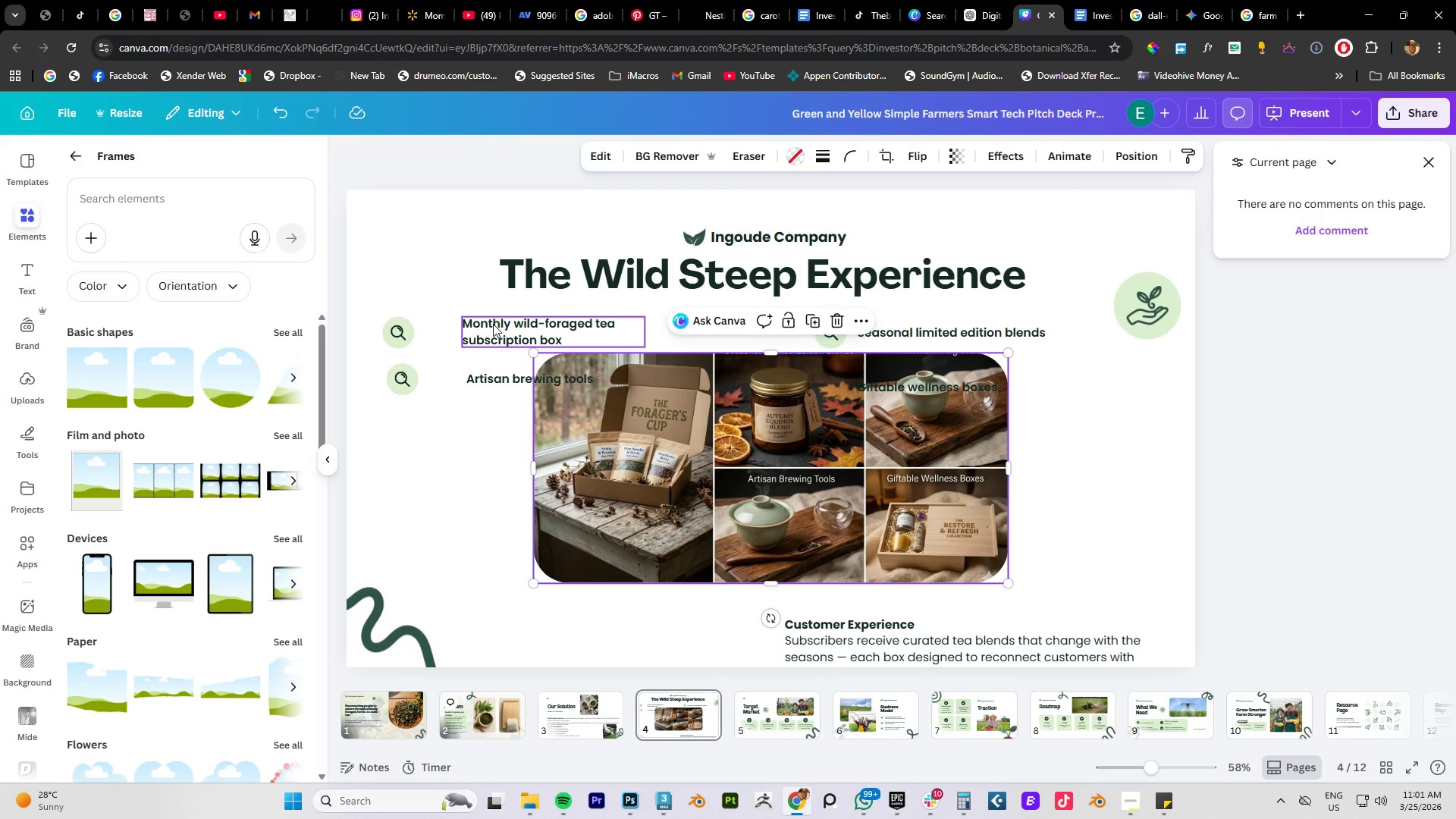 
left_click_drag(start_coordinate=[456, 304], to_coordinate=[486, 388])
 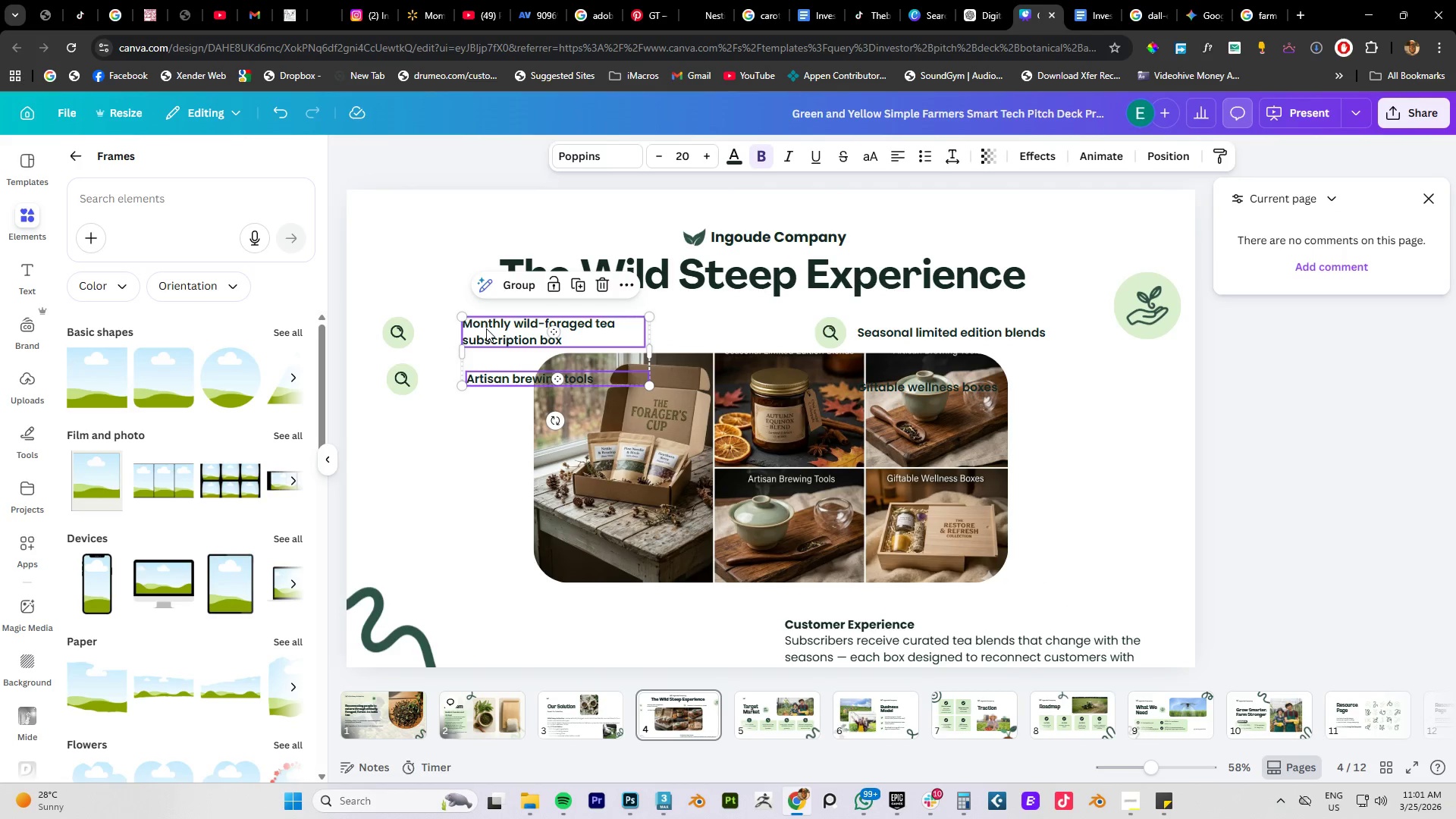 
left_click_drag(start_coordinate=[486, 328], to_coordinate=[449, 331])
 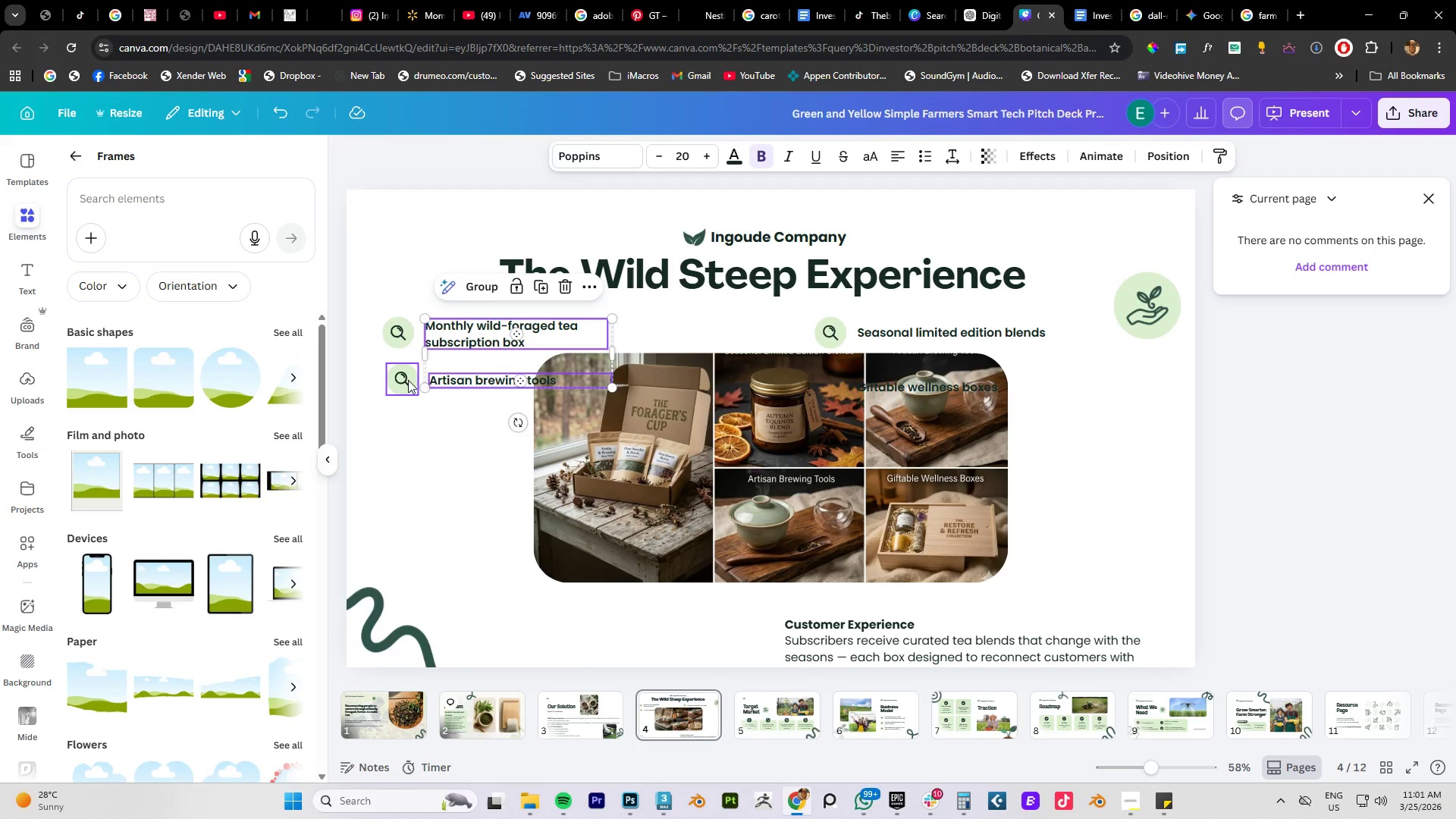 
left_click_drag(start_coordinate=[406, 380], to_coordinate=[396, 377])
 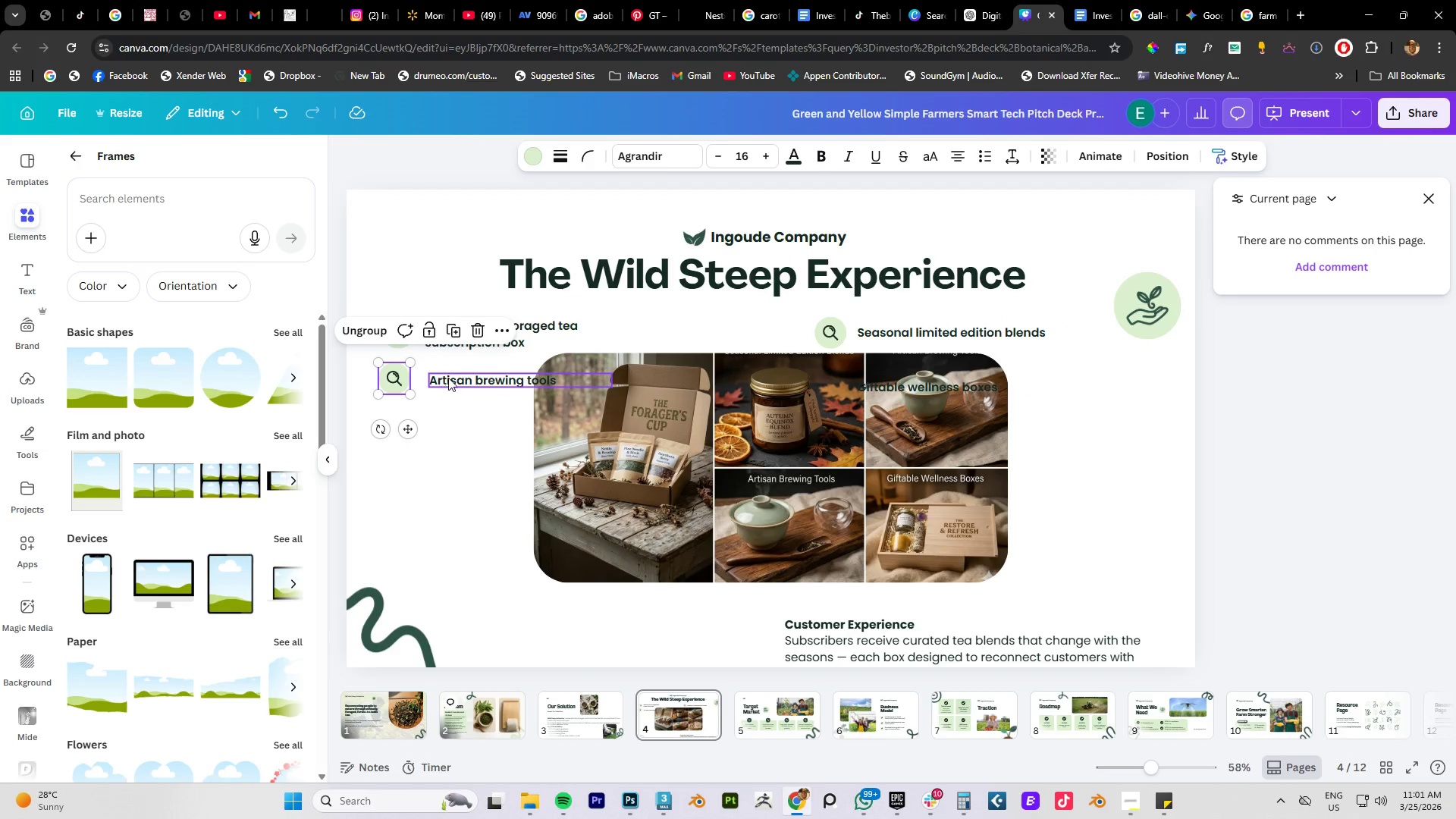 
left_click_drag(start_coordinate=[448, 378], to_coordinate=[441, 378])
 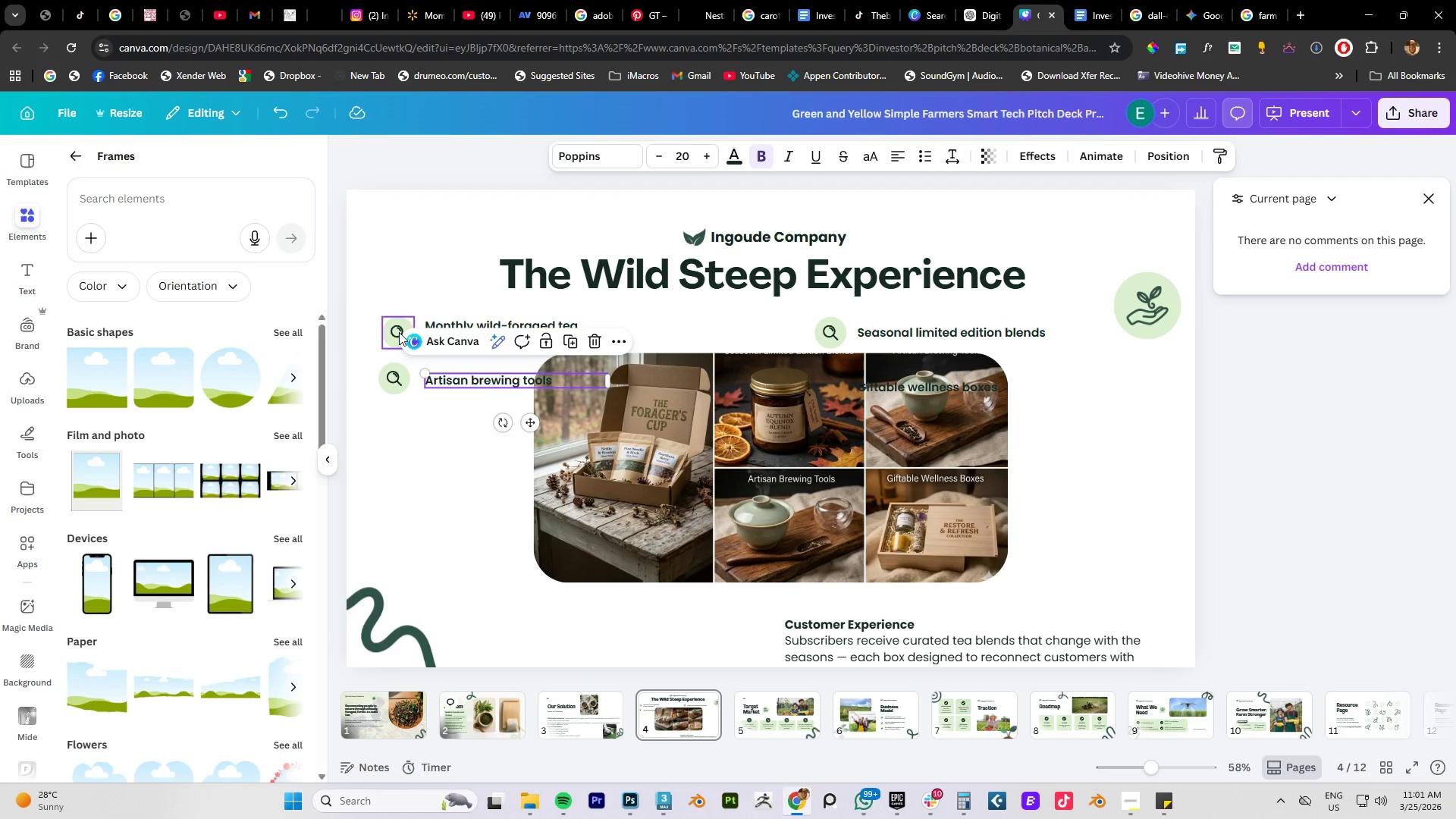 
left_click_drag(start_coordinate=[395, 330], to_coordinate=[388, 330])
 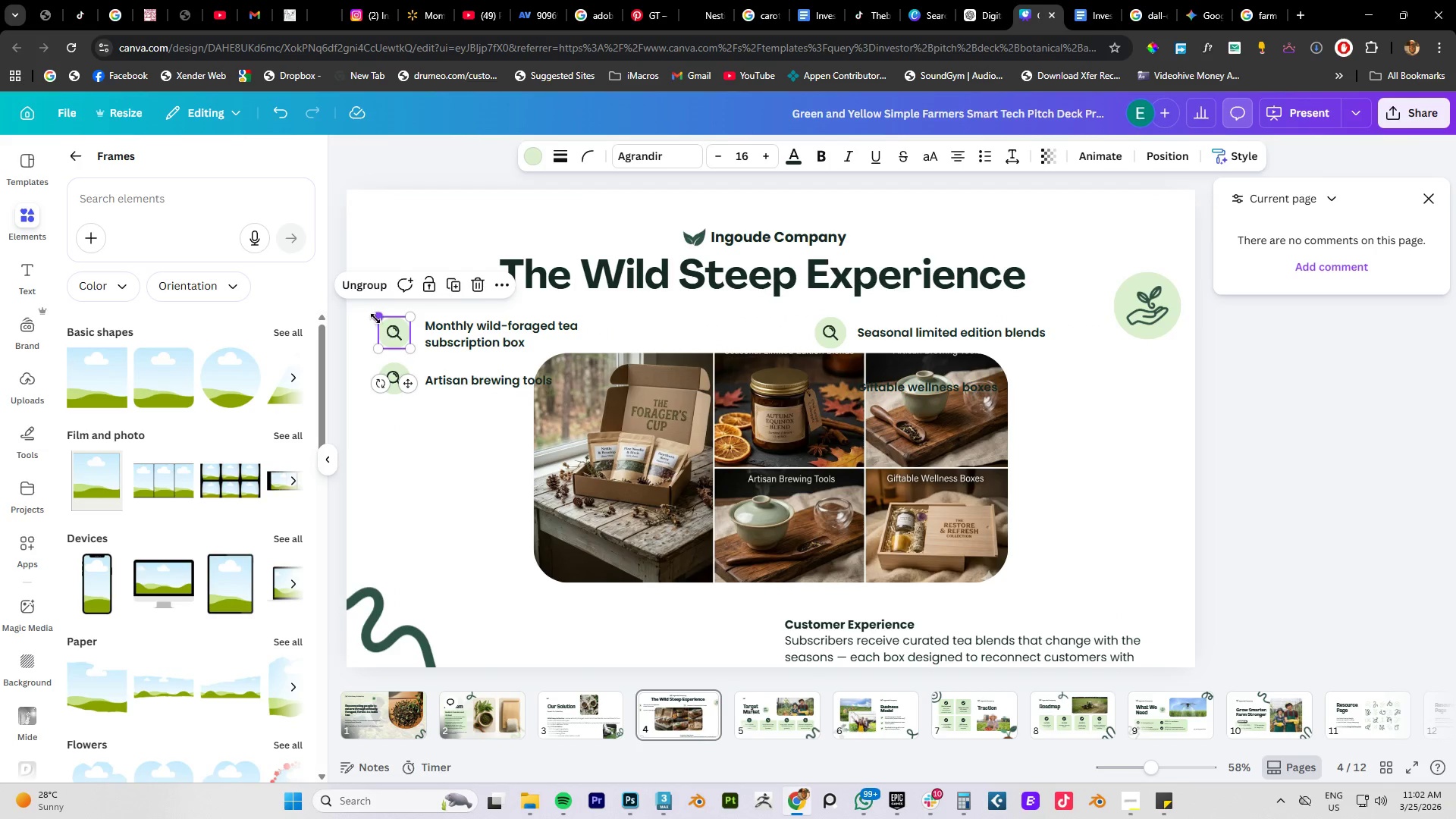 
left_click_drag(start_coordinate=[369, 313], to_coordinate=[441, 393])
 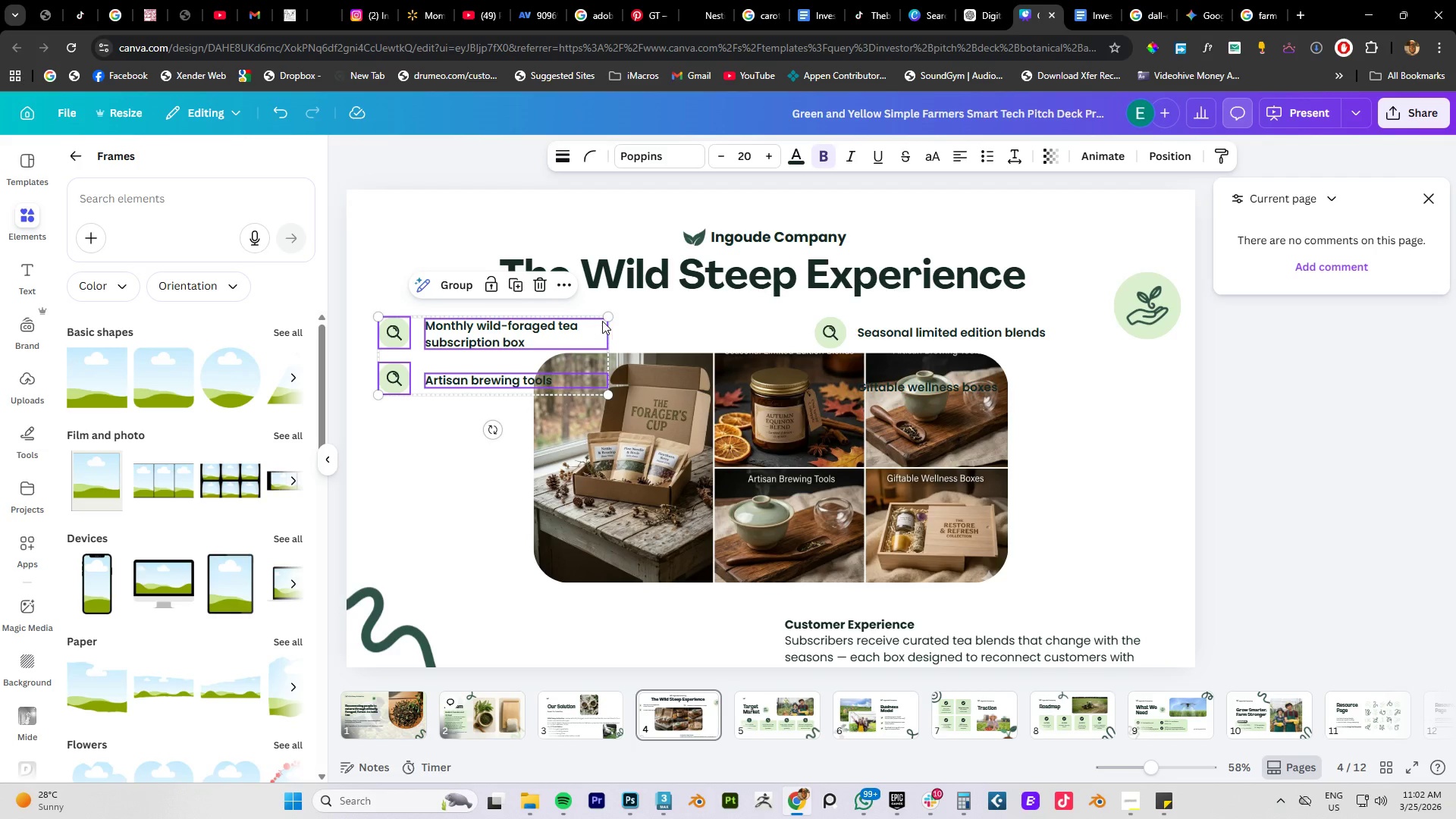 
left_click_drag(start_coordinate=[606, 318], to_coordinate=[564, 315])
 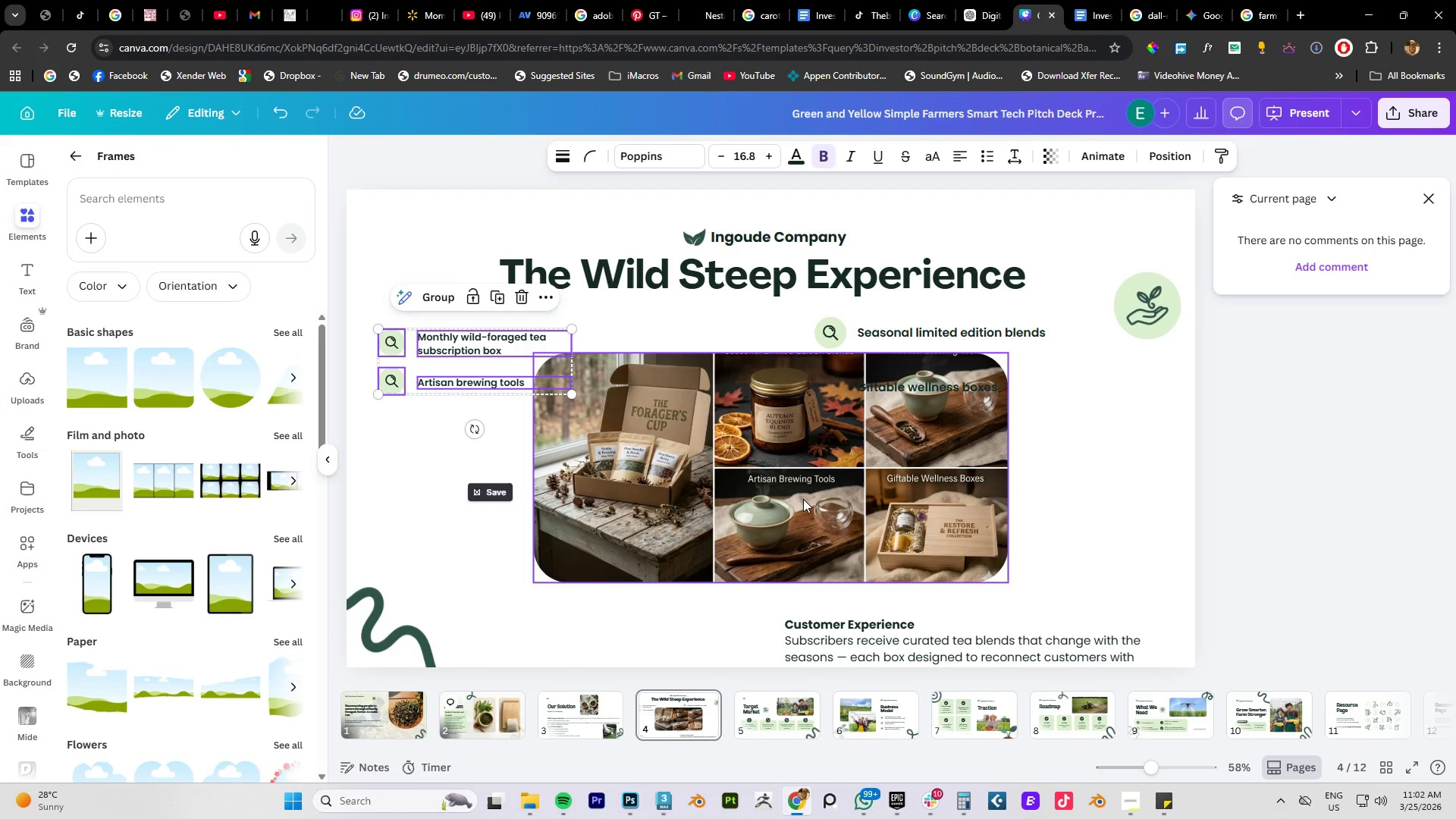 
left_click_drag(start_coordinate=[803, 497], to_coordinate=[795, 534])
 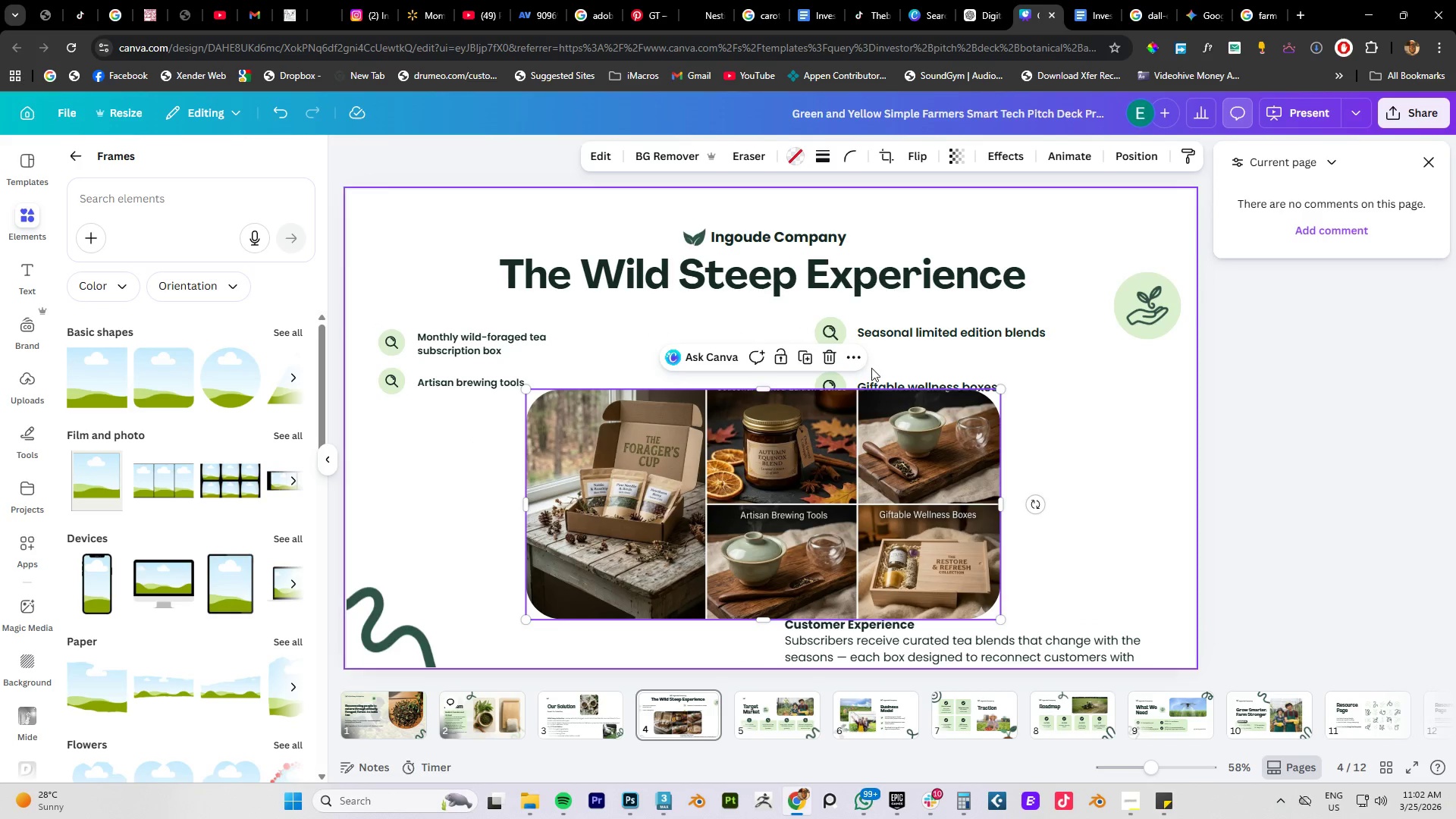 
key(Control+Z)
 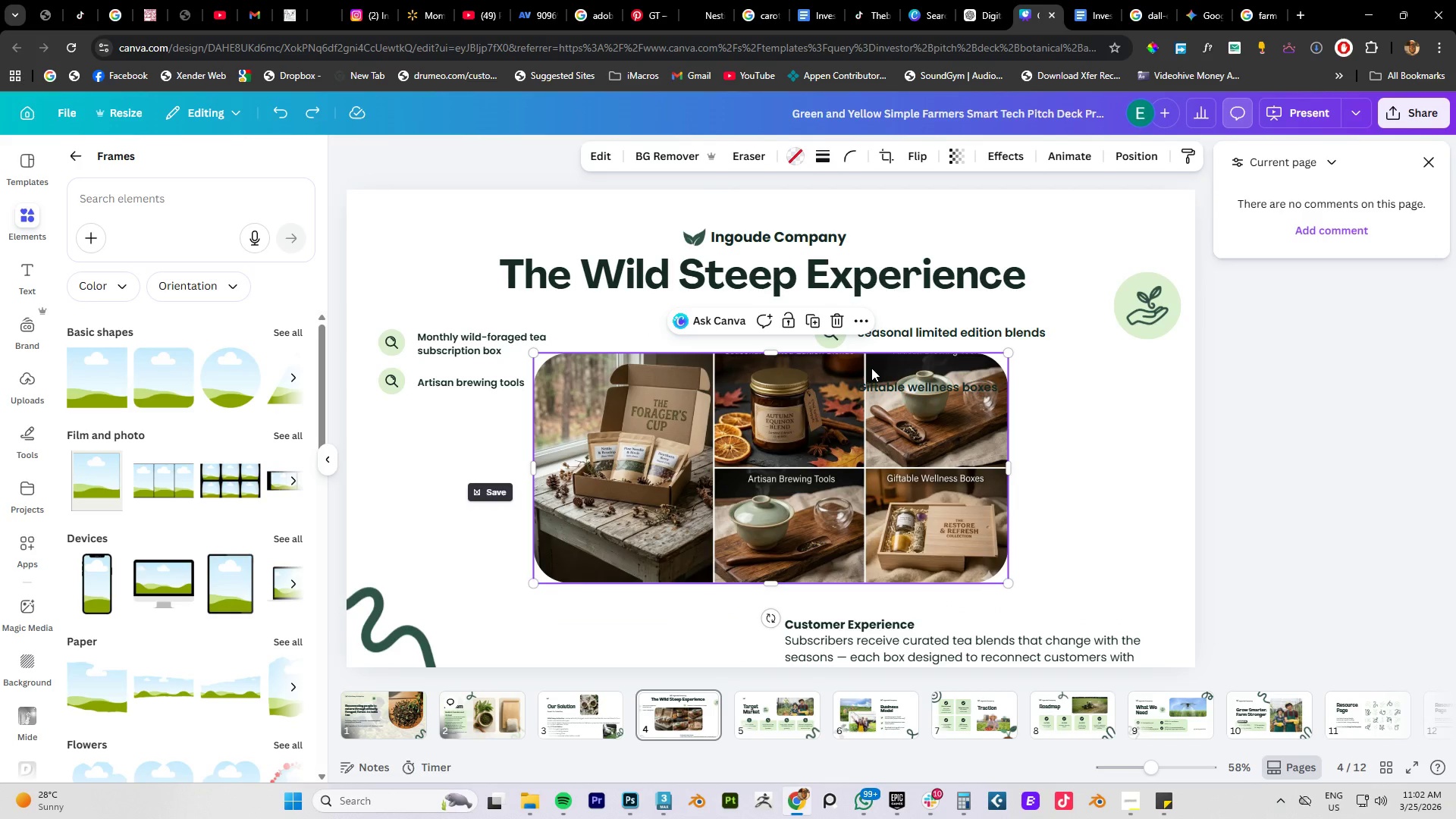 
key(Control+Z)
 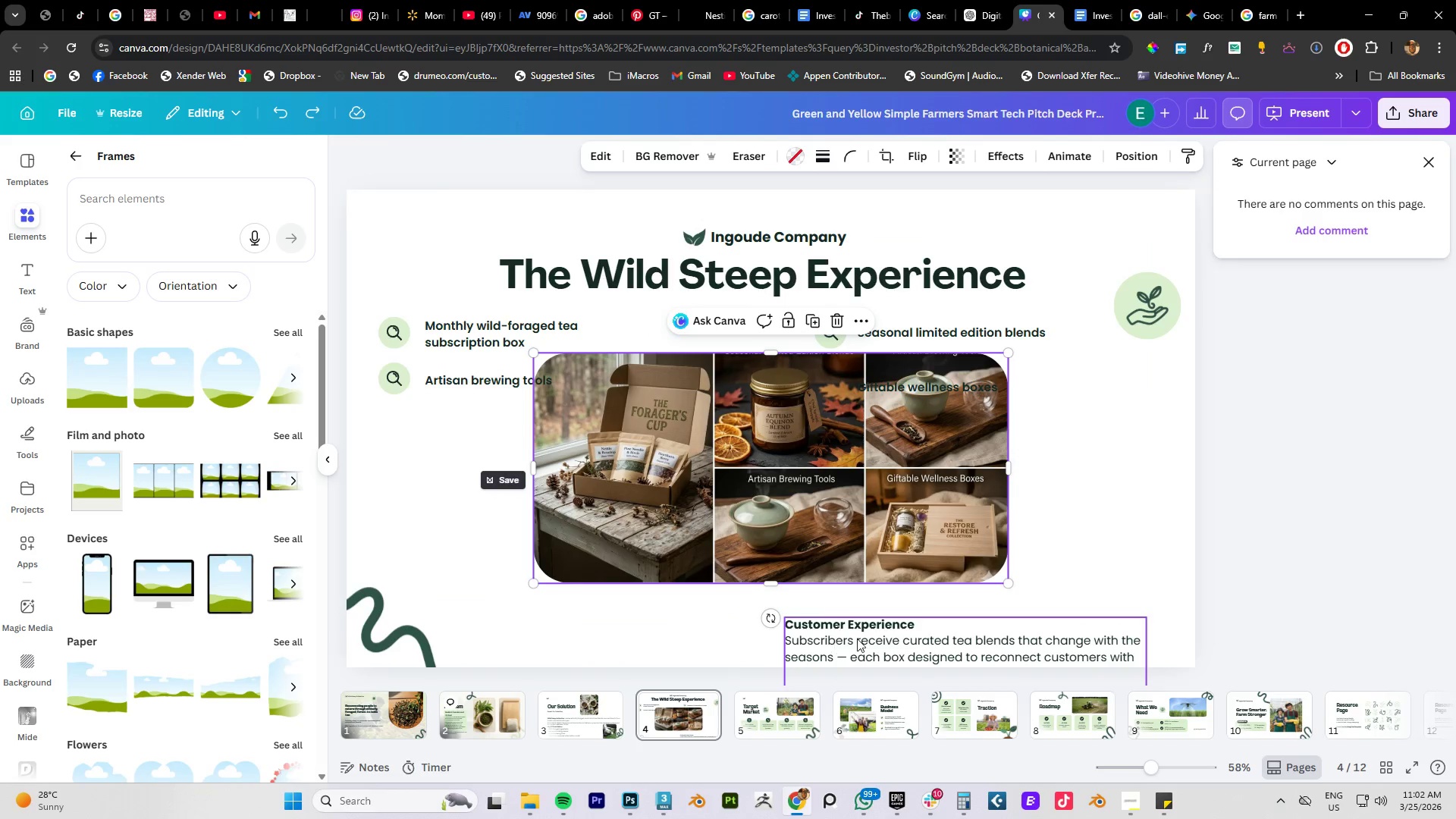 
left_click([871, 639])
 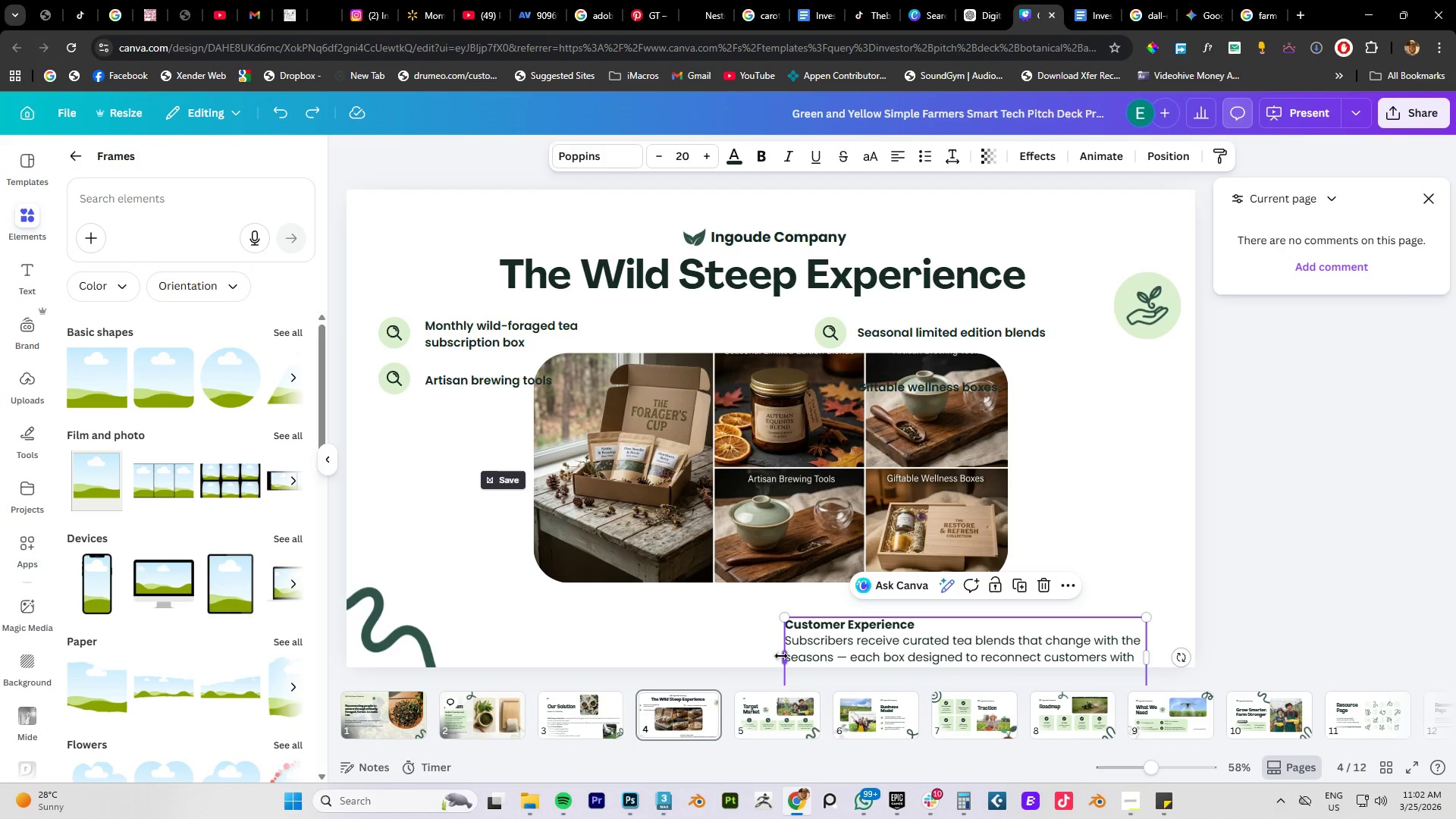 
left_click_drag(start_coordinate=[786, 656], to_coordinate=[774, 656])
 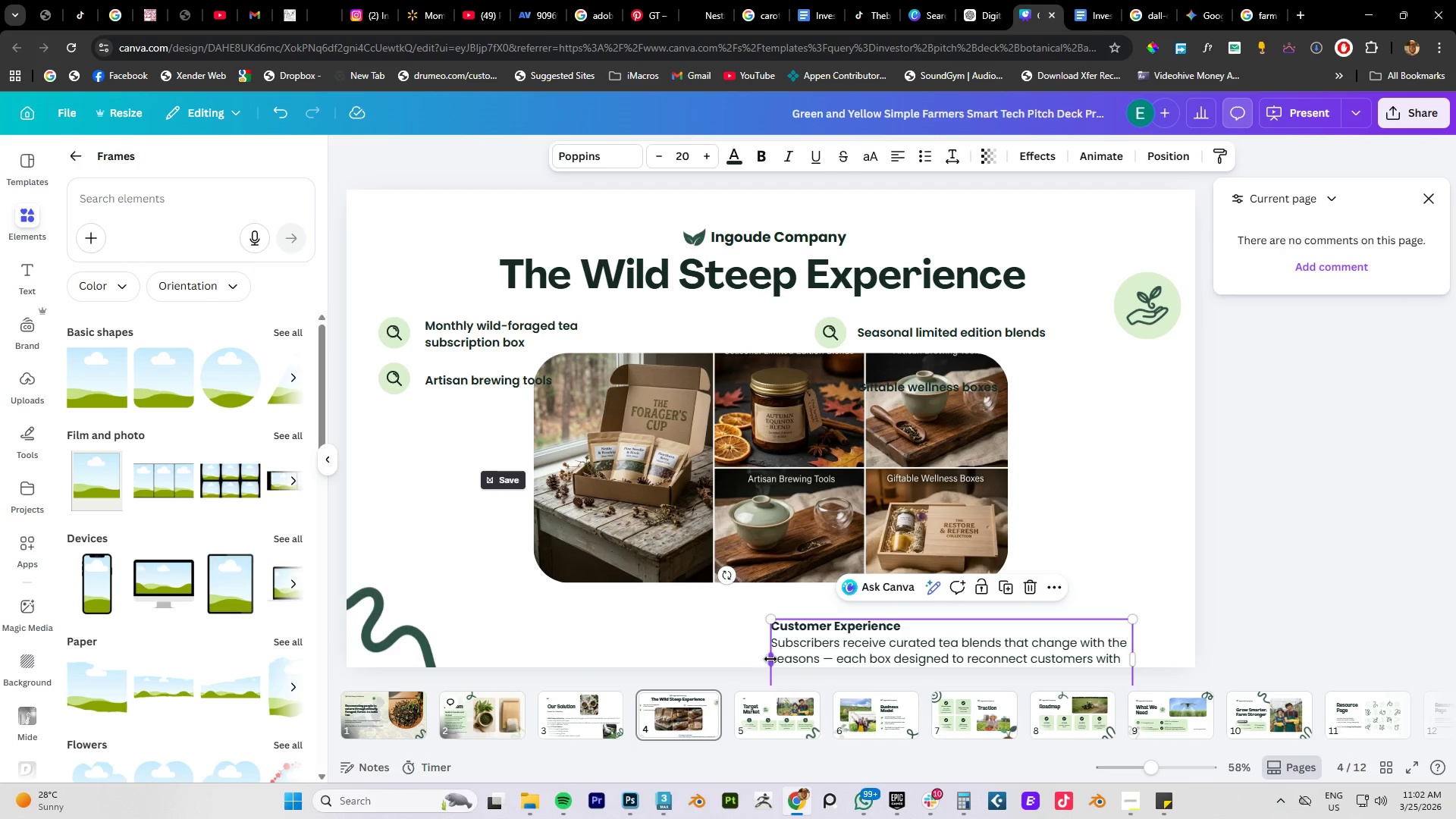 
left_click_drag(start_coordinate=[770, 659], to_coordinate=[457, 634])
 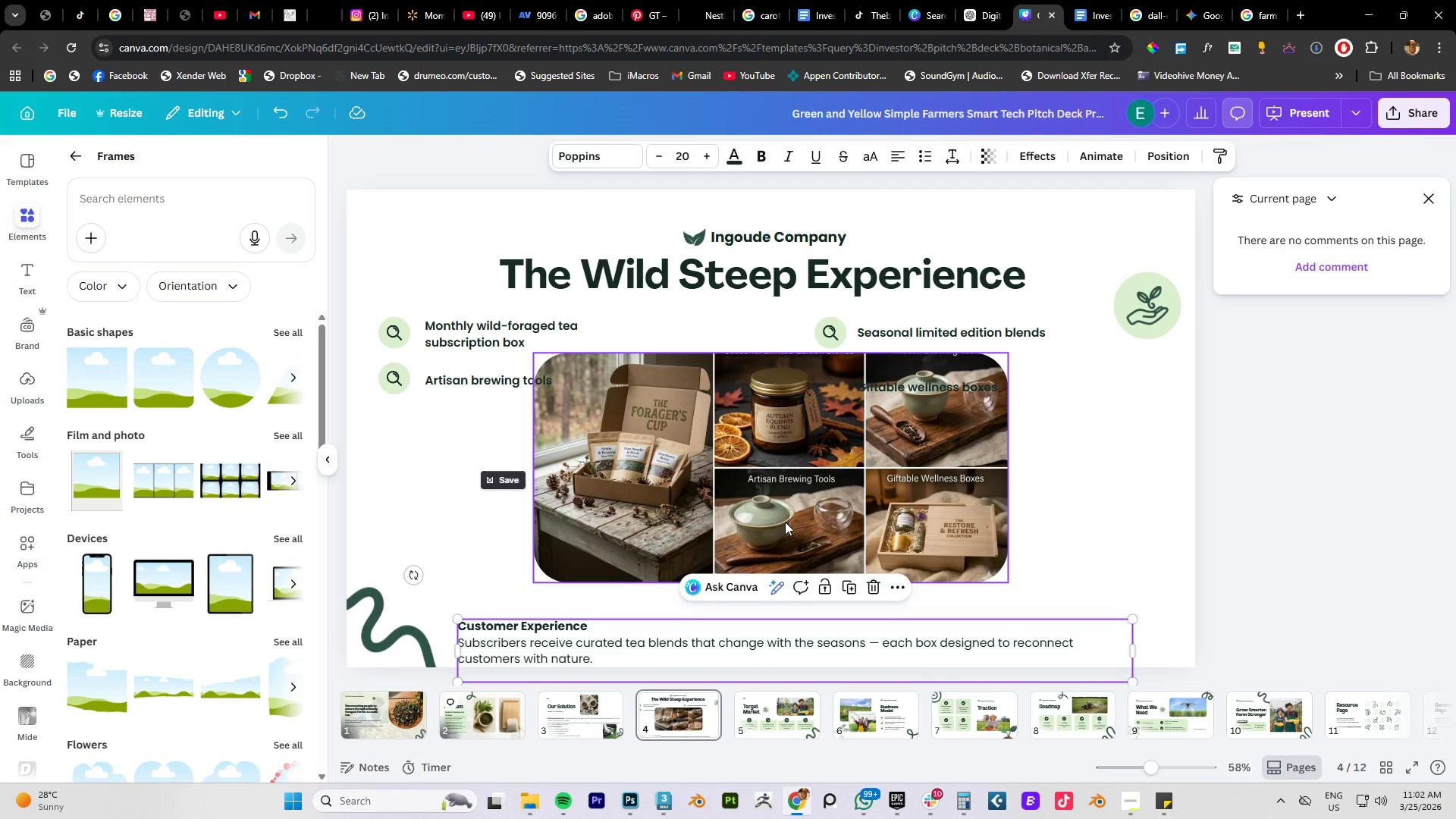 
left_click_drag(start_coordinate=[785, 522], to_coordinate=[774, 554])
 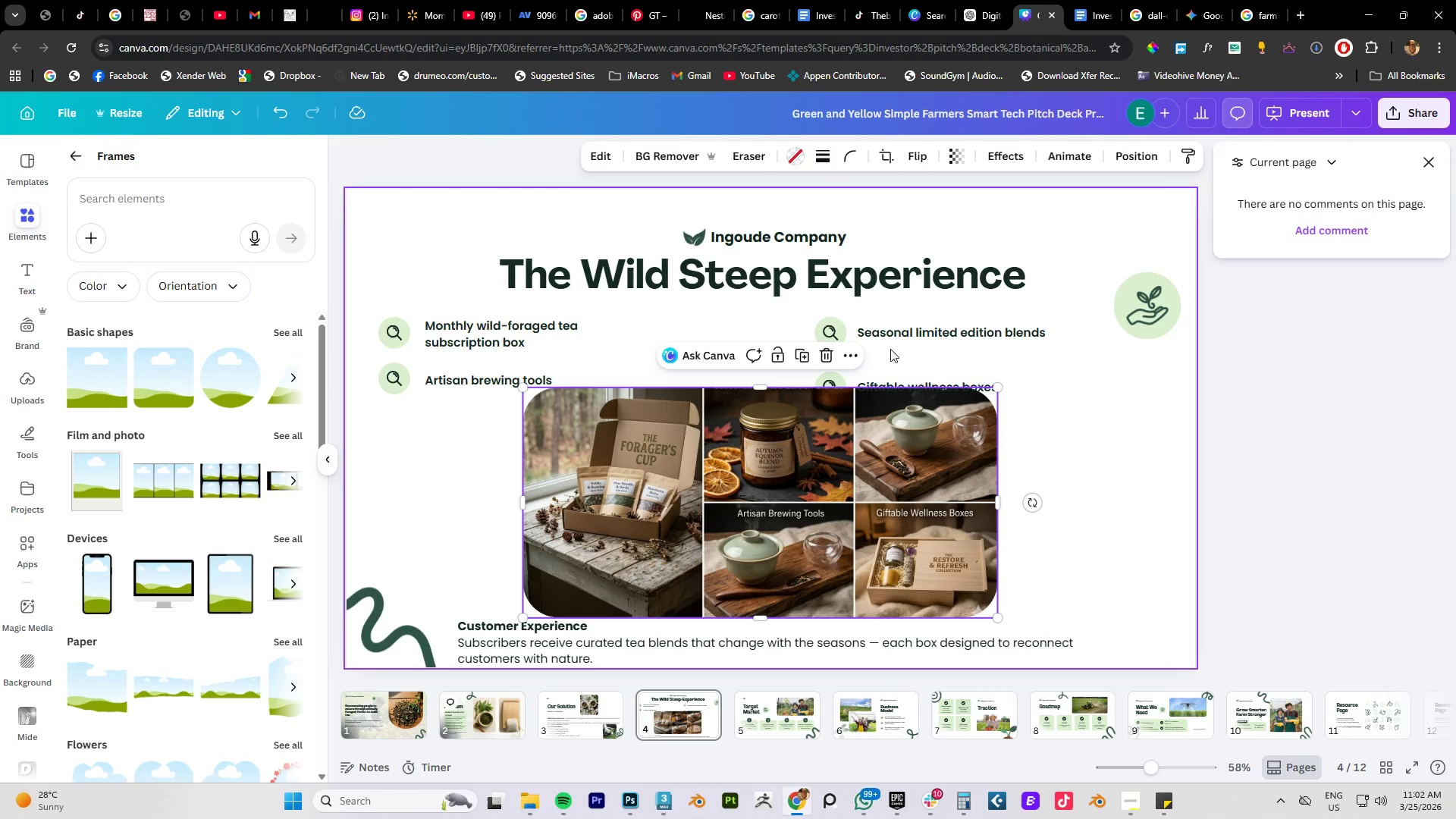 
left_click([890, 359])
 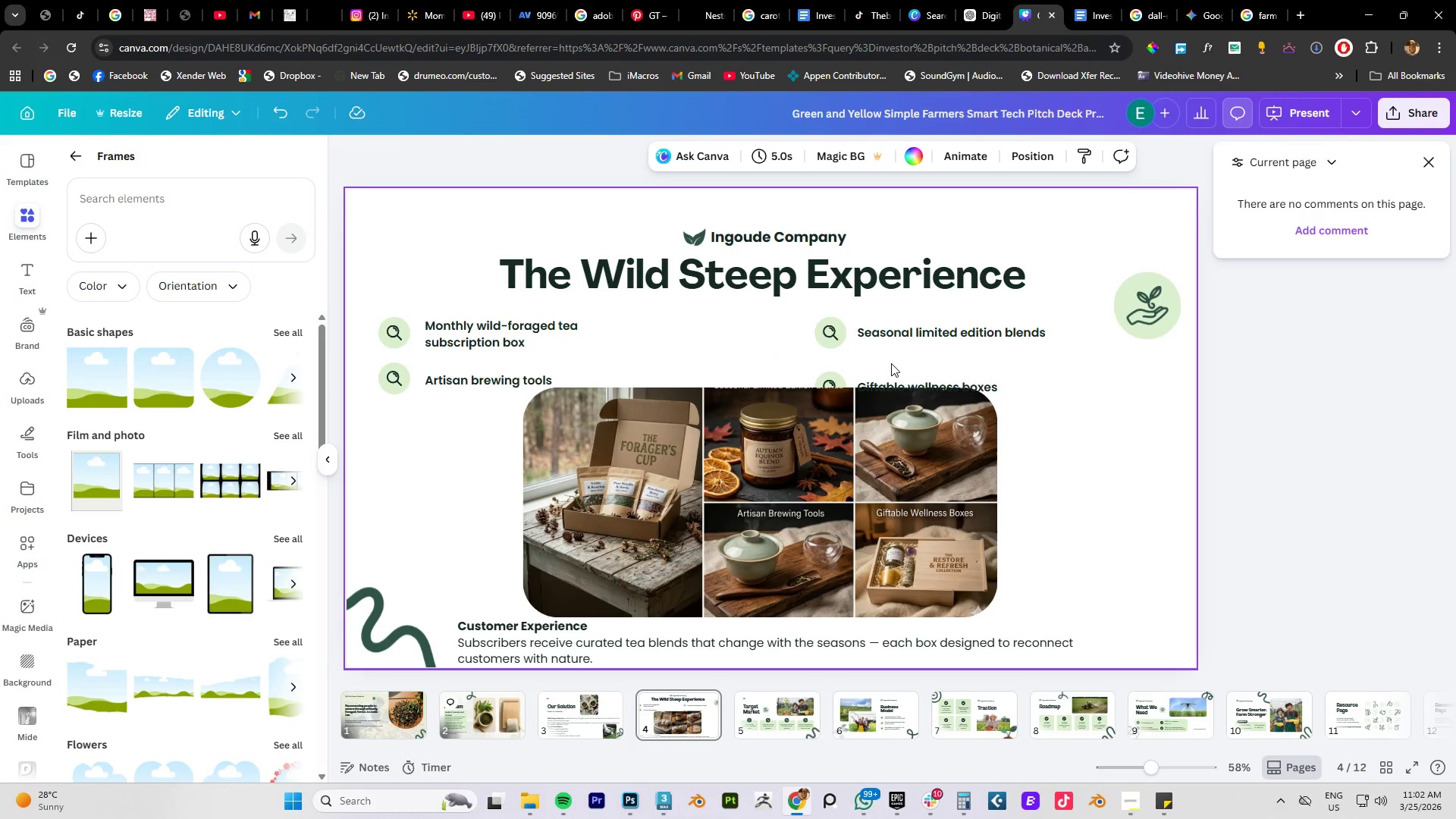 
left_click_drag(start_coordinate=[891, 366], to_coordinate=[817, 384])
 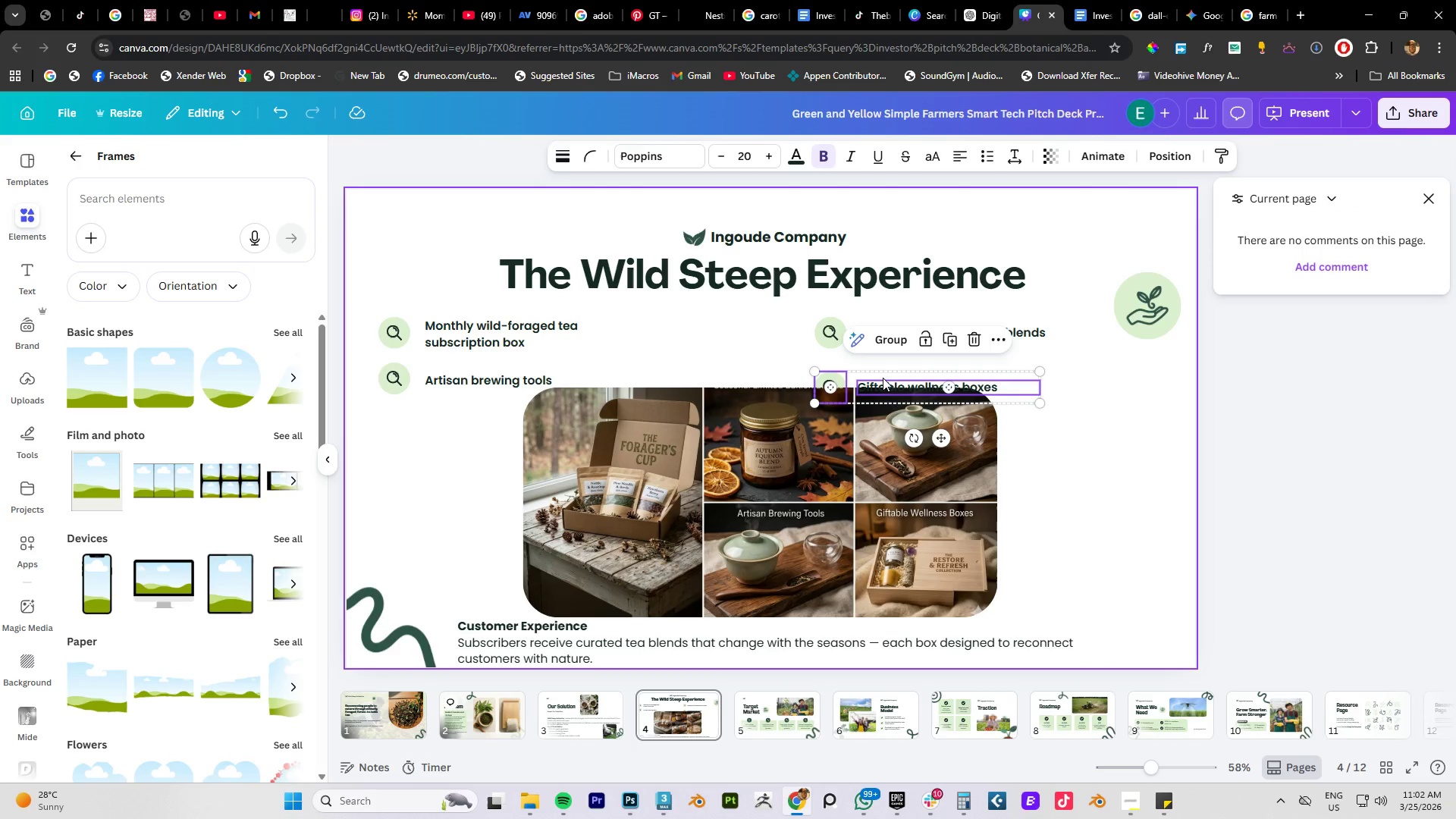 
left_click_drag(start_coordinate=[883, 376], to_coordinate=[890, 361])
 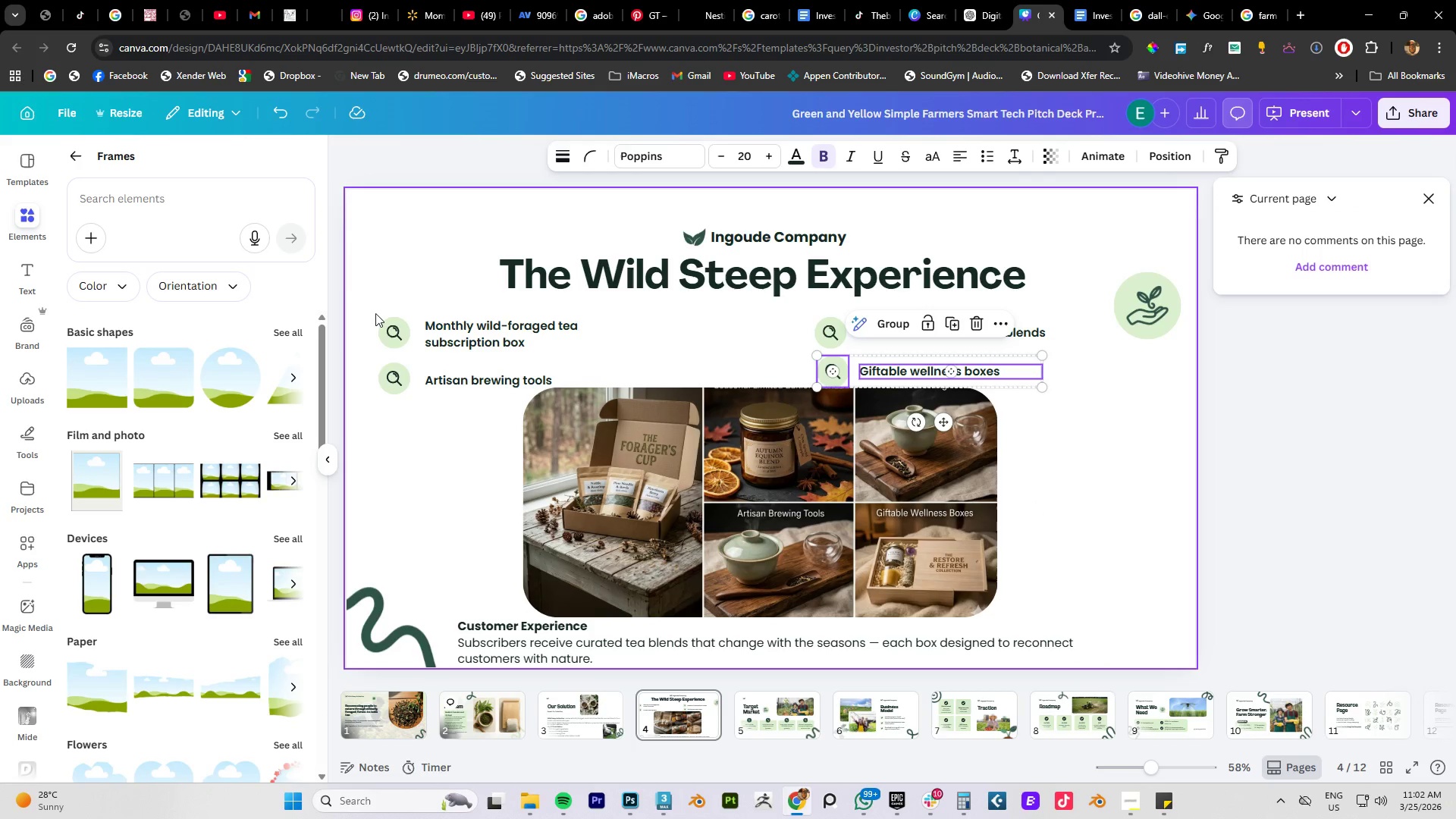 
left_click_drag(start_coordinate=[375, 313], to_coordinate=[985, 377])
 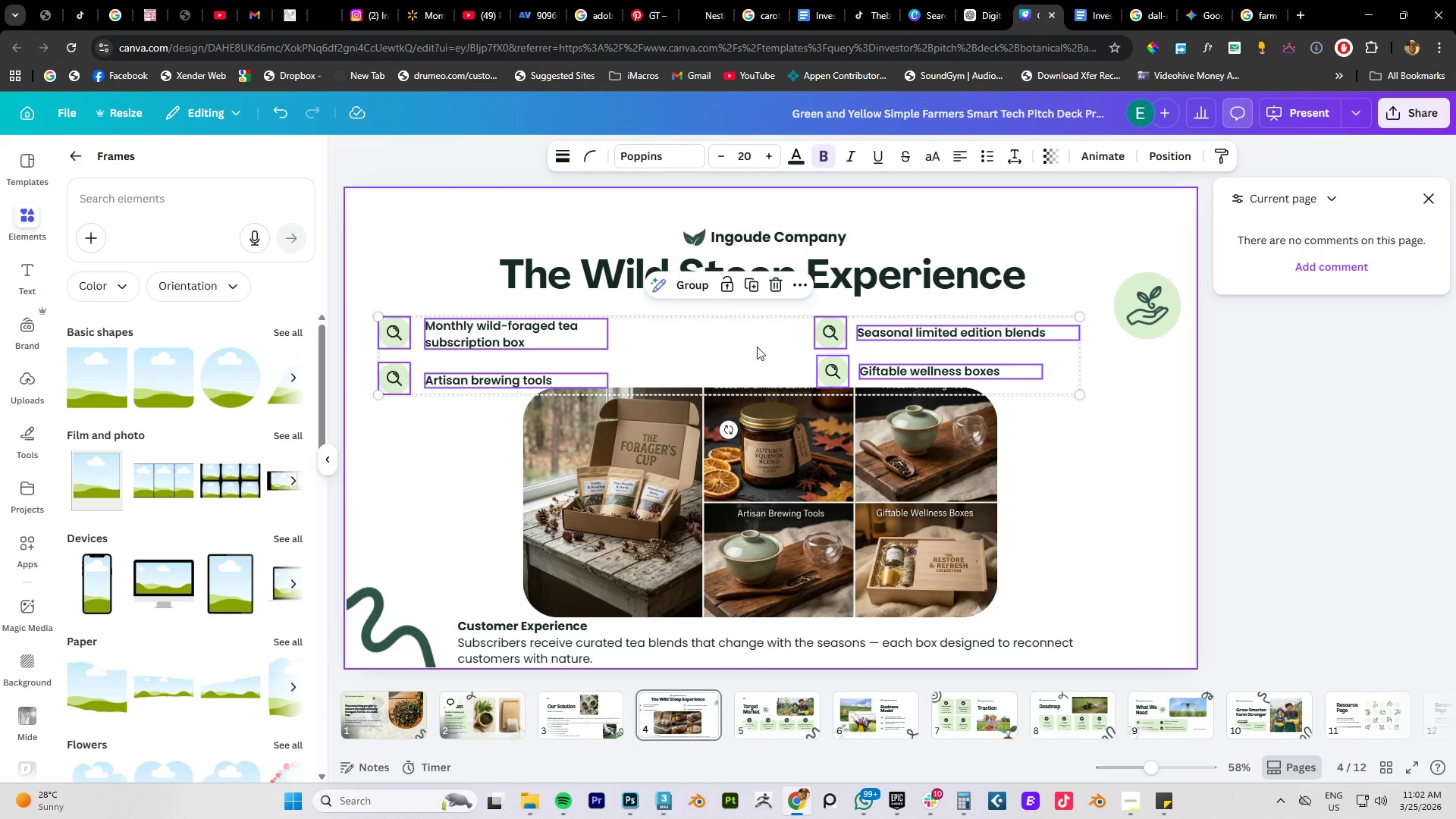 
left_click_drag(start_coordinate=[757, 347], to_coordinate=[759, 337])
 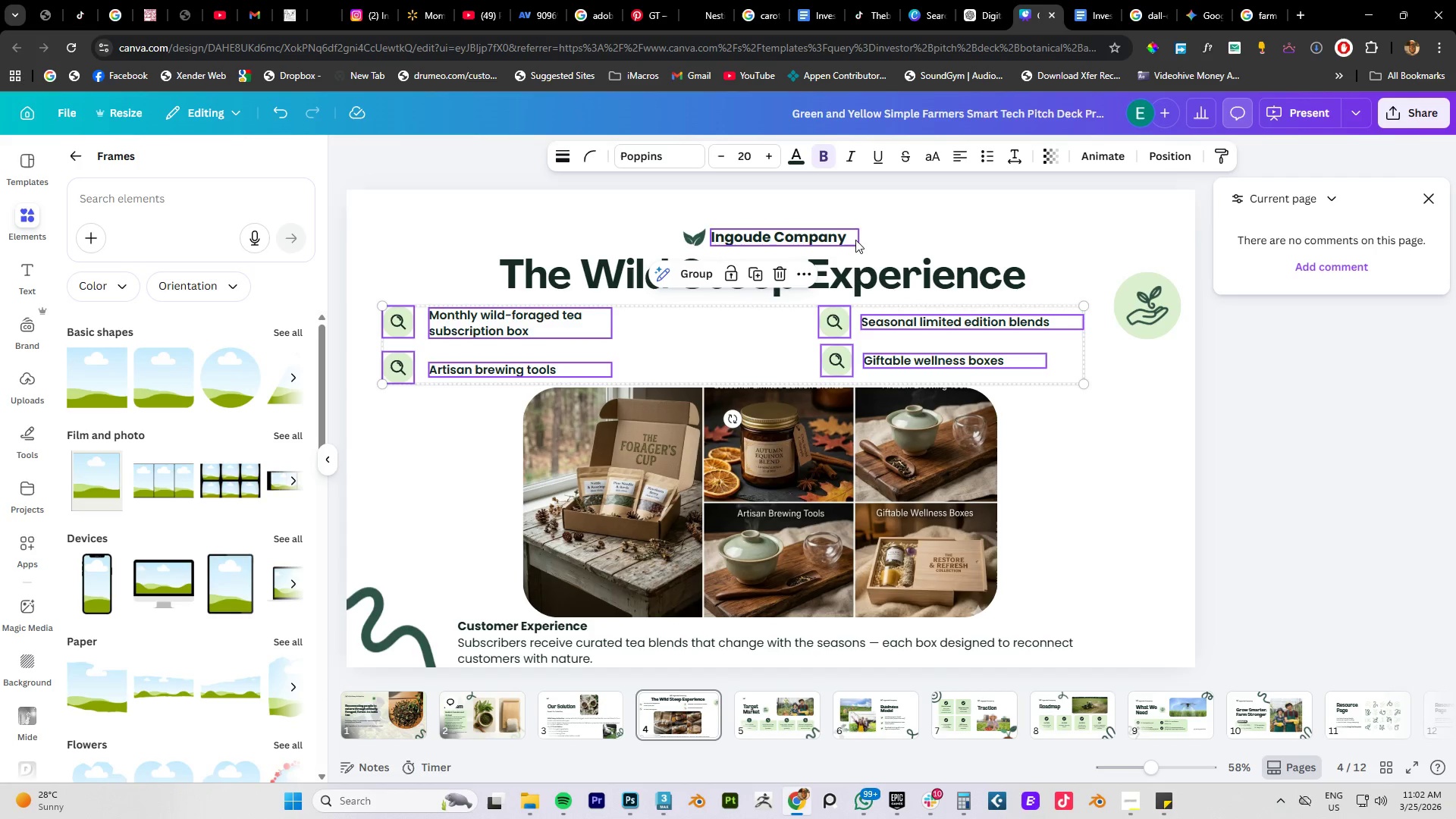 
left_click_drag(start_coordinate=[874, 224], to_coordinate=[670, 242])
 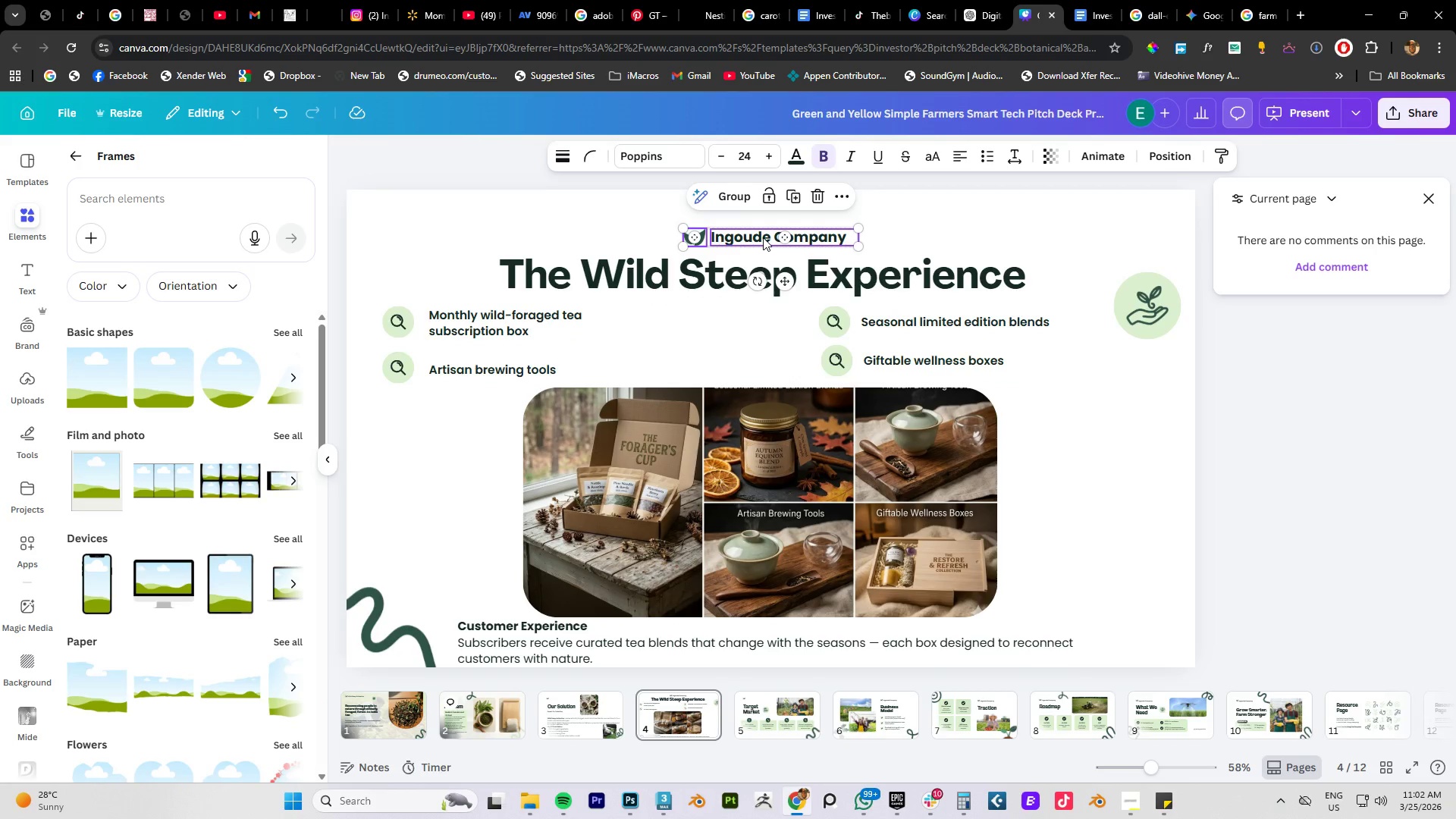 
left_click_drag(start_coordinate=[763, 237], to_coordinate=[764, 231])
 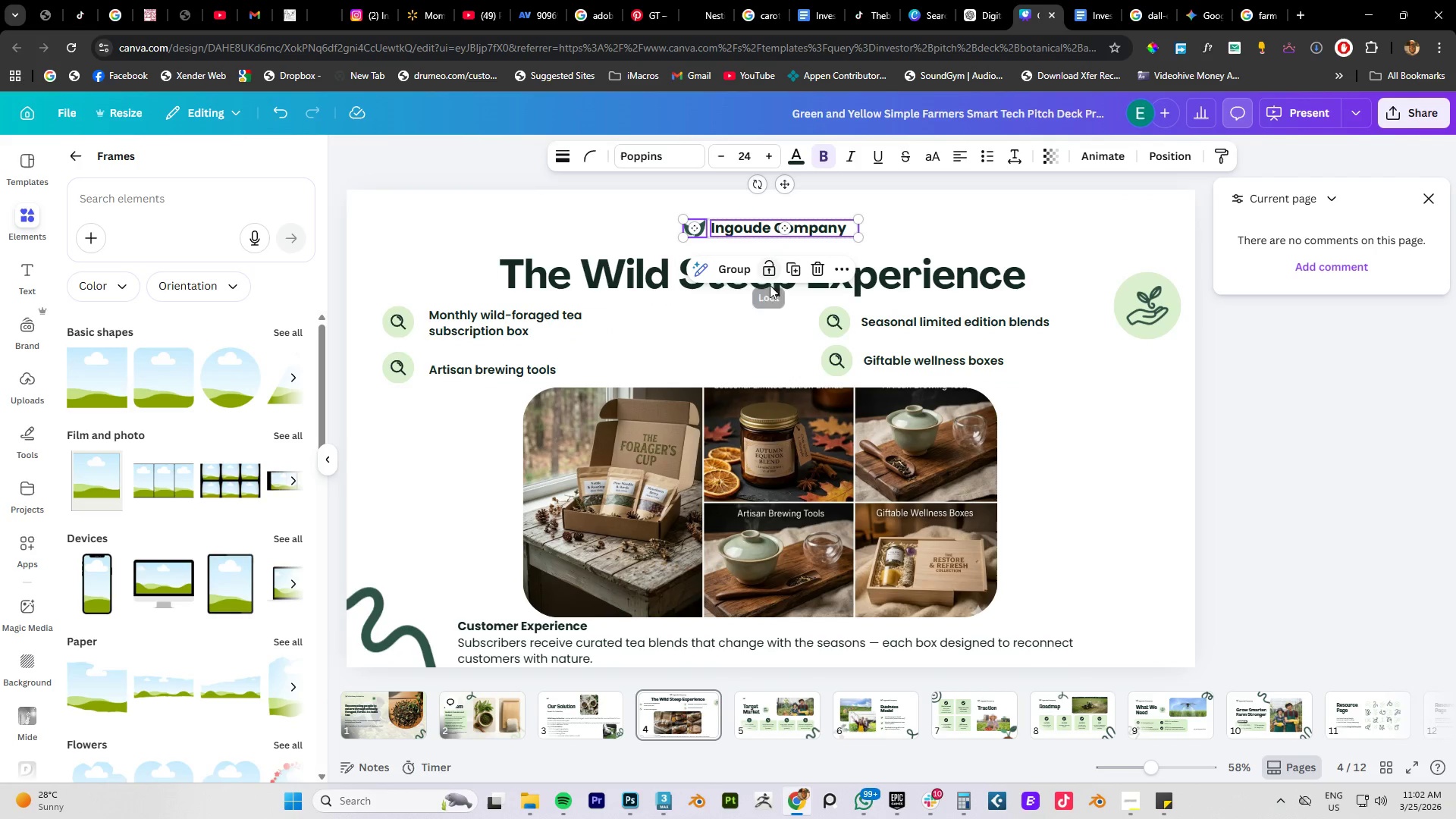 
left_click_drag(start_coordinate=[772, 289], to_coordinate=[771, 283])
 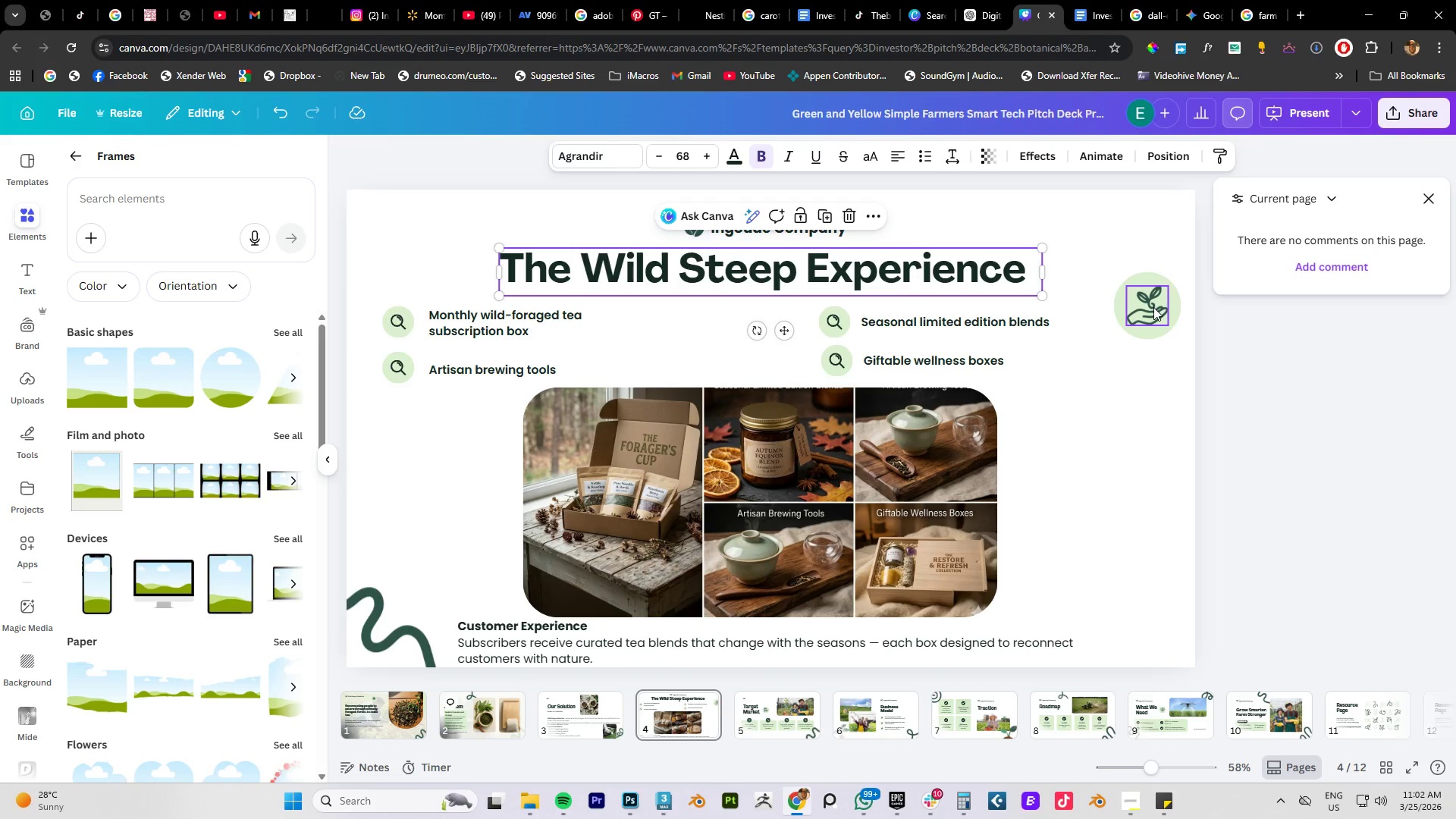 
left_click_drag(start_coordinate=[1162, 256], to_coordinate=[1117, 361])
 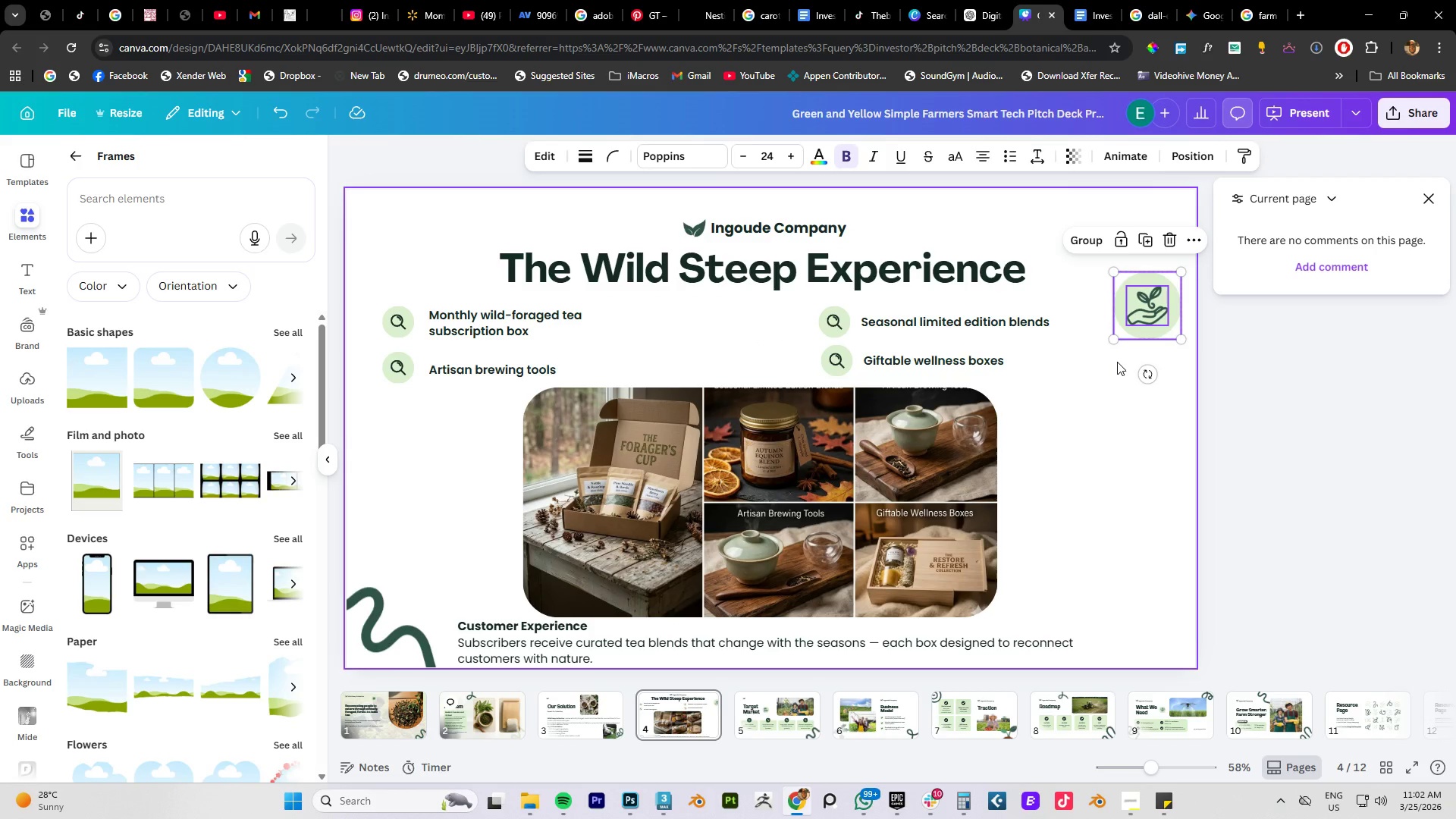 
key(Delete)
 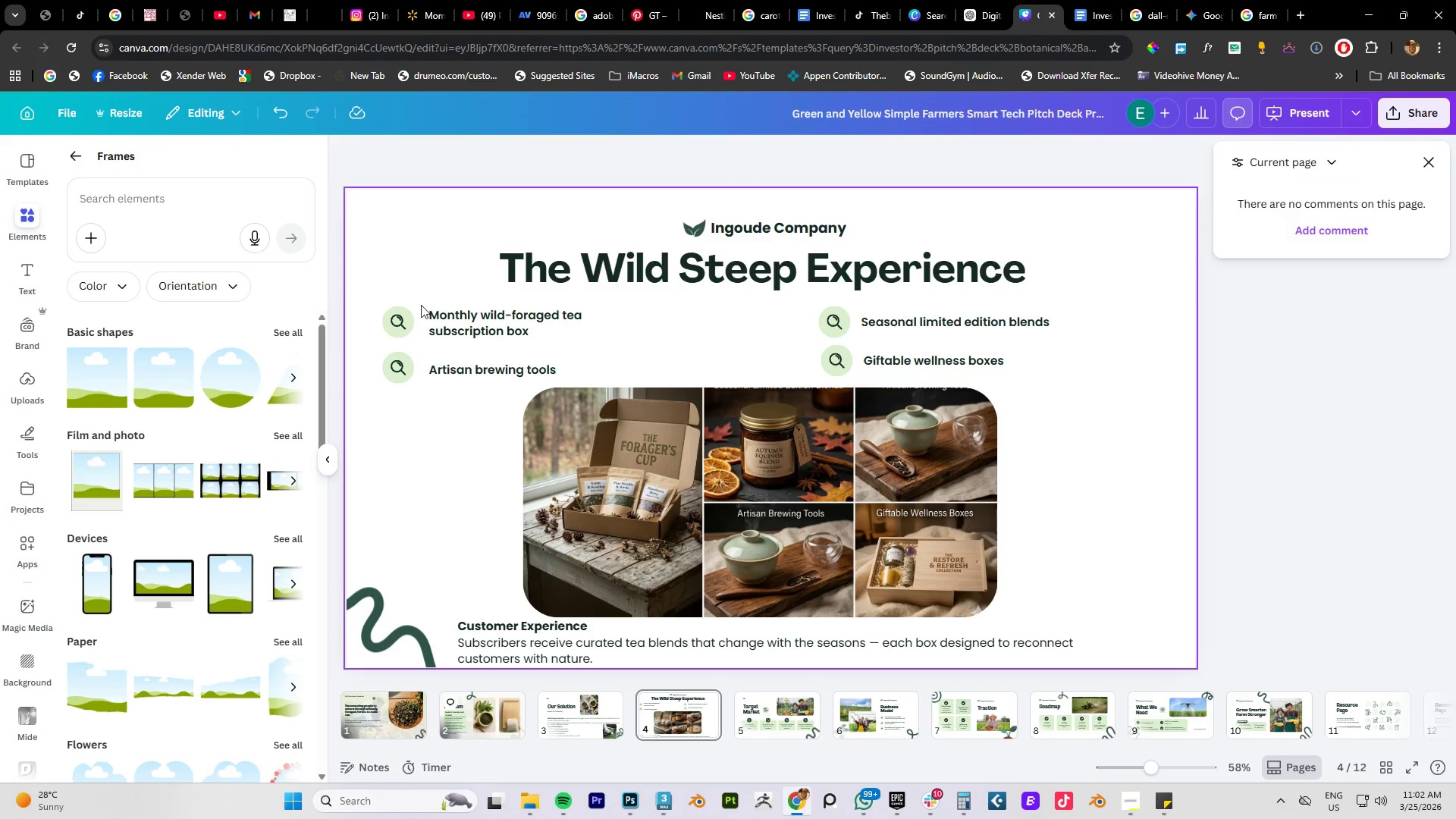 
left_click_drag(start_coordinate=[372, 299], to_coordinate=[965, 361])
 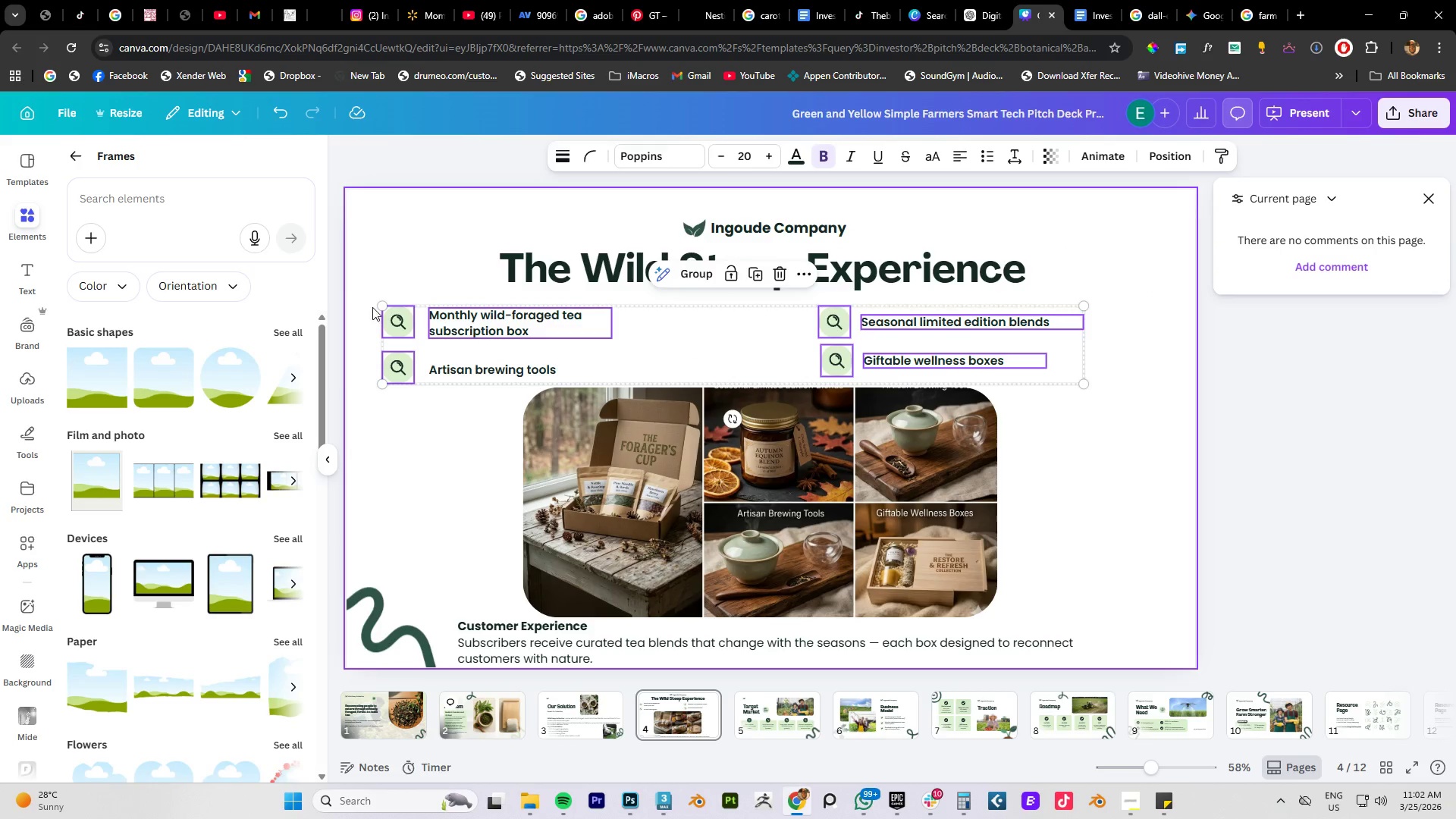 
left_click_drag(start_coordinate=[372, 306], to_coordinate=[975, 375])
 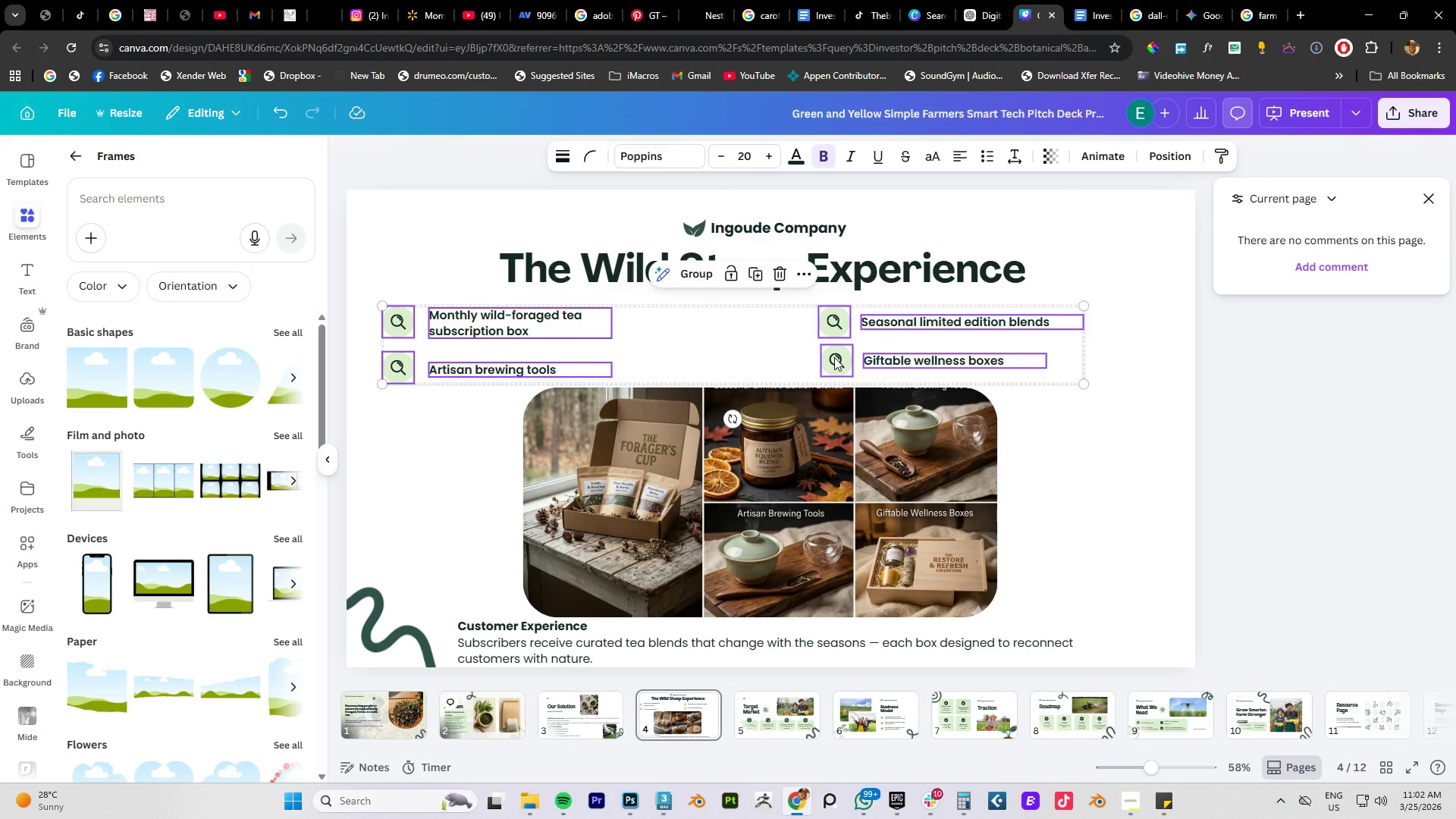 
left_click_drag(start_coordinate=[835, 358], to_coordinate=[870, 350])
 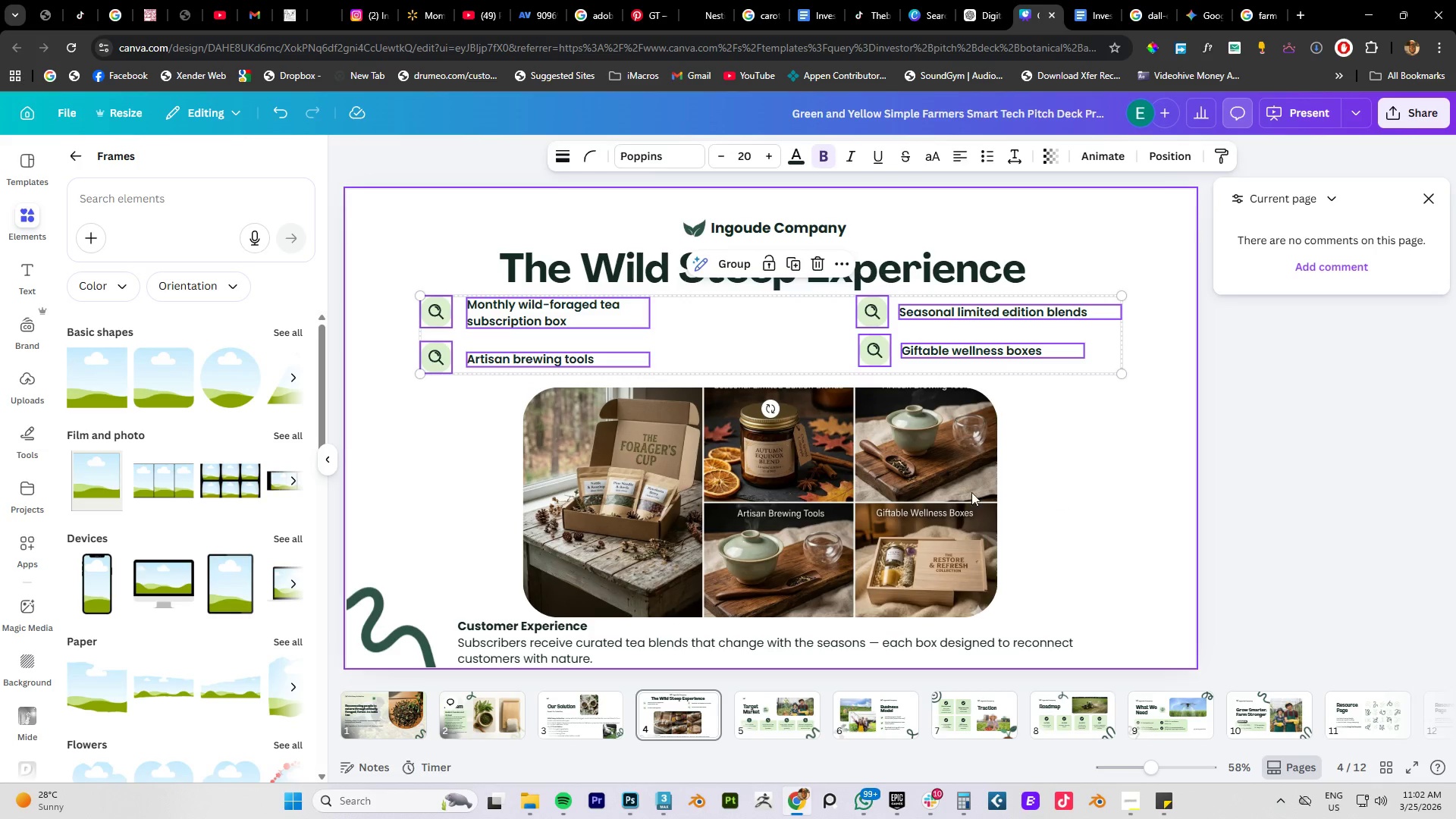 
double_click([870, 497])
 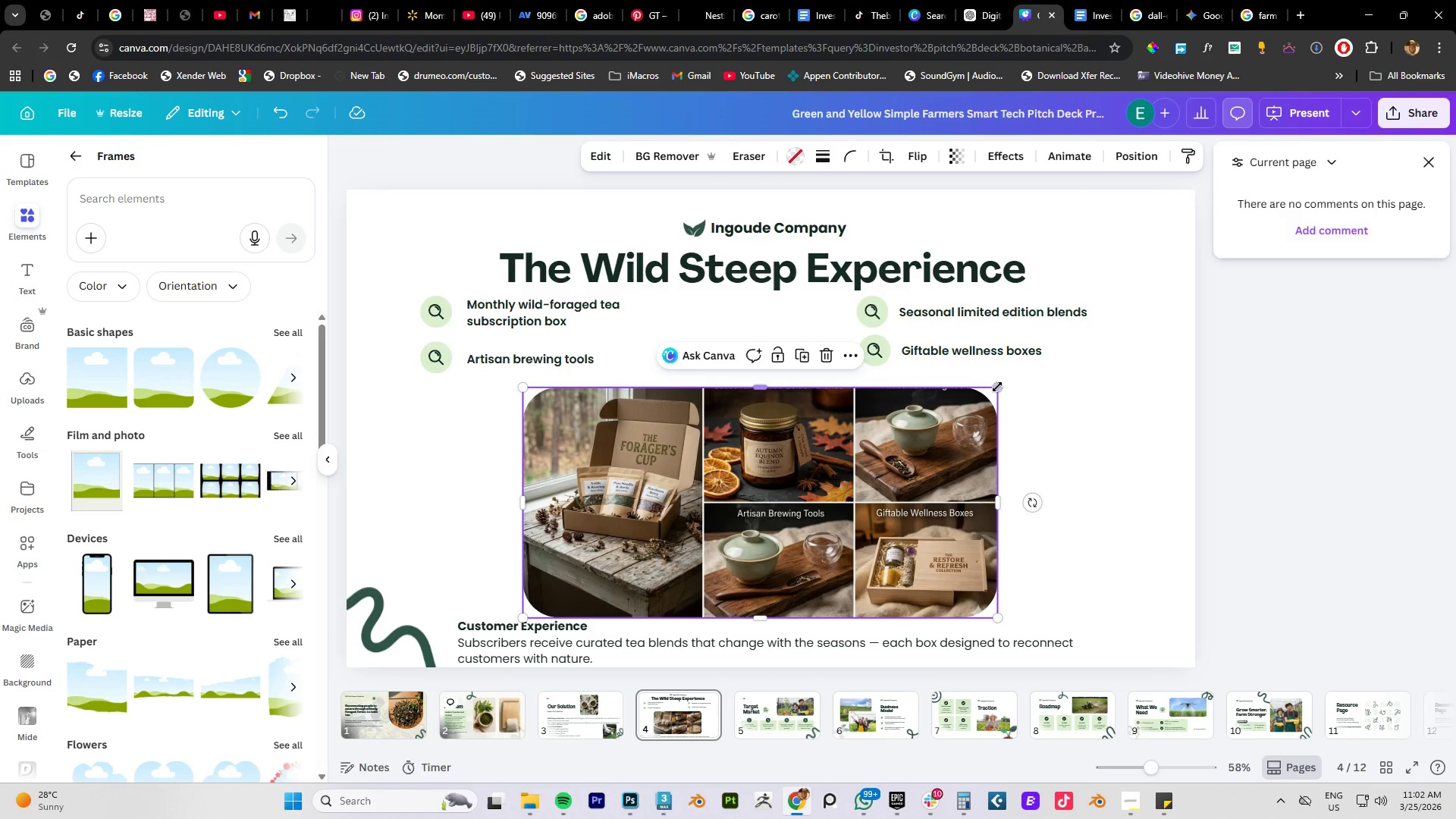 
left_click_drag(start_coordinate=[997, 386], to_coordinate=[1024, 372])
 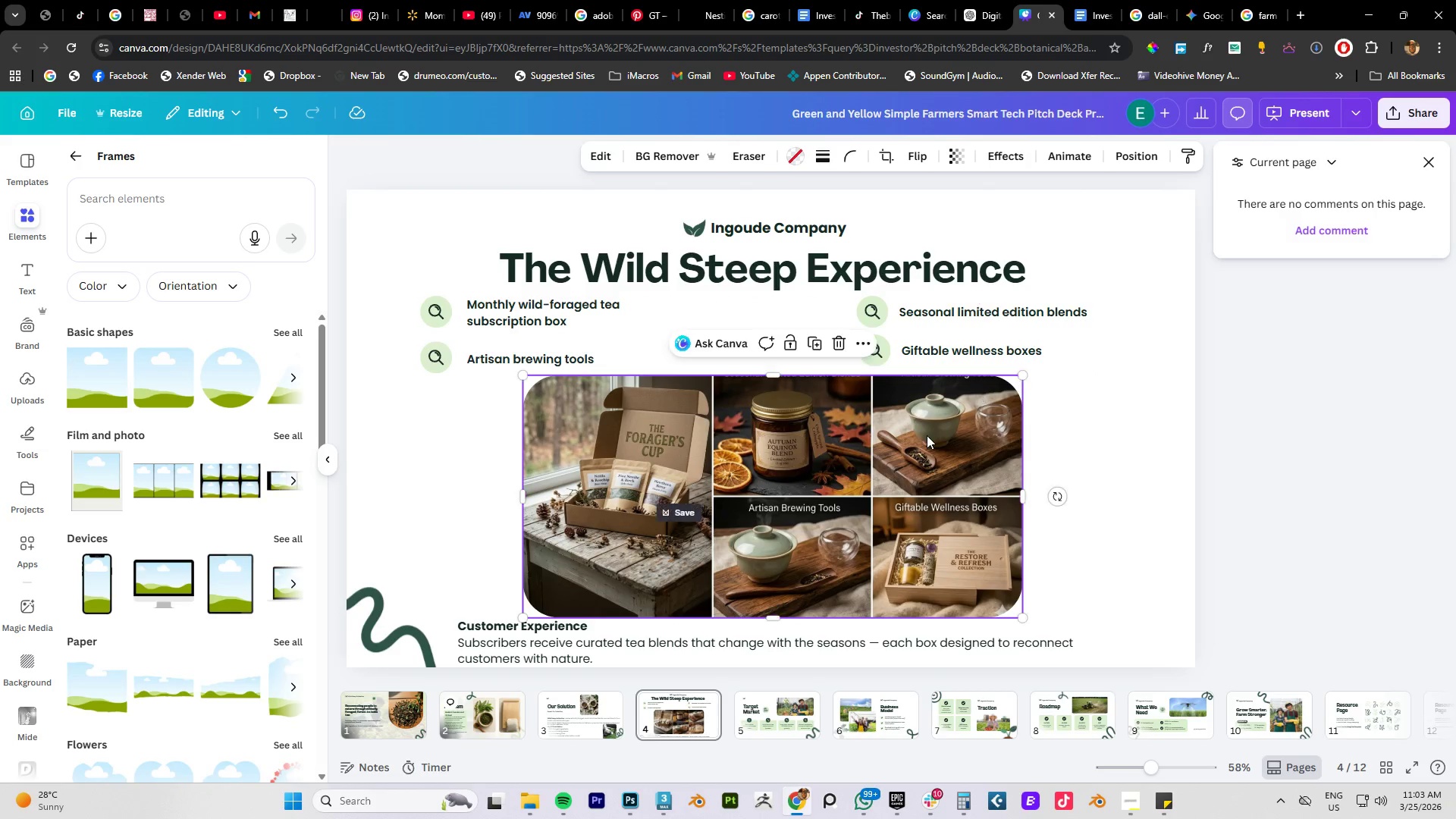 
mouse_move([924, 425])
 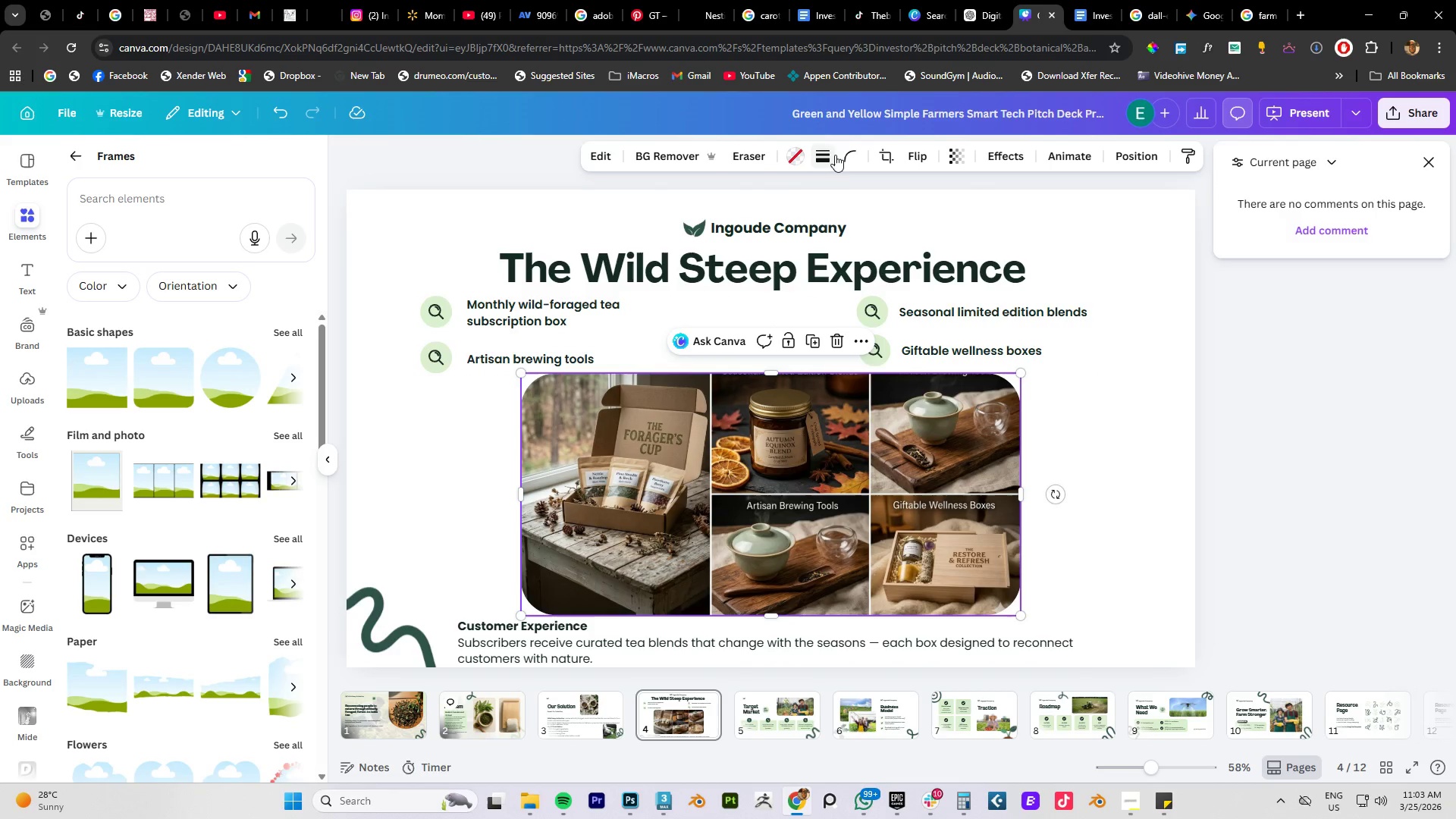 
left_click([846, 153])
 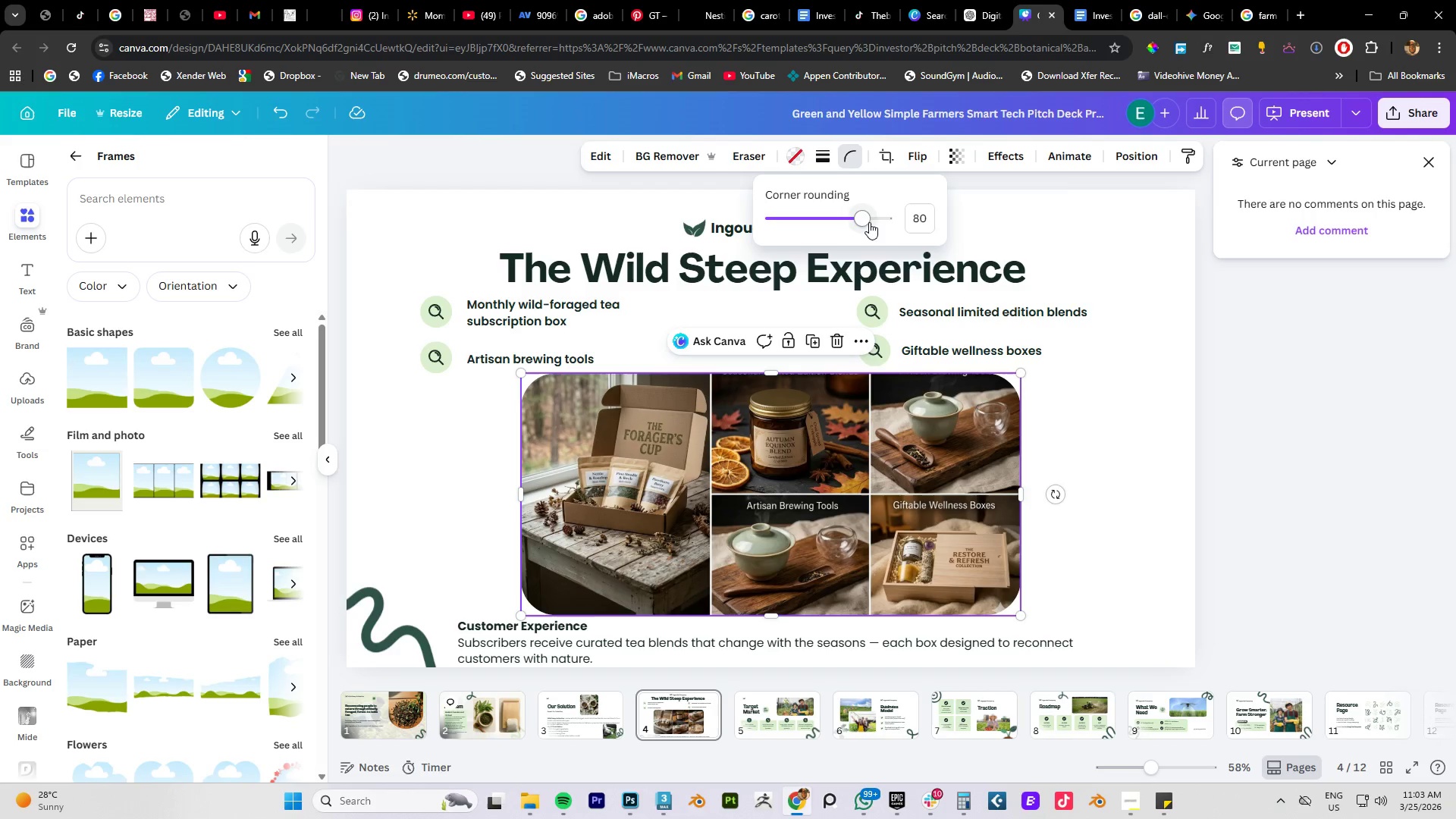 
left_click_drag(start_coordinate=[865, 218], to_coordinate=[797, 234])
 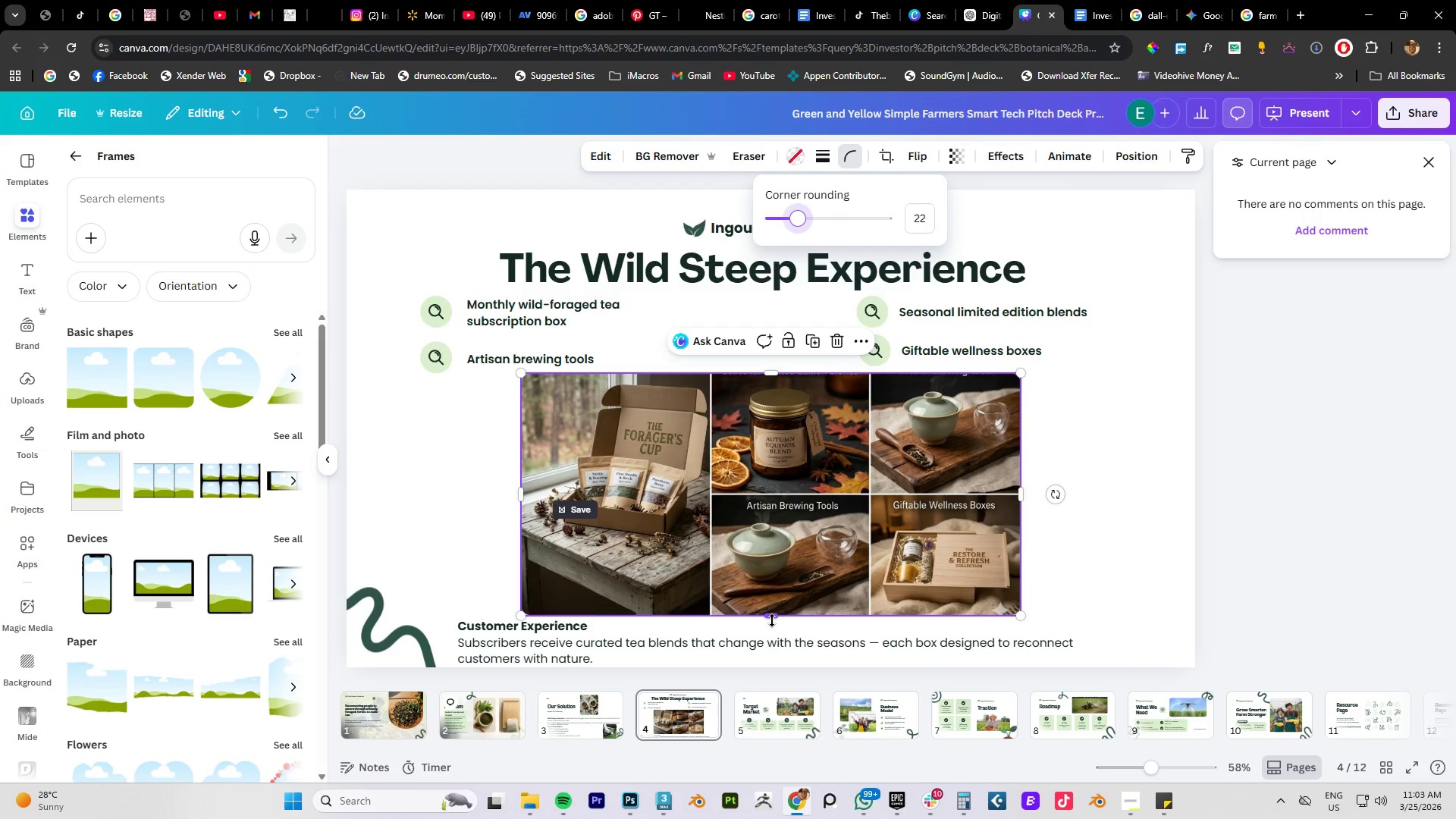 
left_click_drag(start_coordinate=[772, 617], to_coordinate=[772, 609])
 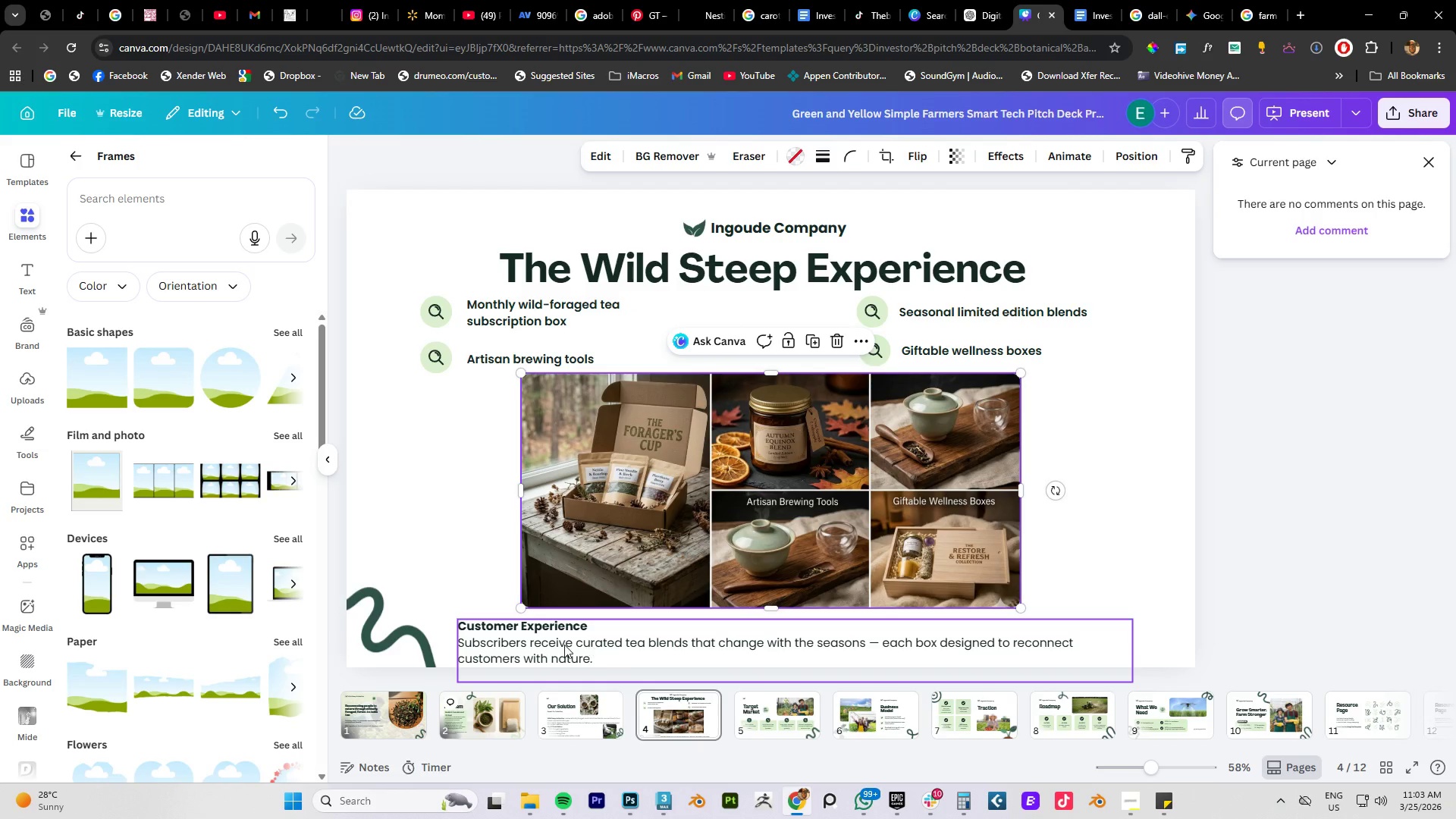 
left_click([561, 645])
 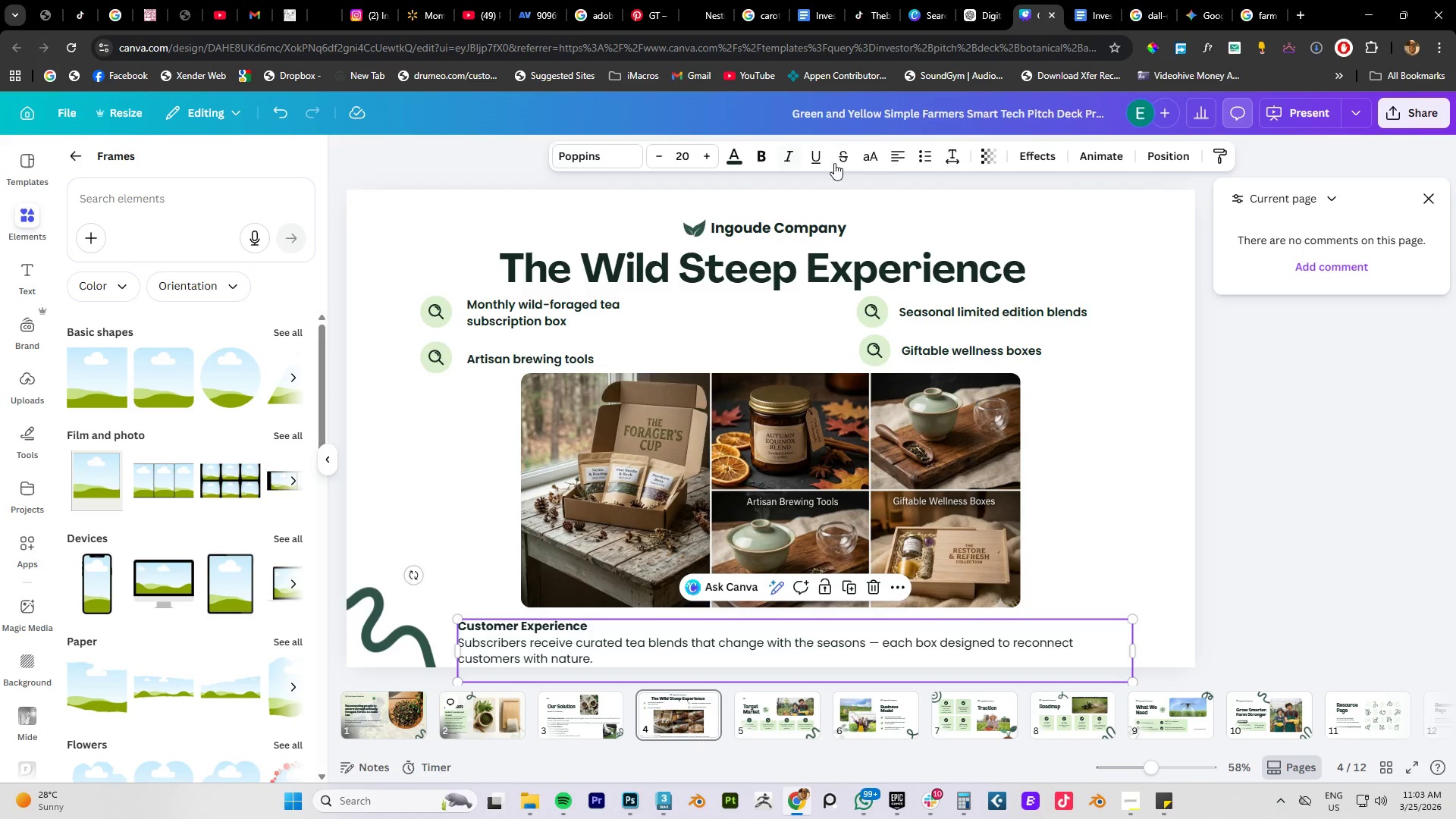 
left_click([890, 156])
 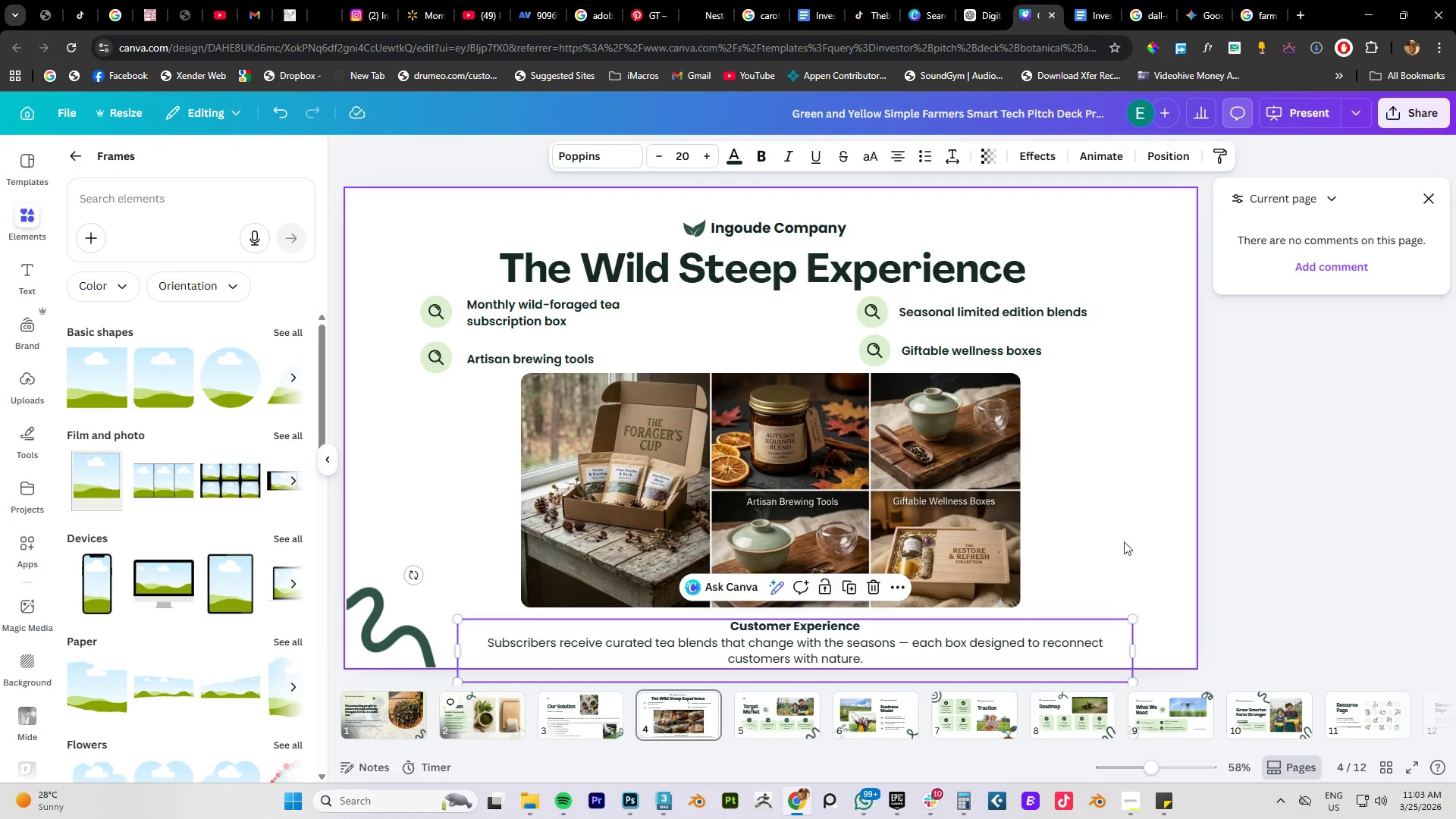 
left_click_drag(start_coordinate=[1131, 683], to_coordinate=[1076, 664])
 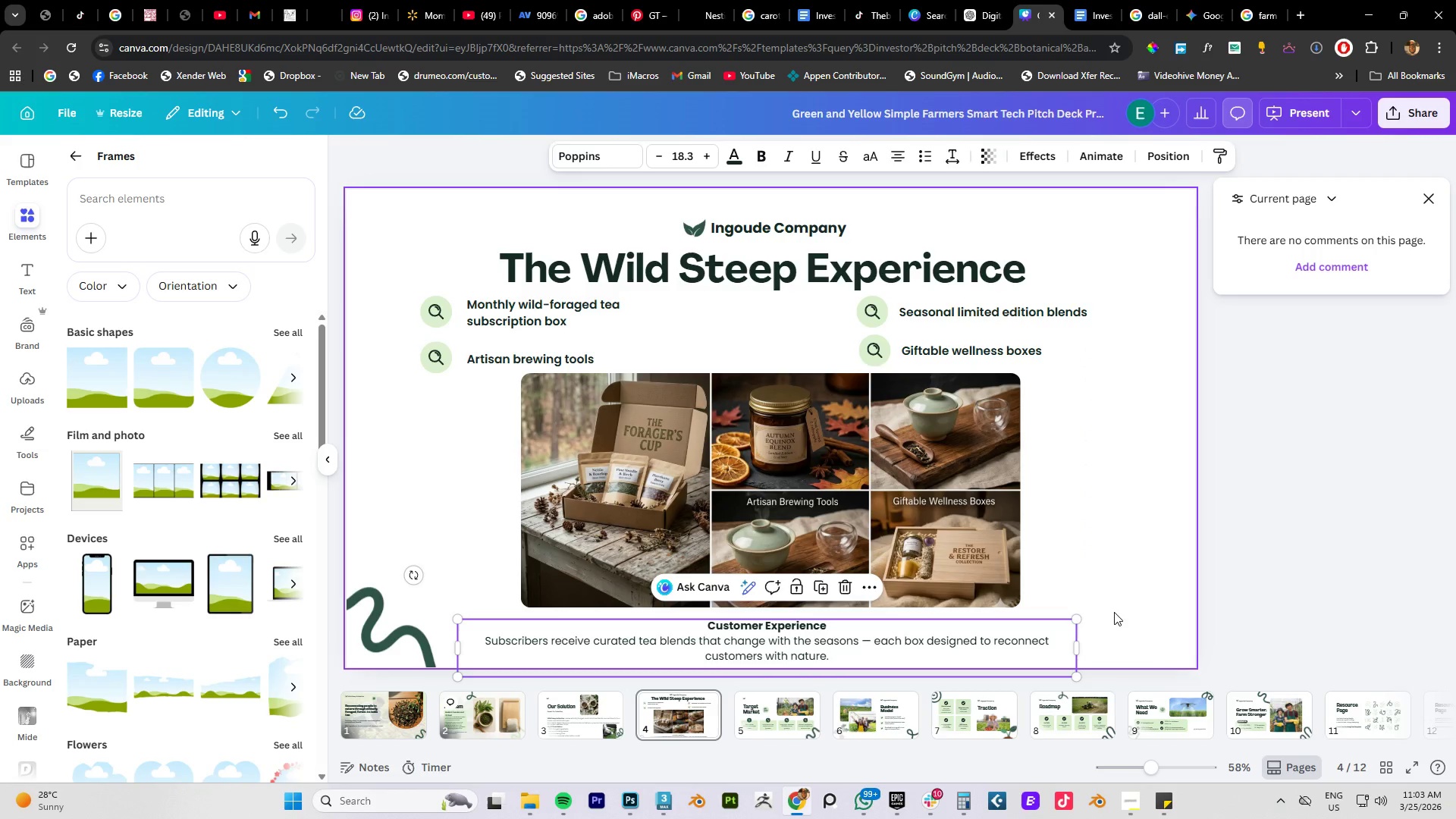 
left_click([1118, 606])
 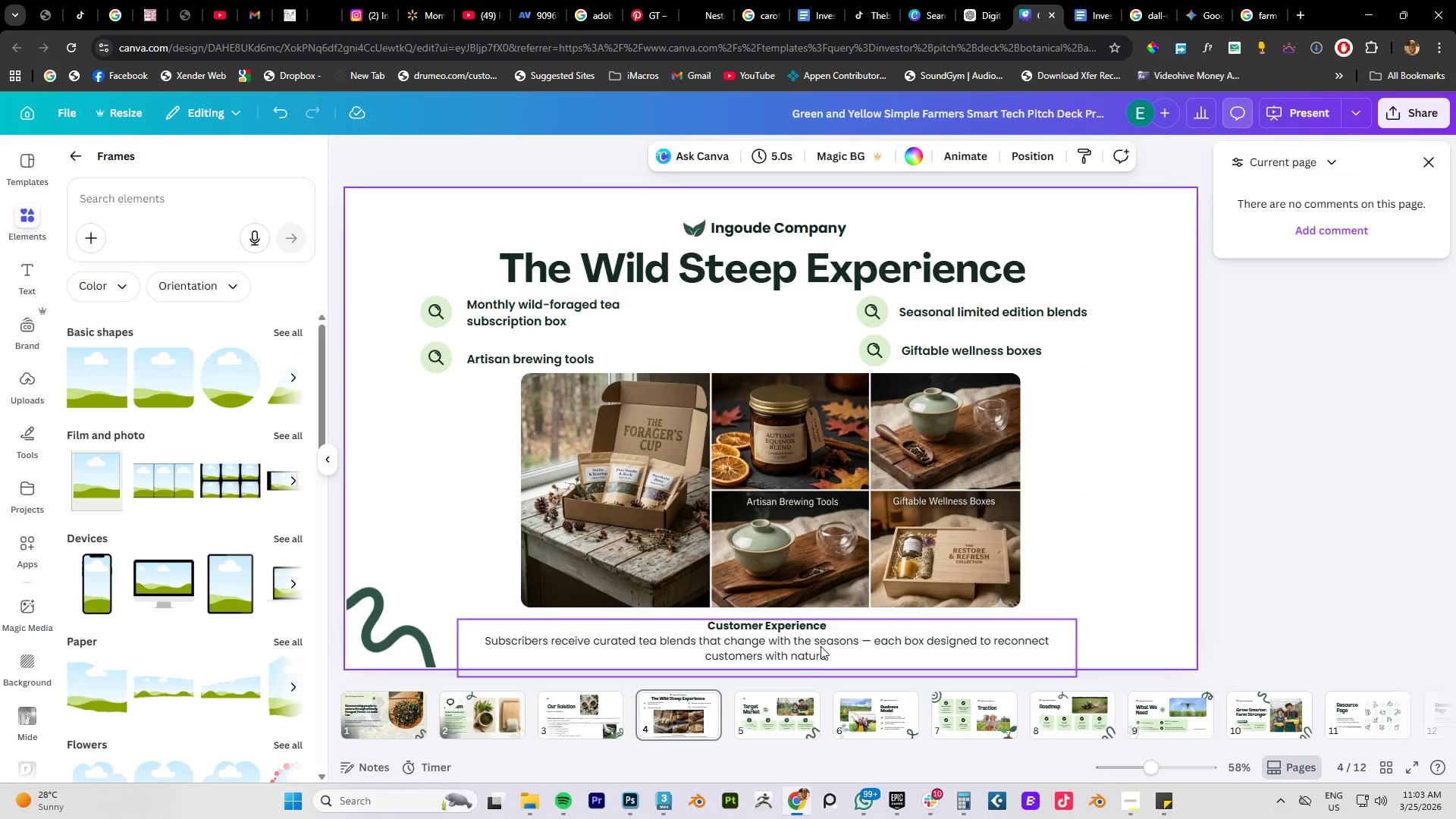 
left_click_drag(start_coordinate=[815, 641], to_coordinate=[826, 638])
 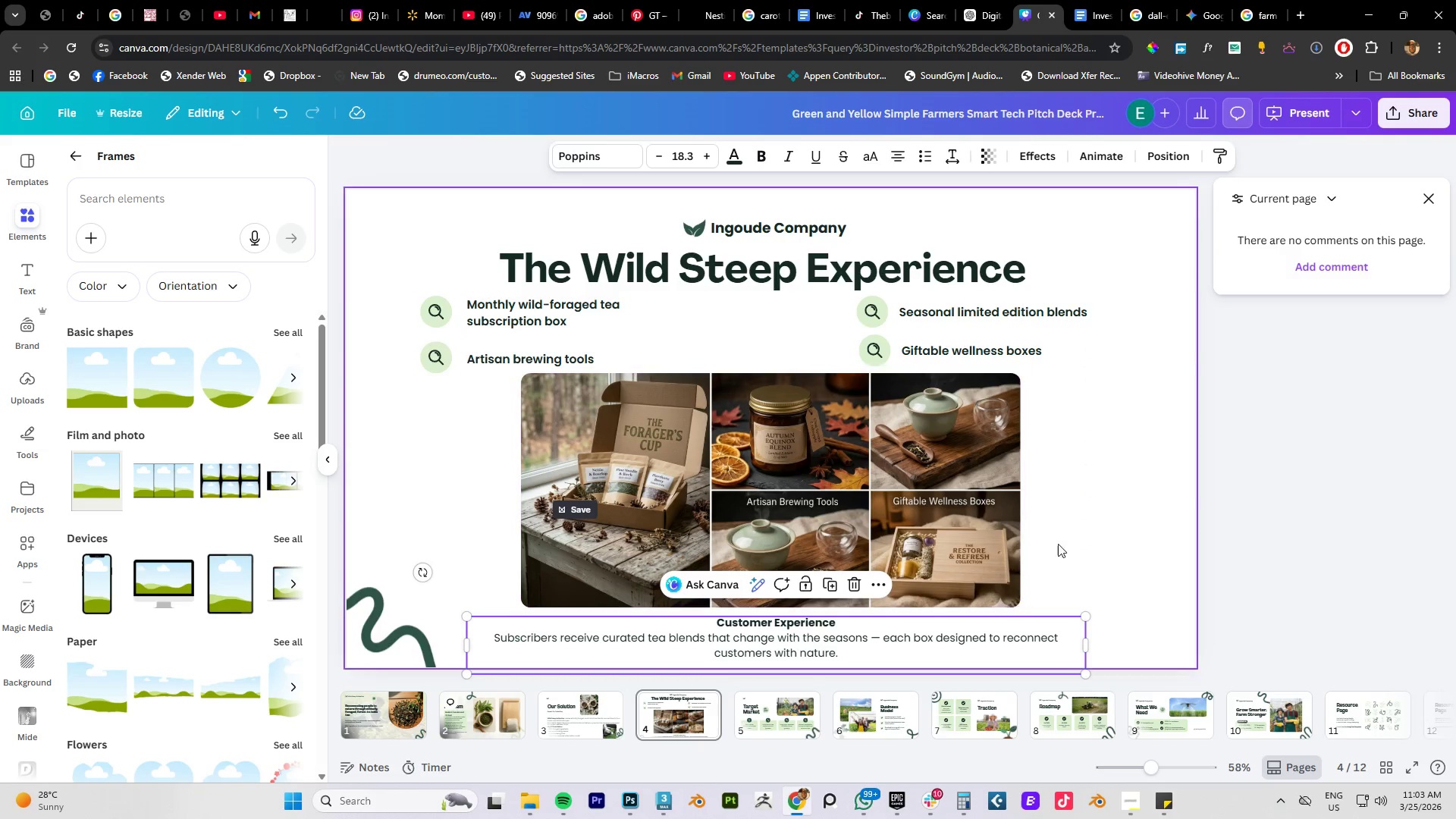 
left_click([1065, 540])
 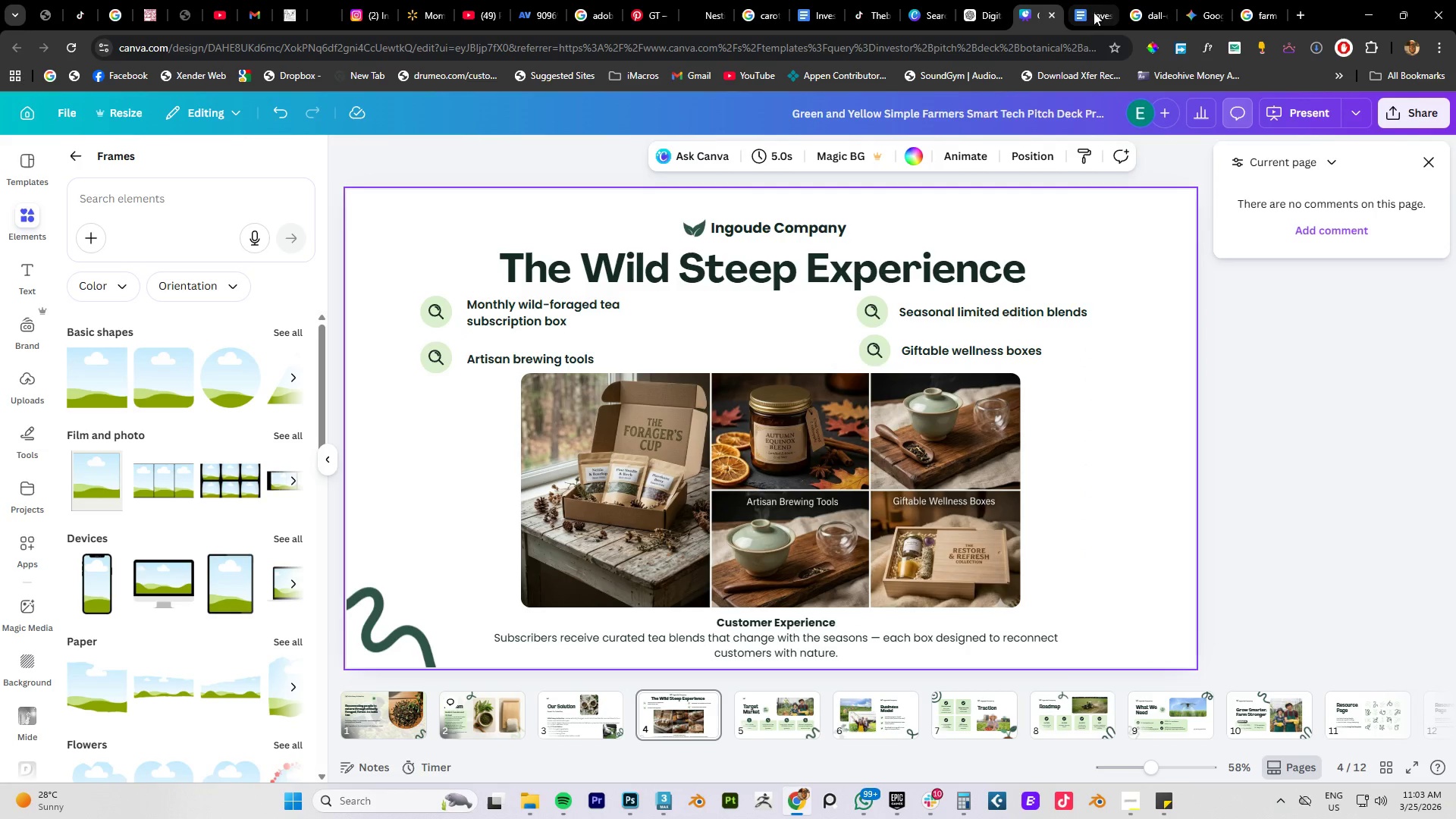 
left_click([1215, 14])
 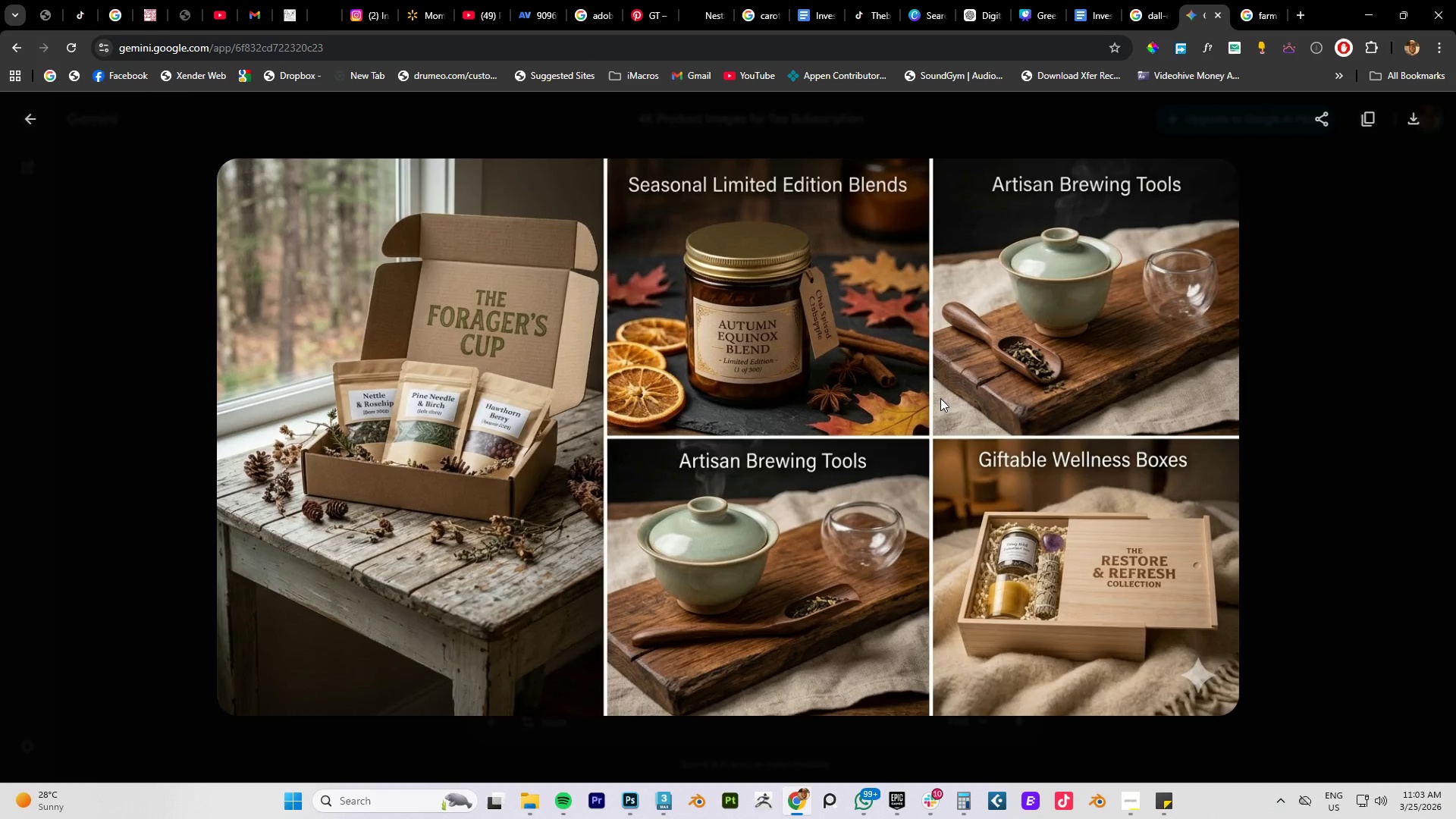 
left_click([1358, 278])
 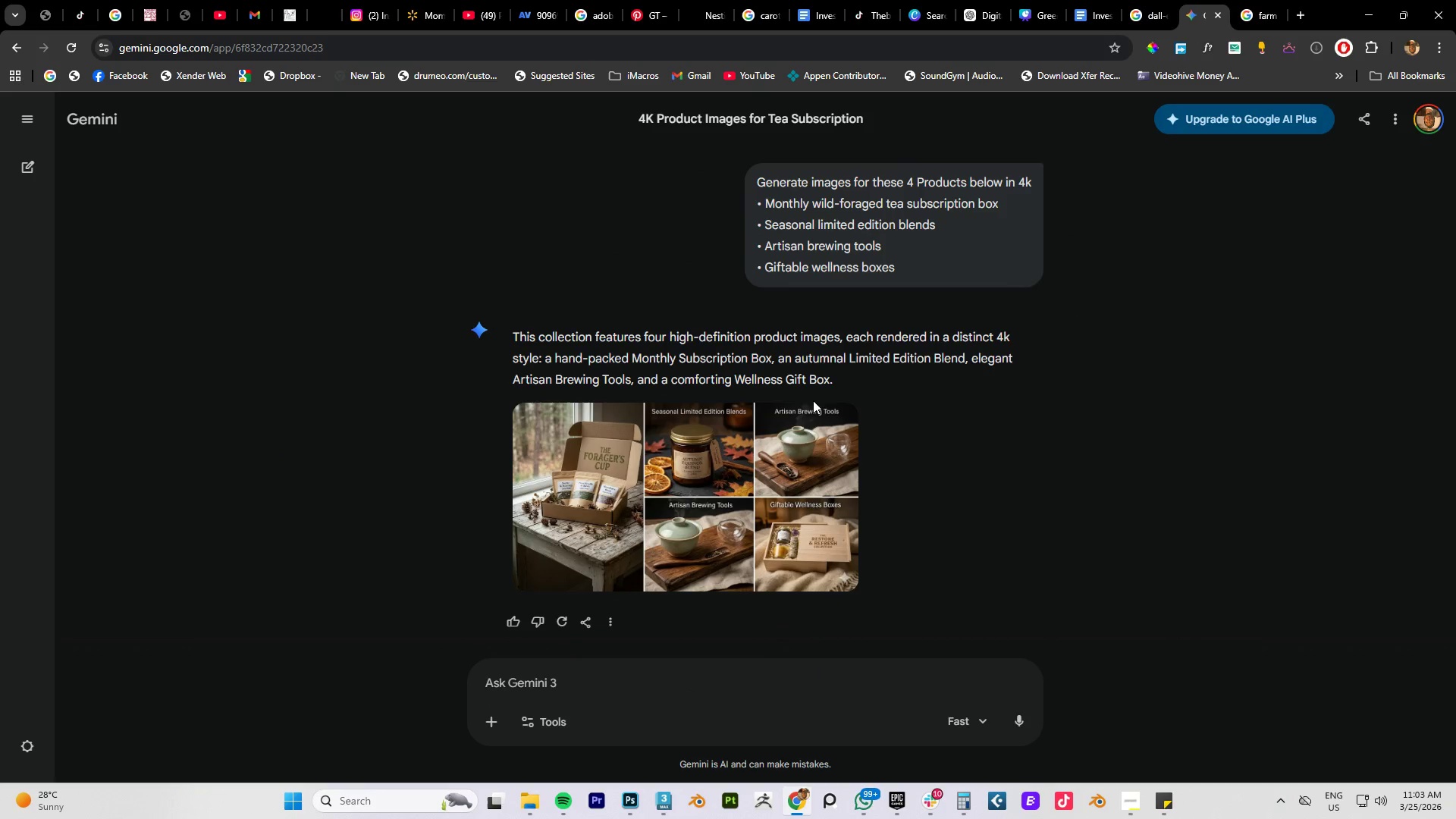 
scroll: coordinate [829, 378], scroll_direction: up, amount: 10.0
 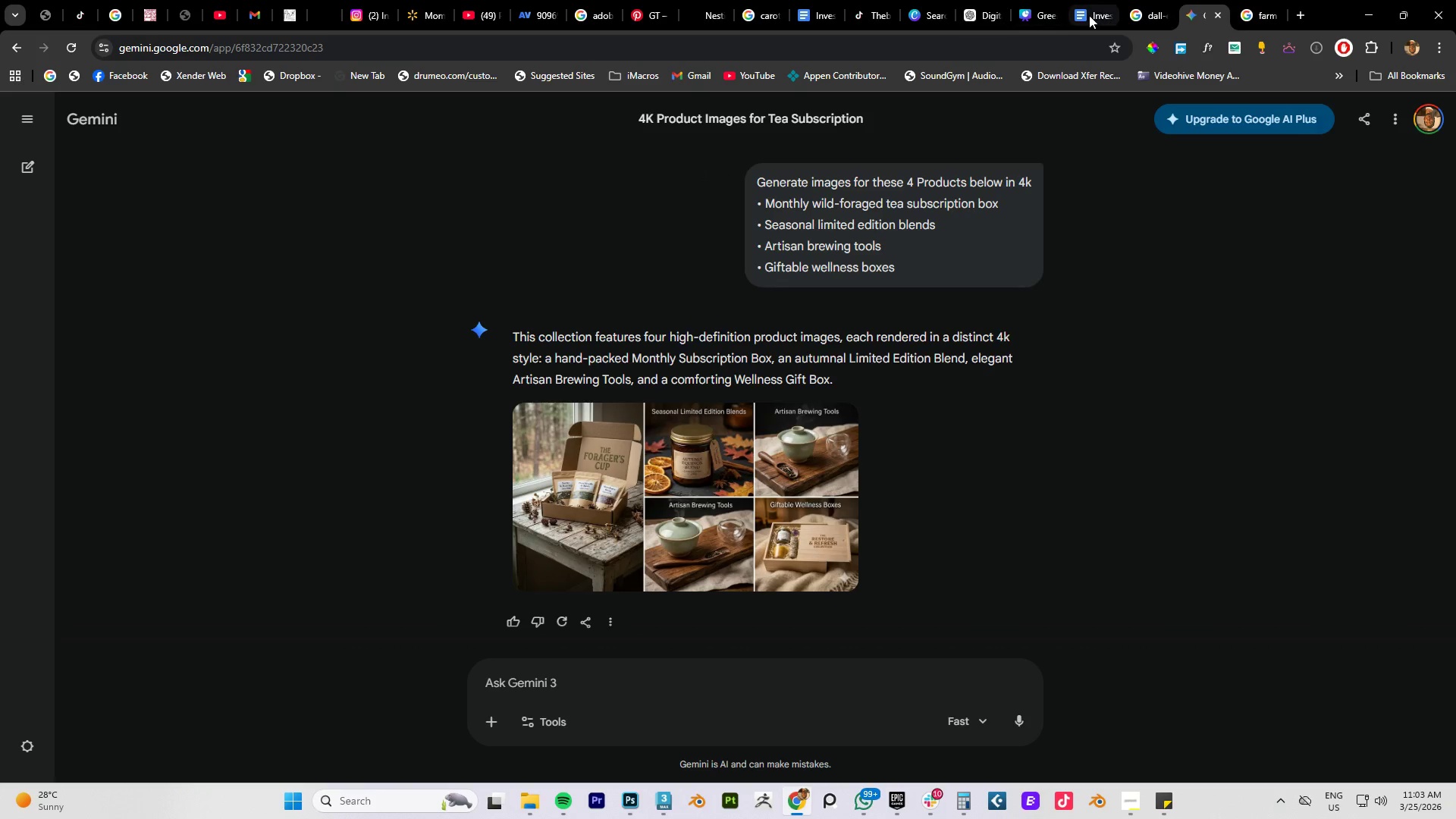 
double_click([1034, 14])
 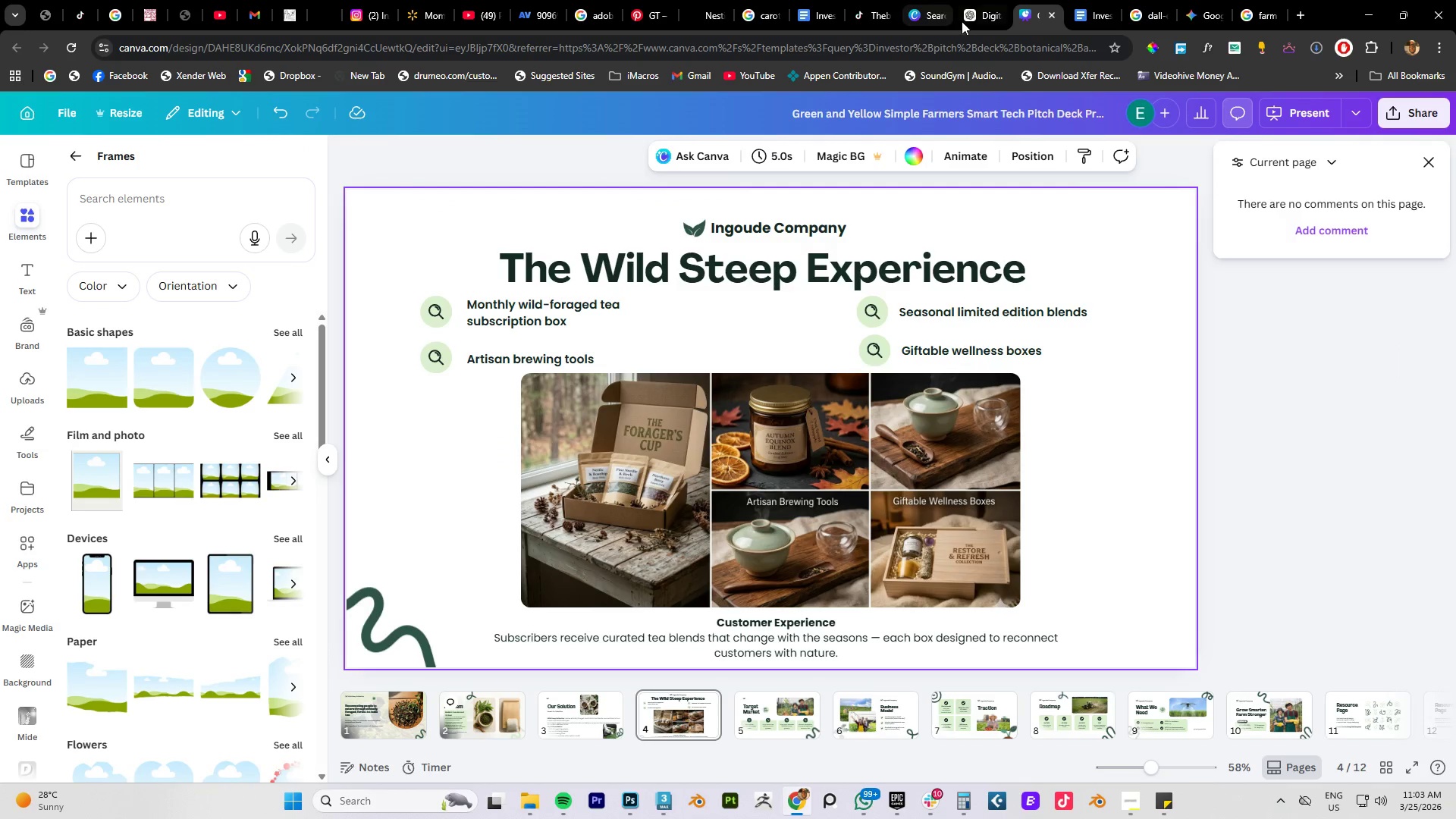 
left_click([987, 12])
 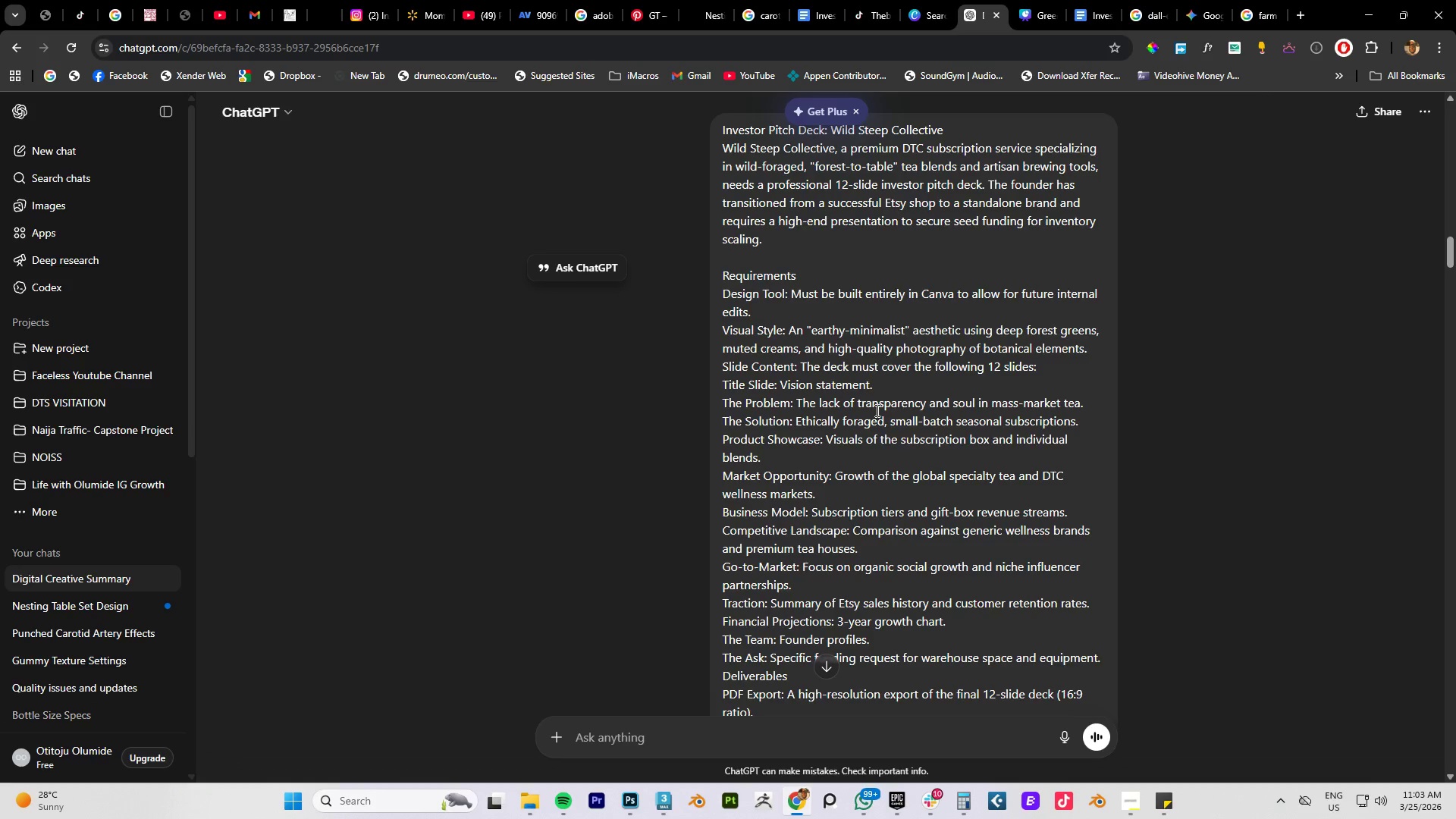 
scroll: coordinate [796, 452], scroll_direction: down, amount: 3.0
 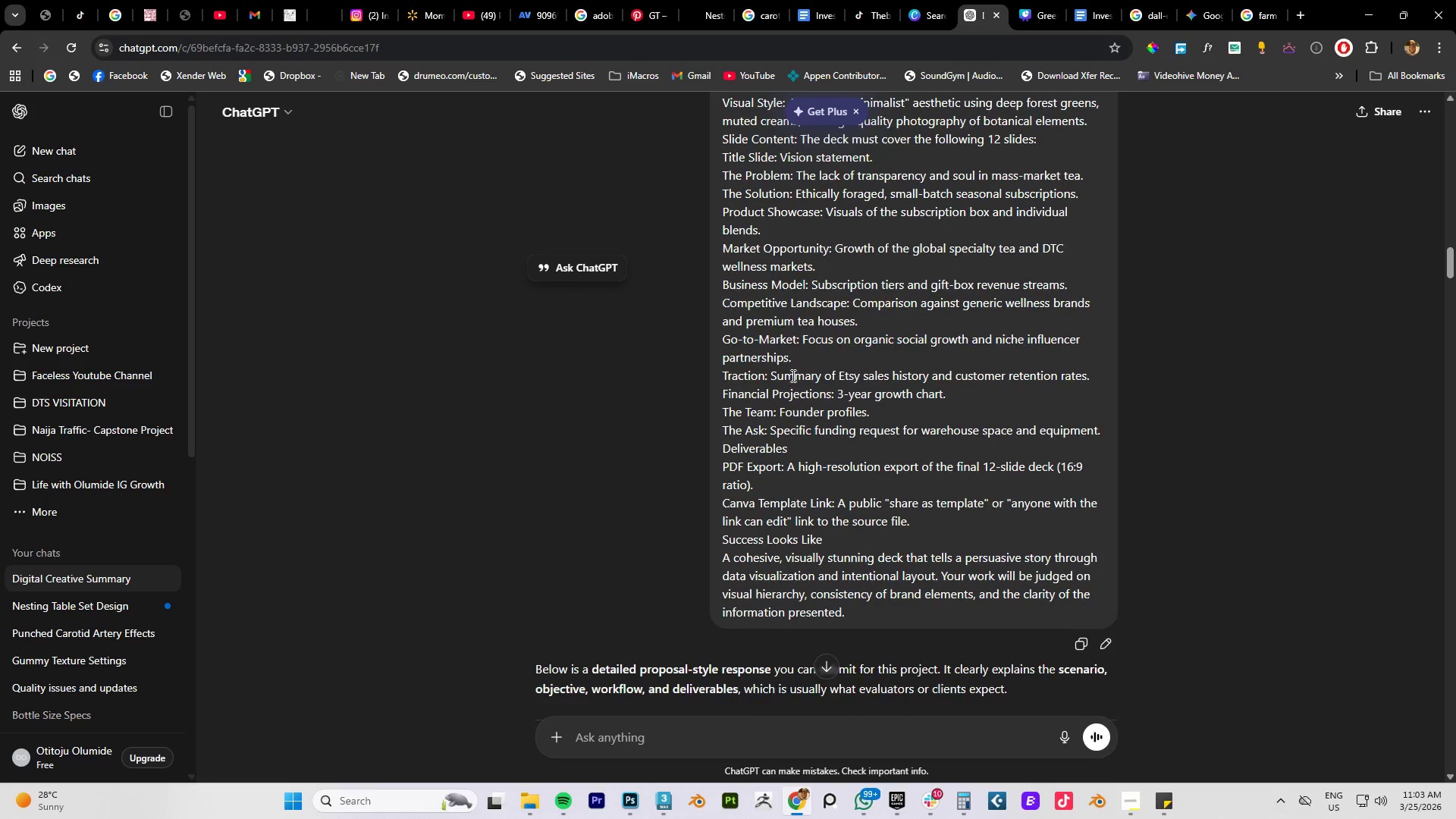 
scroll: coordinate [792, 375], scroll_direction: up, amount: 2.0
 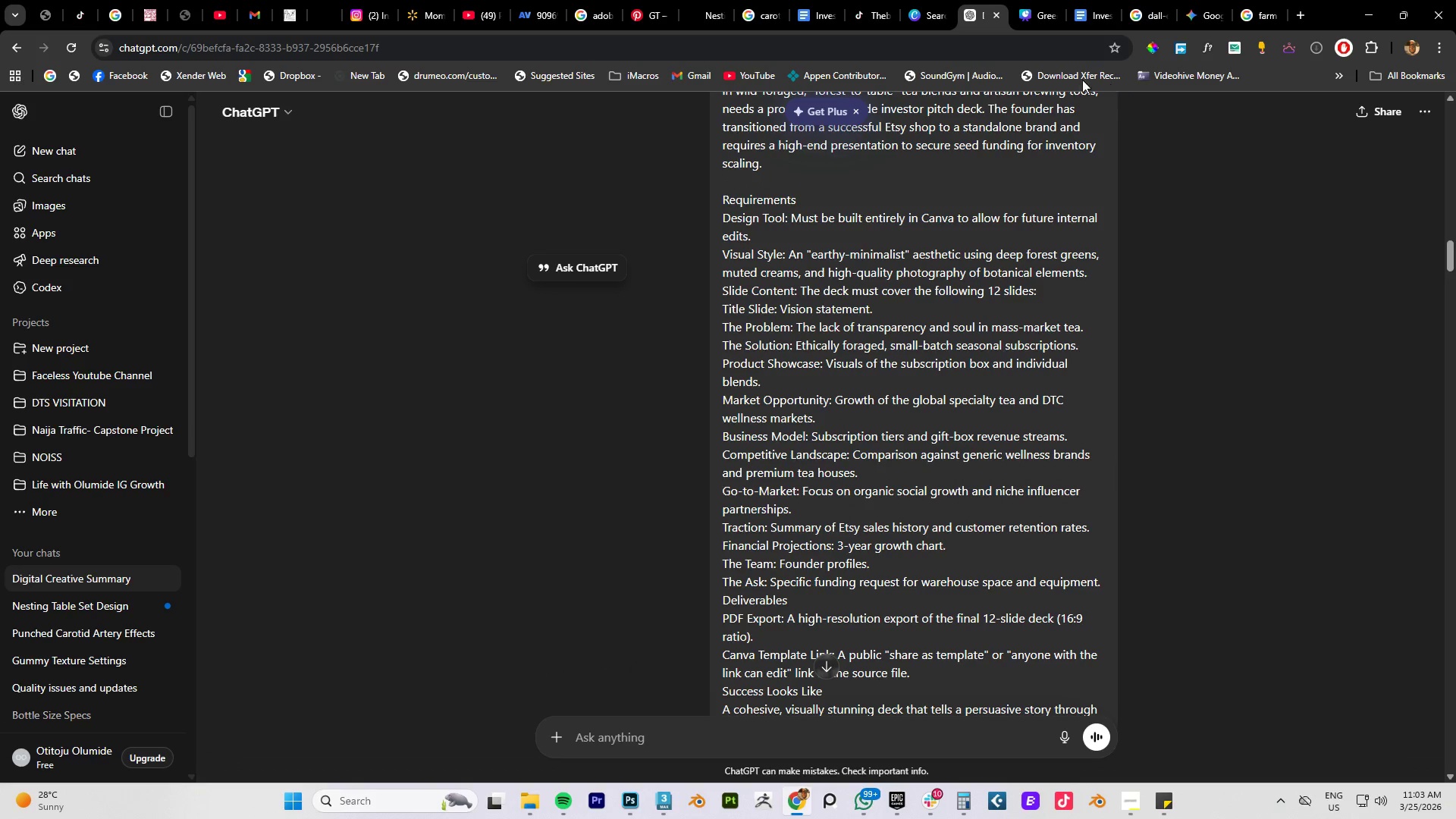 
left_click([1052, 17])
 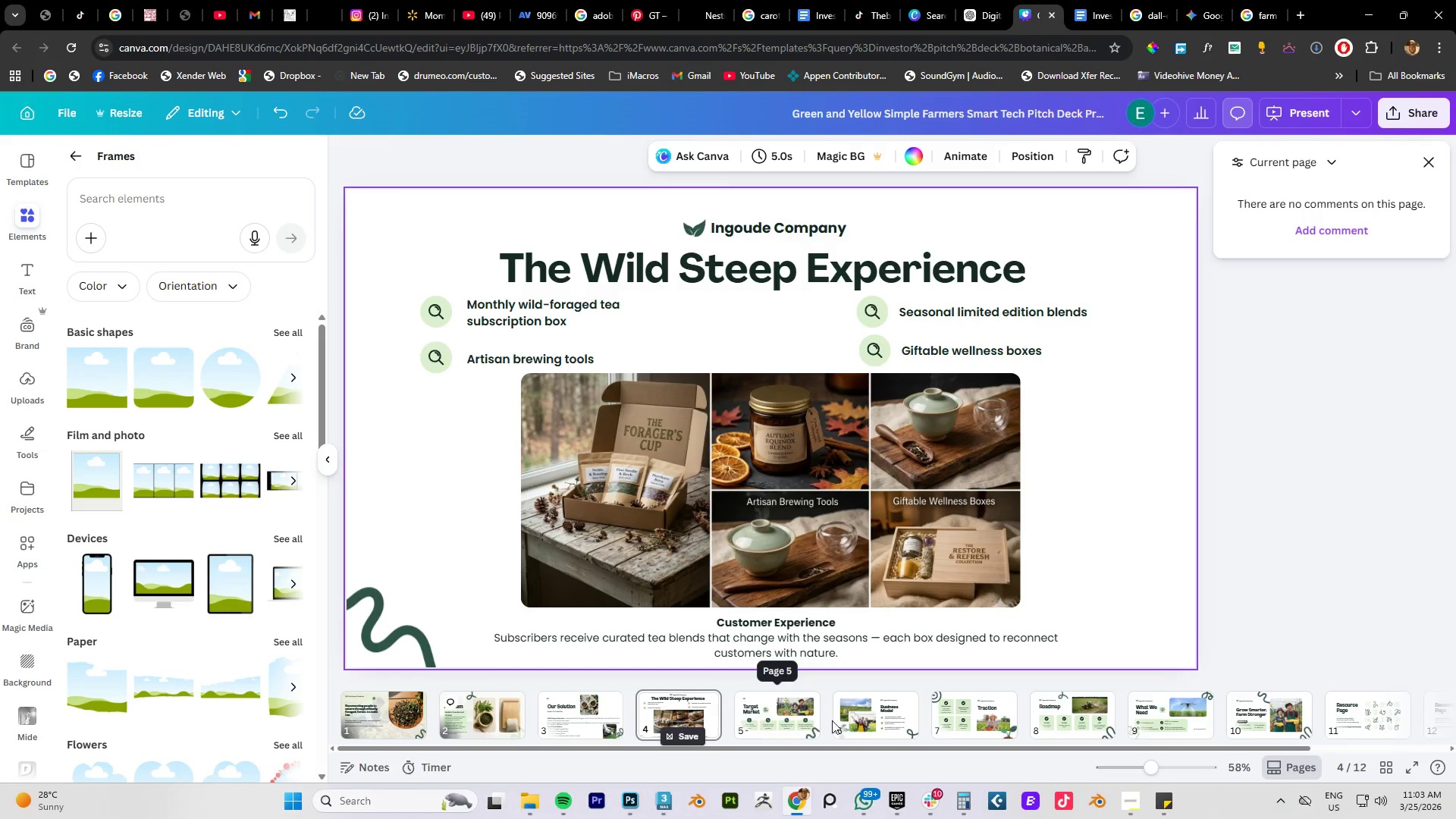 
left_click([880, 717])
 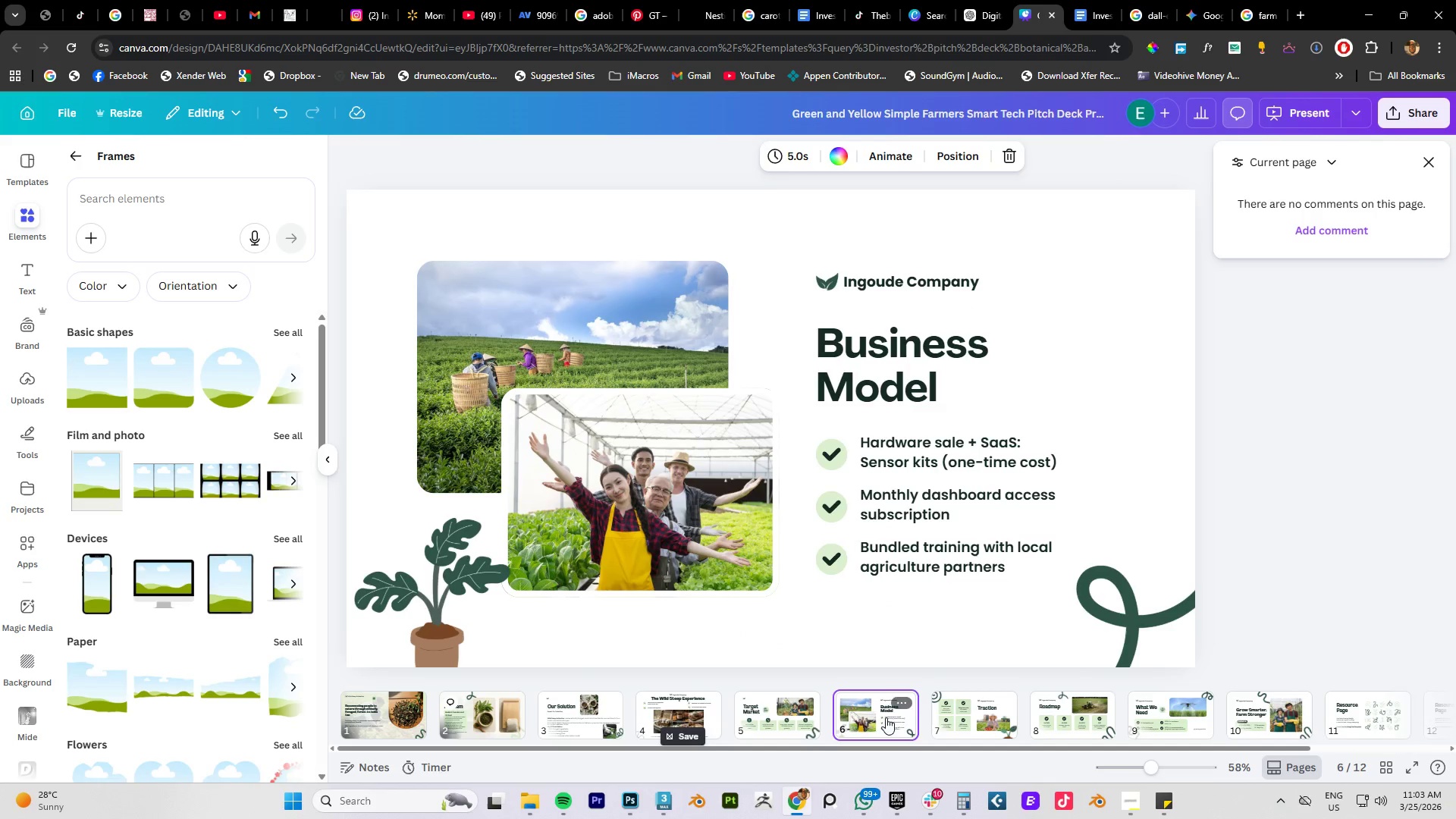 
left_click([954, 717])
 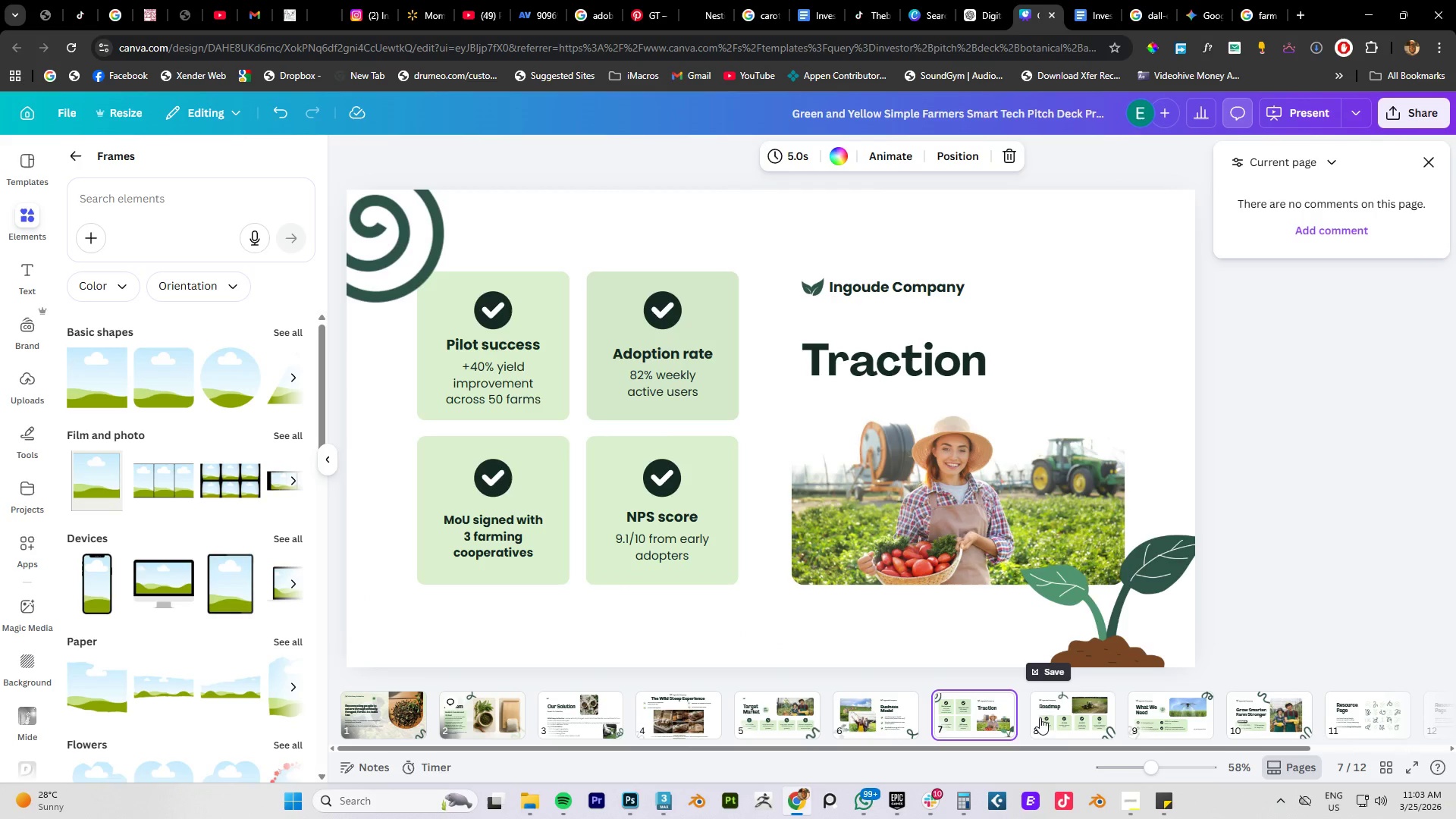 
left_click([1045, 717])
 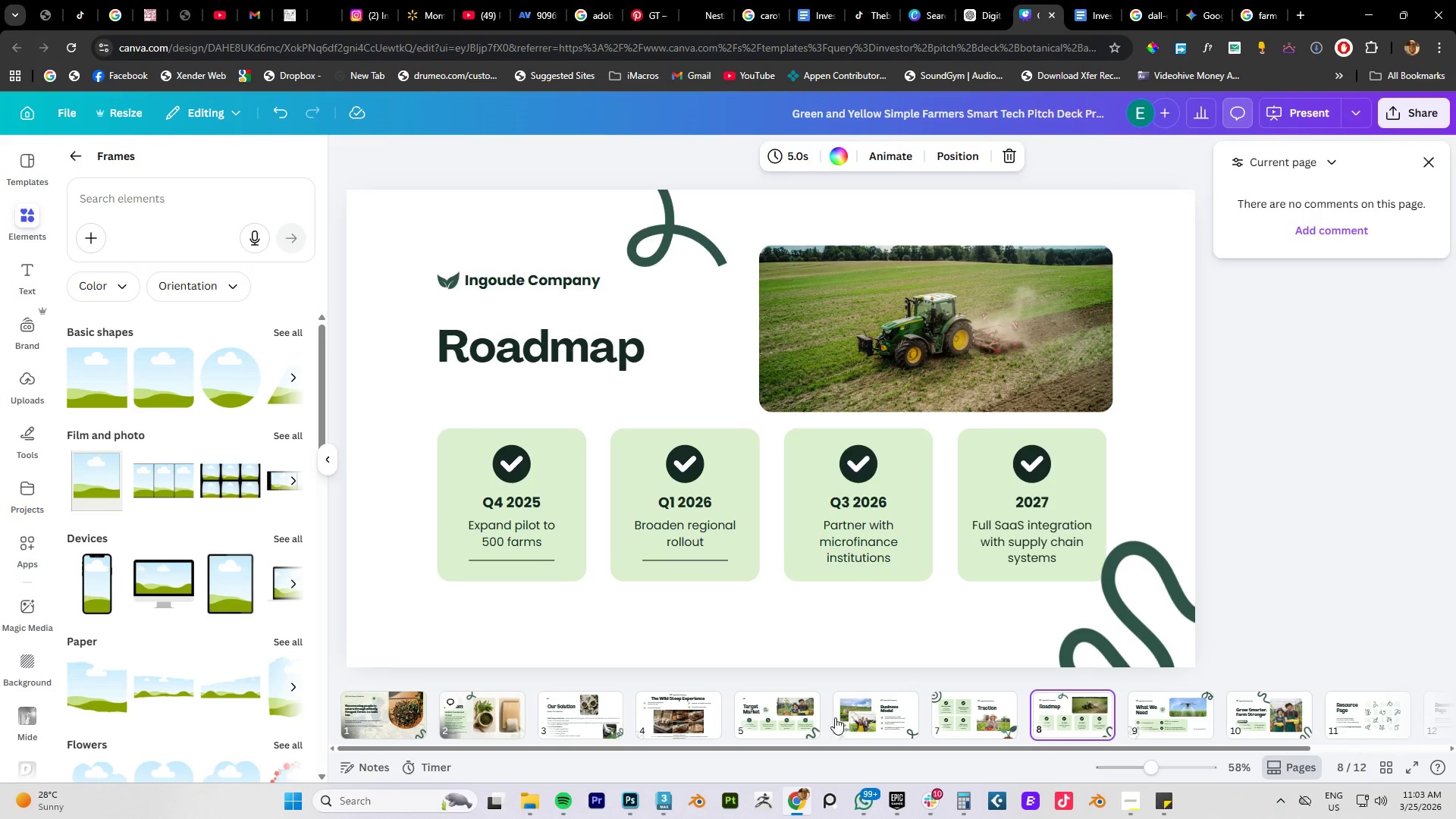 
left_click([762, 717])
 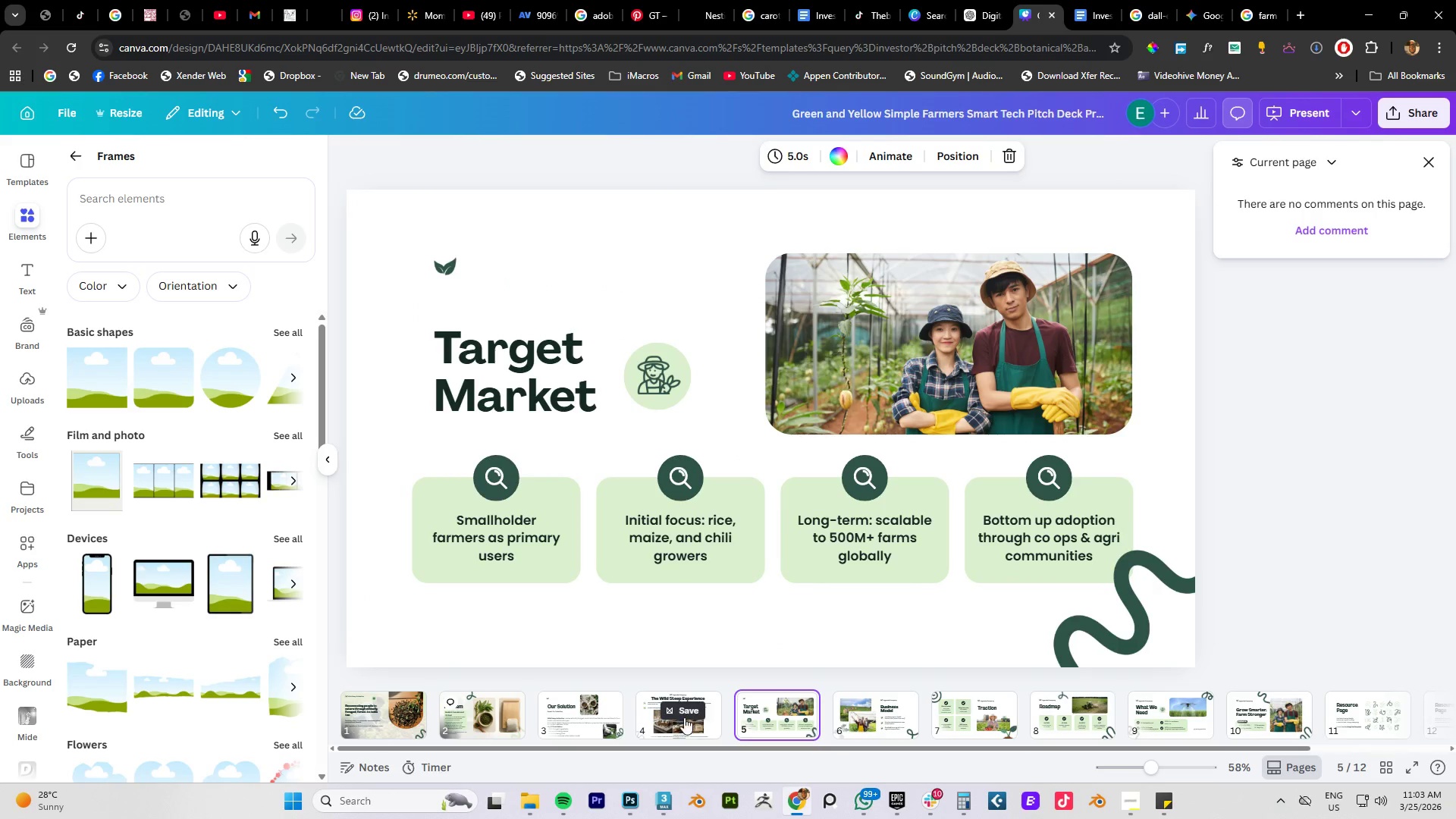 
left_click([651, 719])
 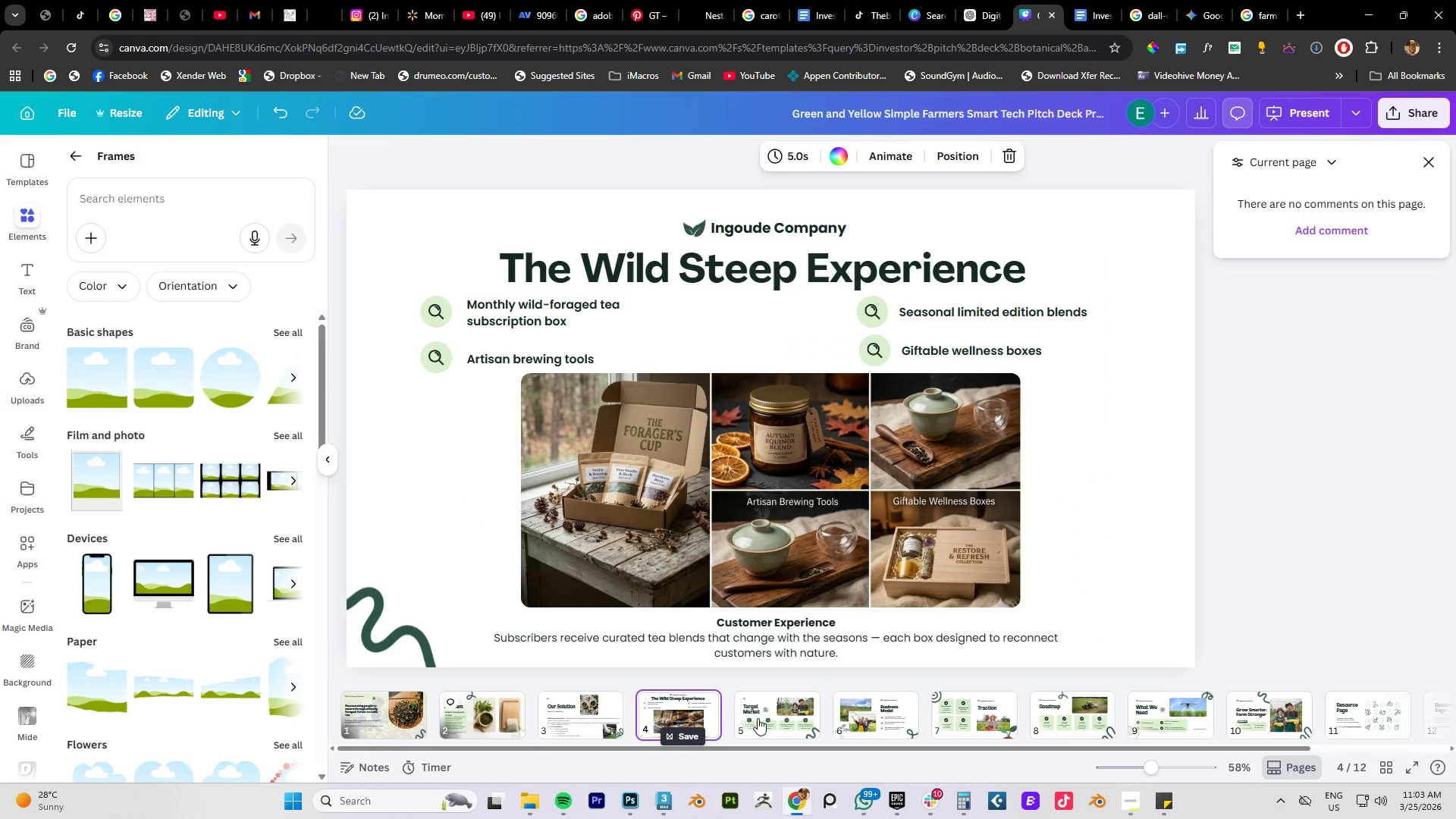 
left_click([758, 718])
 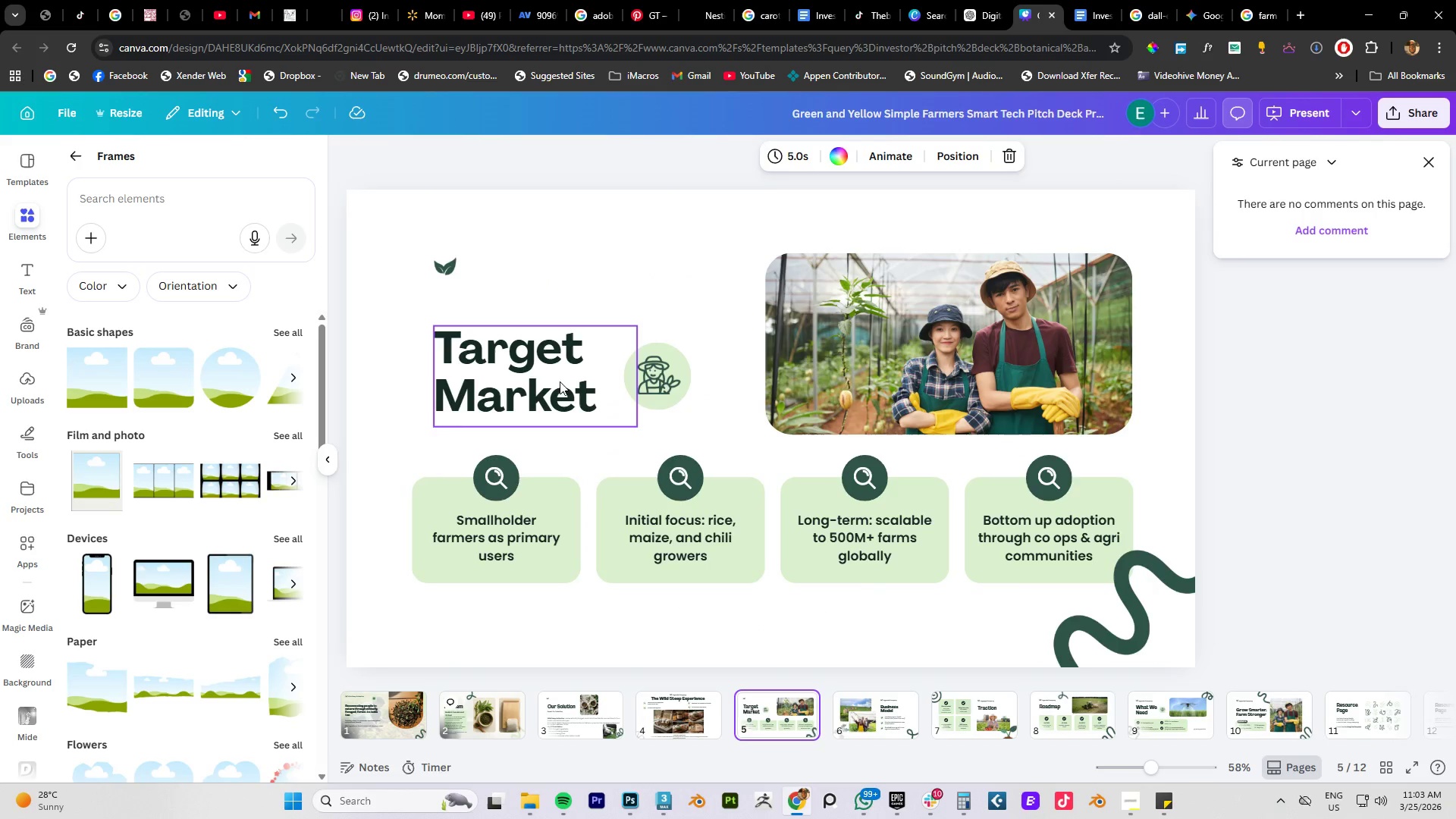 
double_click([519, 377])
 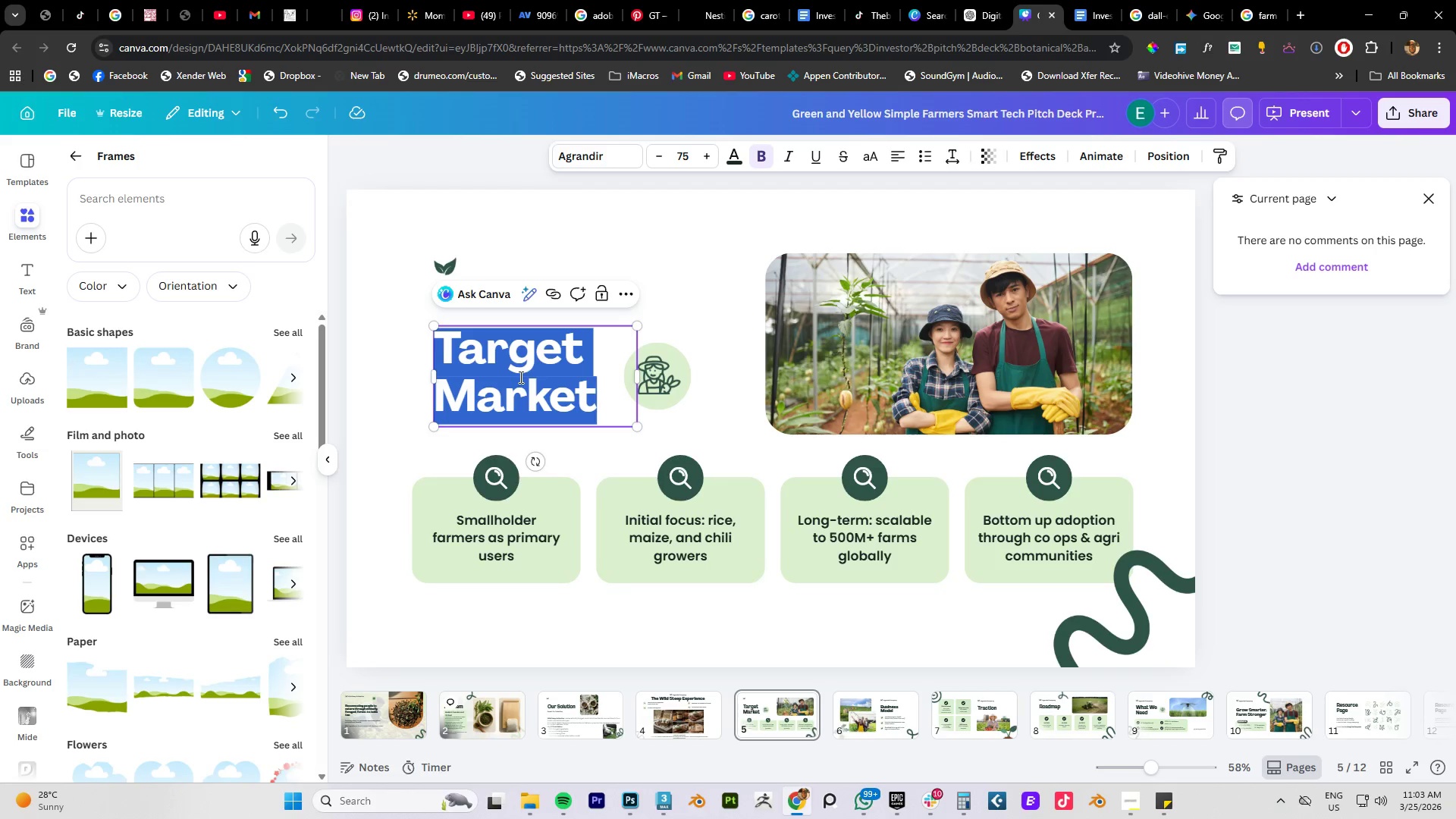 
type(Market)
 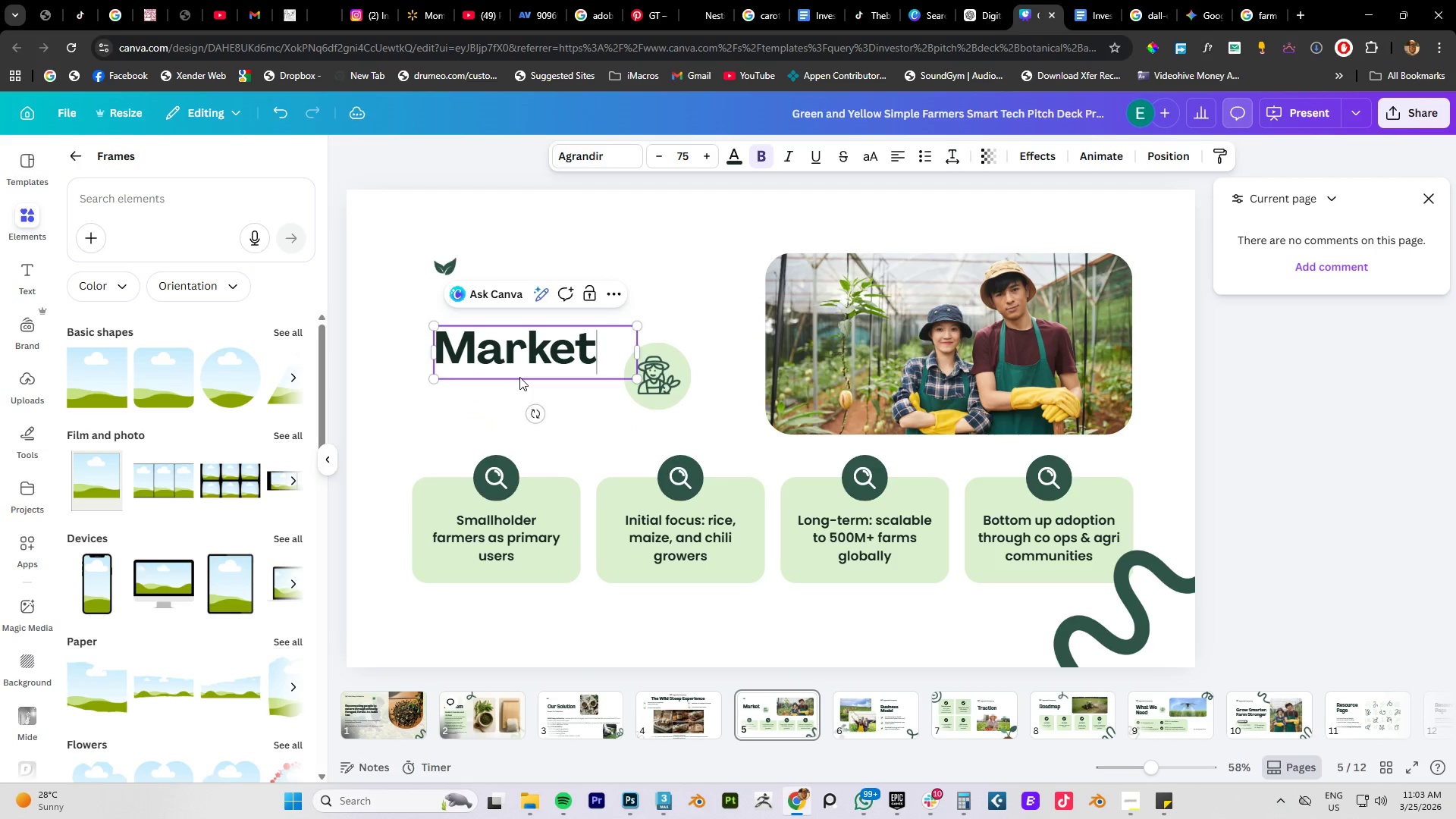 
key(Enter)
 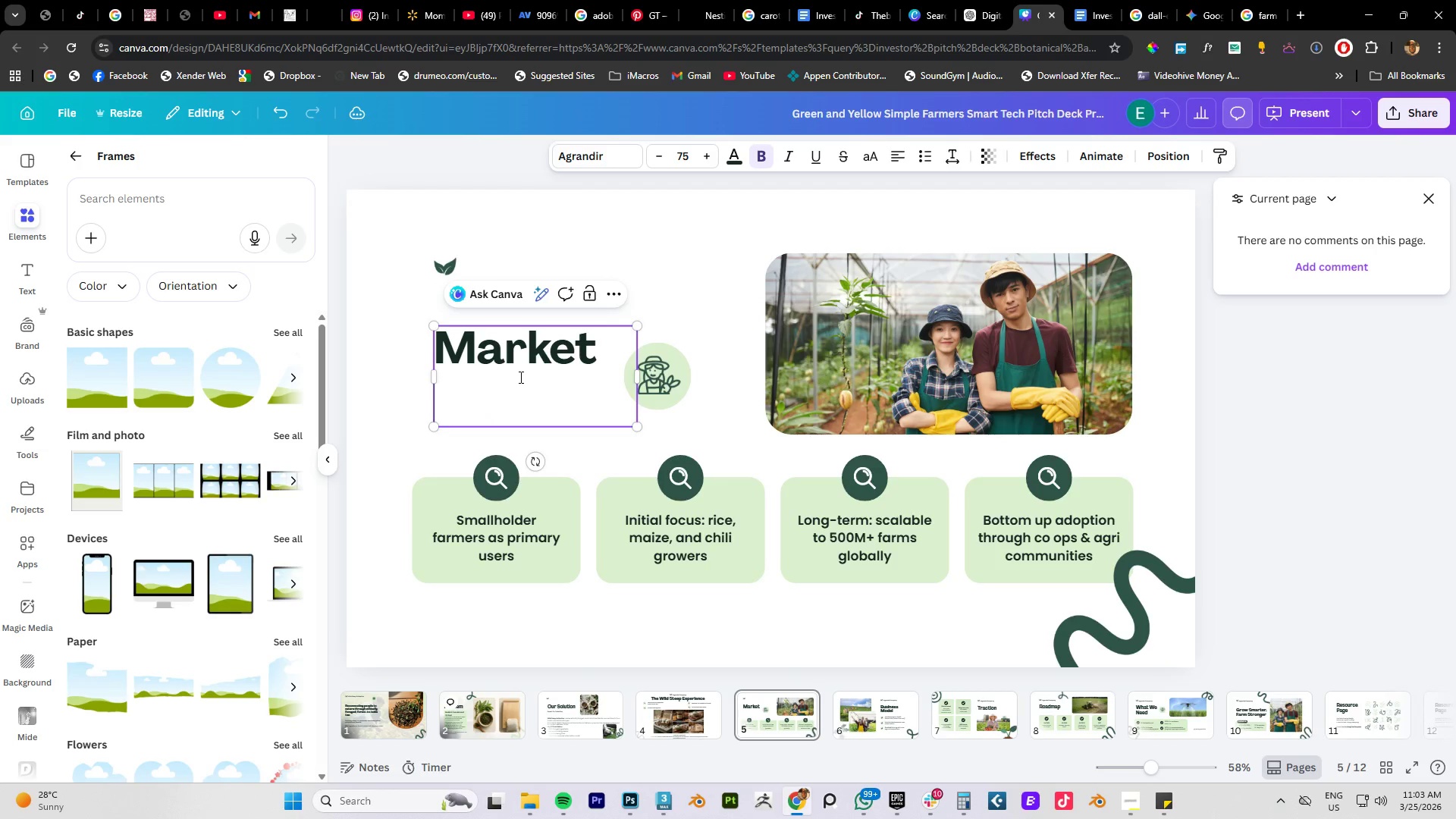 
type(Opportunity)
 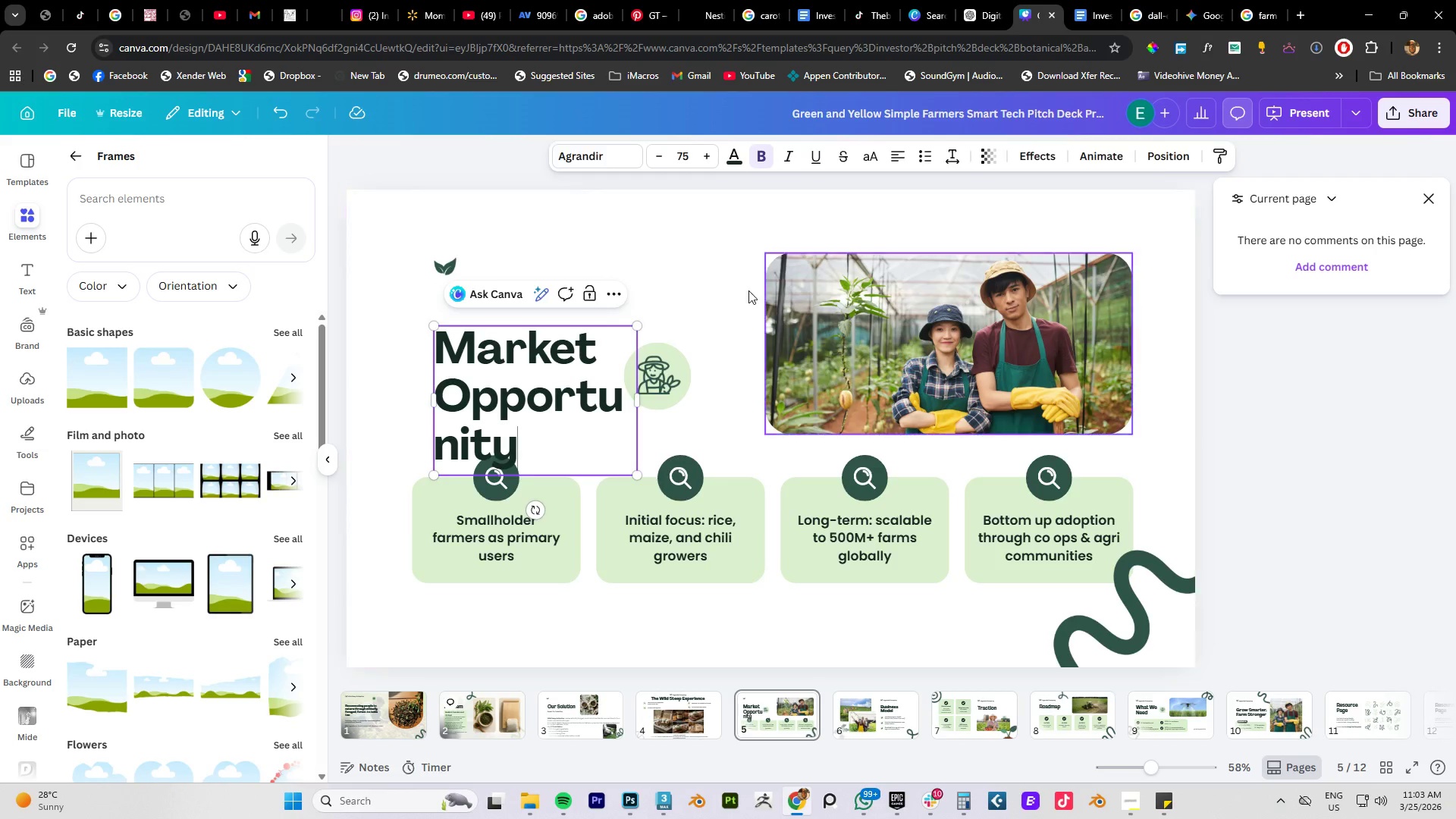 
left_click_drag(start_coordinate=[731, 307], to_coordinate=[658, 403])
 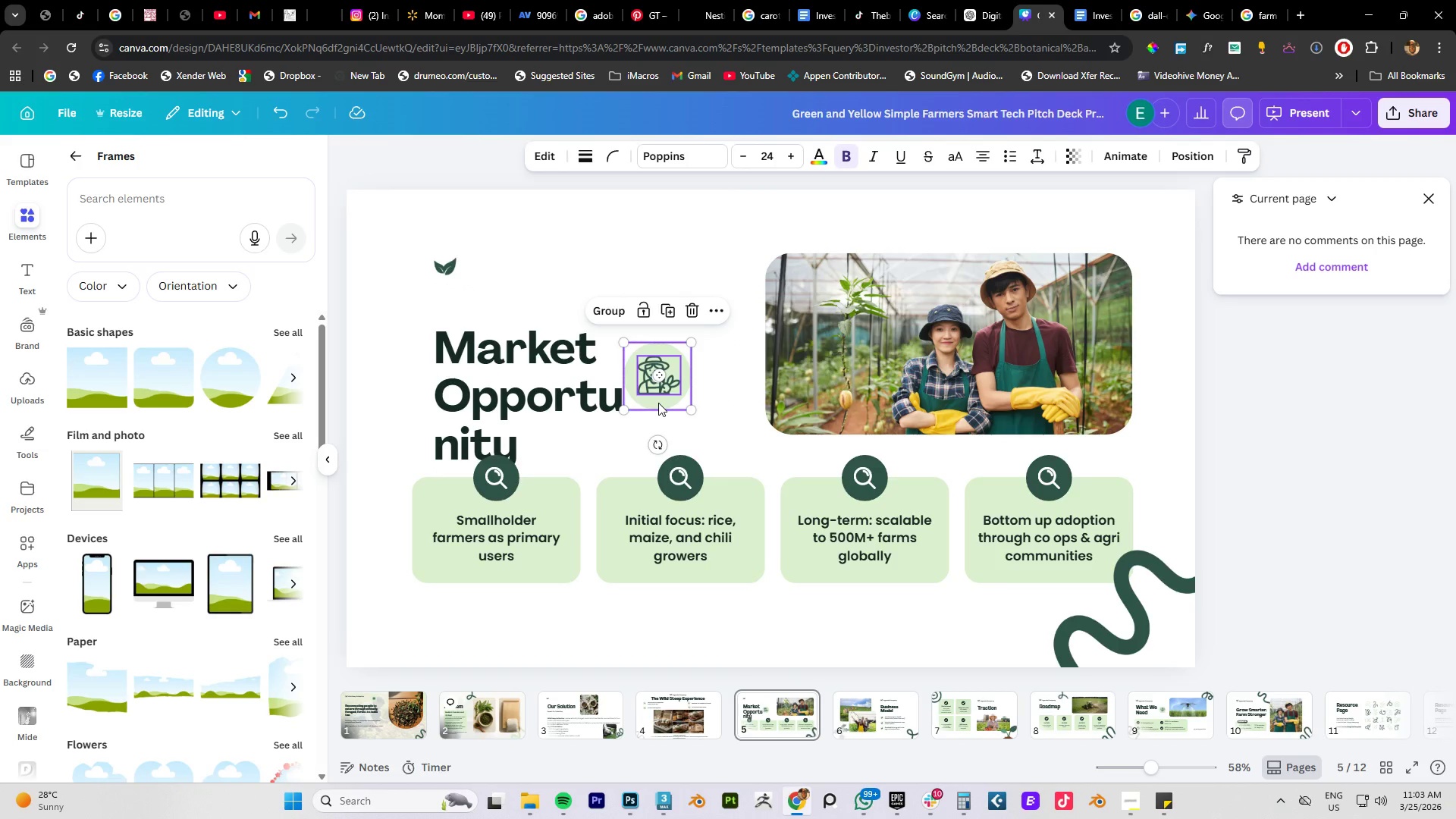 
key(Delete)
 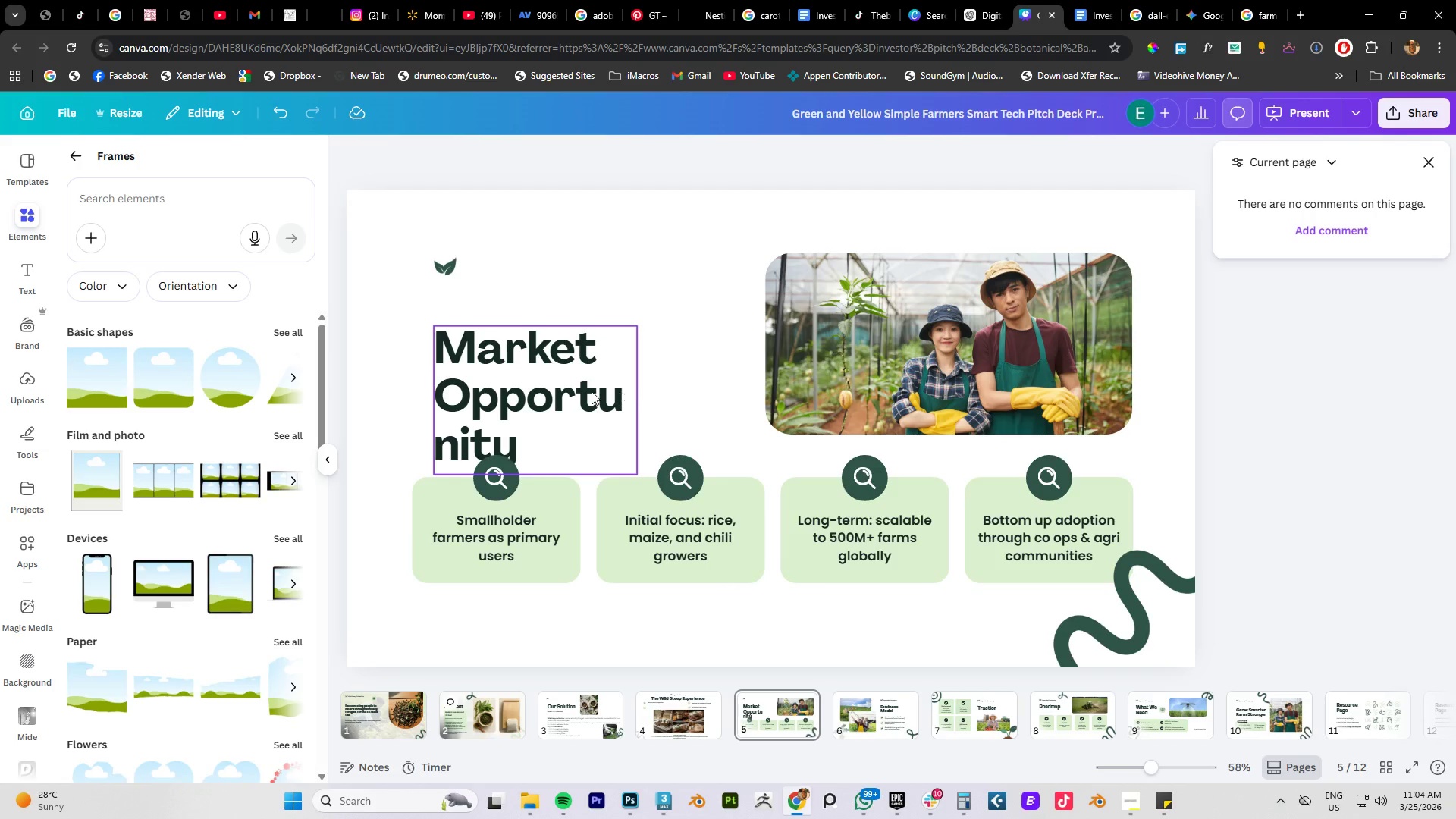 
left_click([575, 391])
 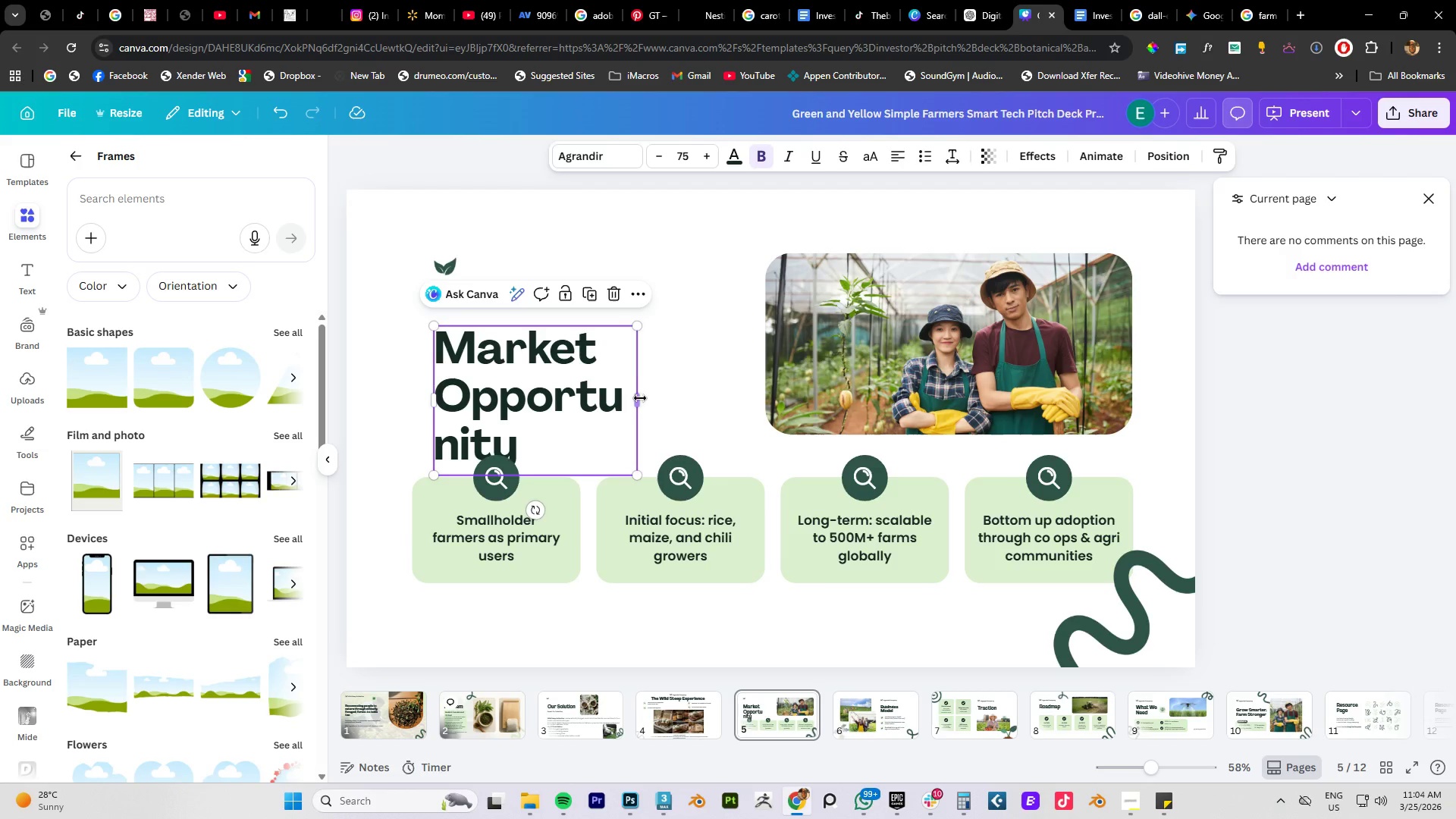 
left_click_drag(start_coordinate=[640, 399], to_coordinate=[730, 397])
 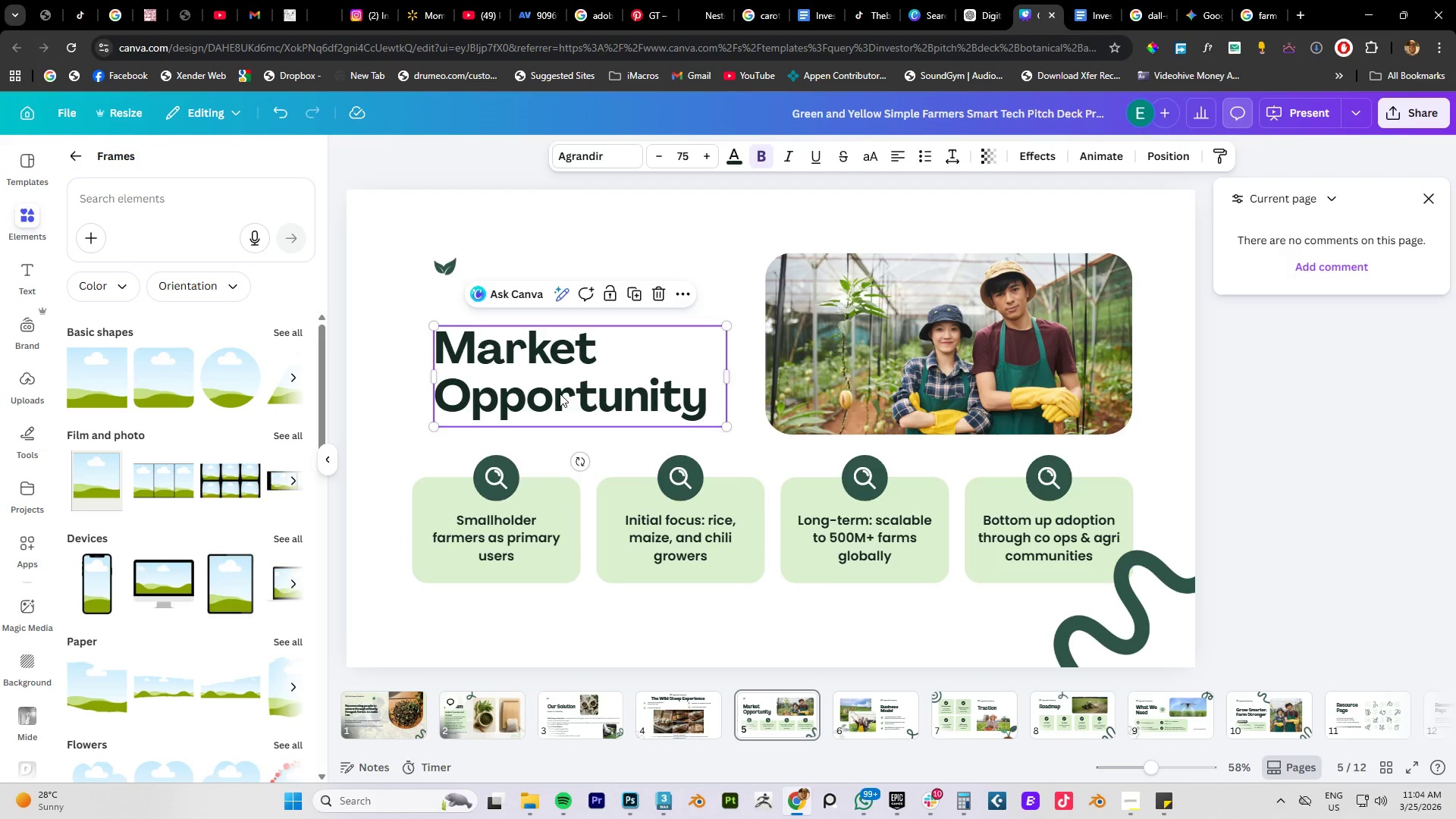 
left_click_drag(start_coordinate=[560, 394], to_coordinate=[557, 362])
 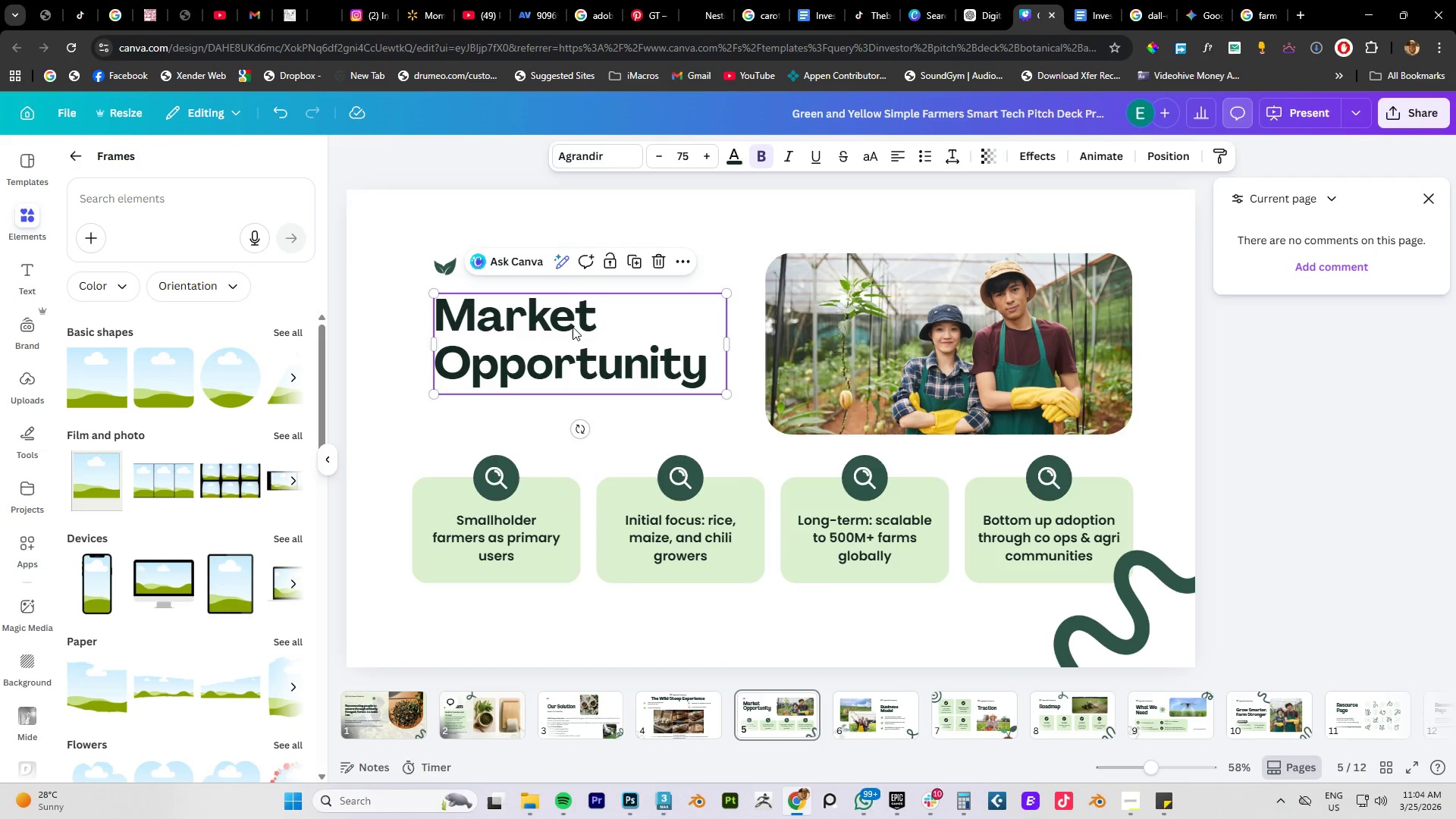 
wait(6.11)
 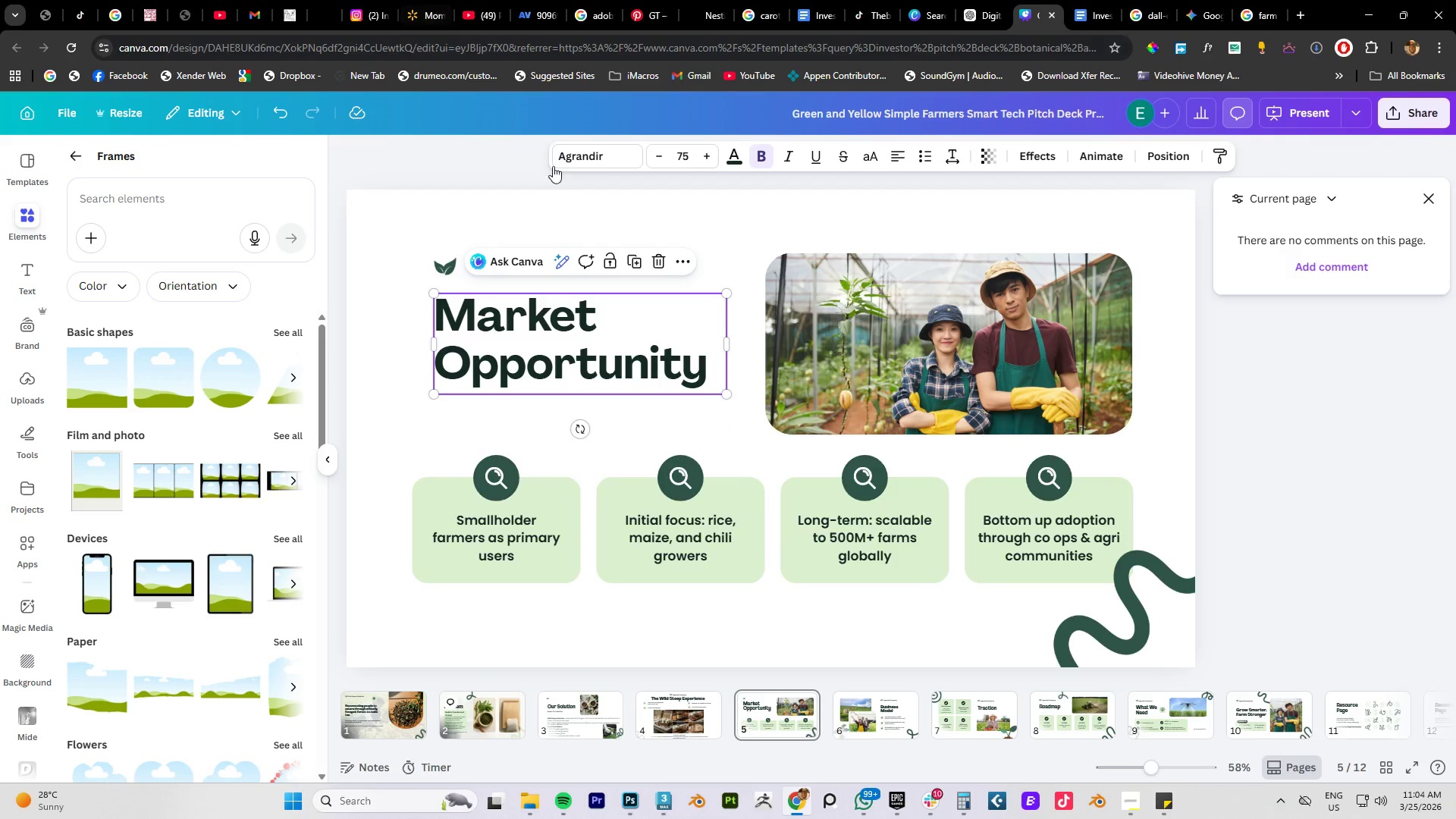 
left_click([1088, 16])
 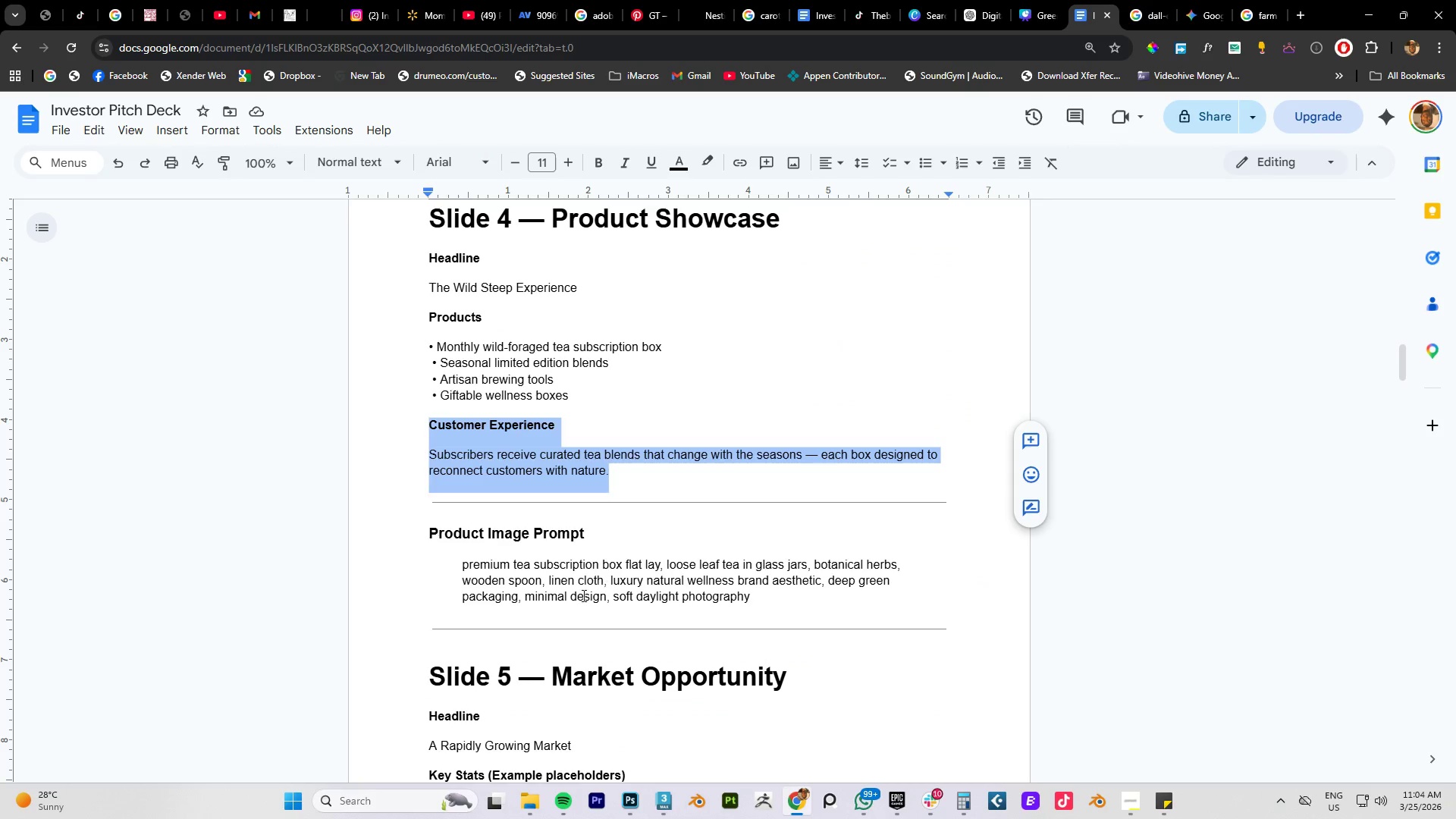 
scroll: coordinate [518, 645], scroll_direction: down, amount: 9.0
 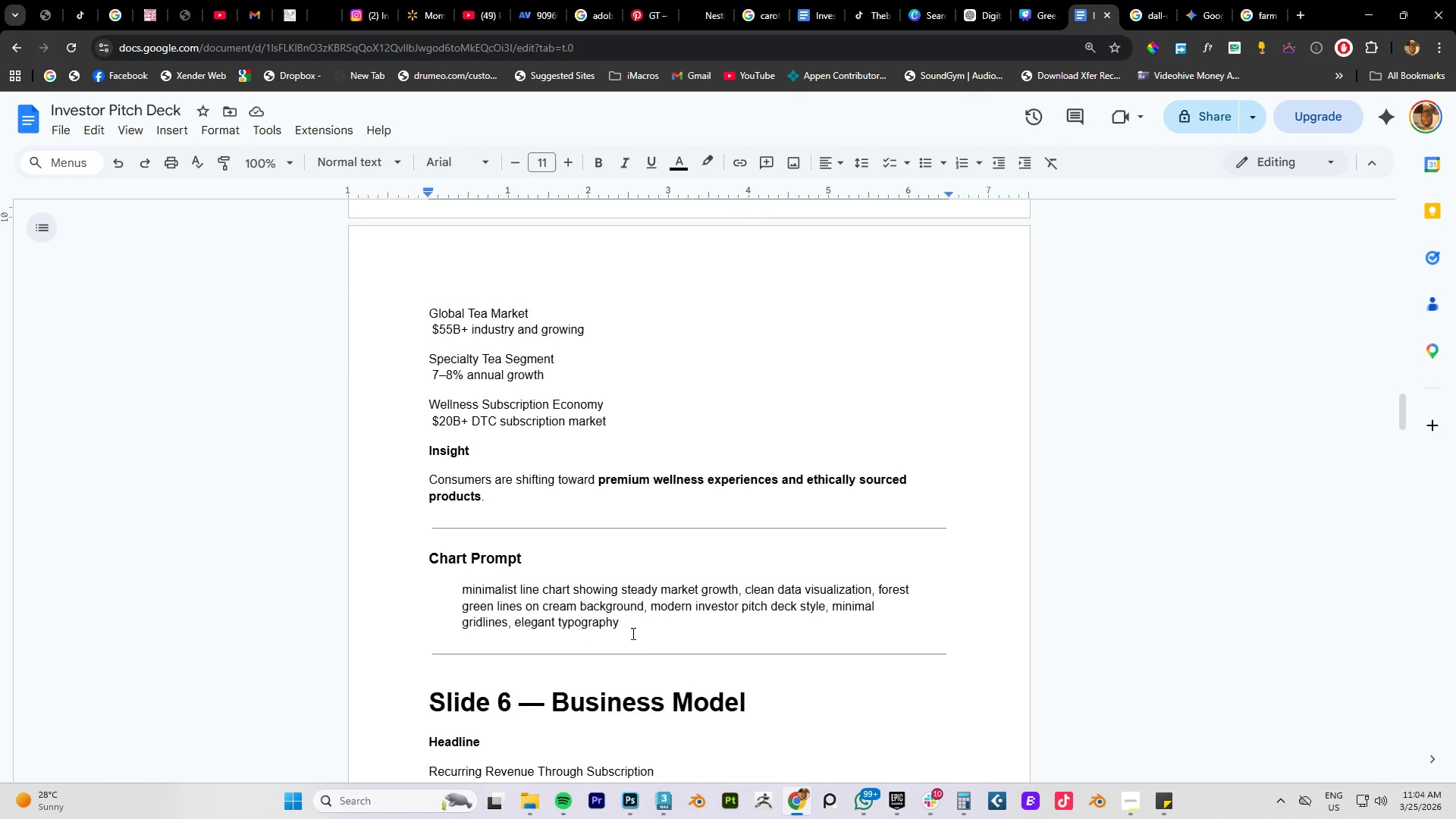 
left_click_drag(start_coordinate=[632, 625], to_coordinate=[457, 592])
 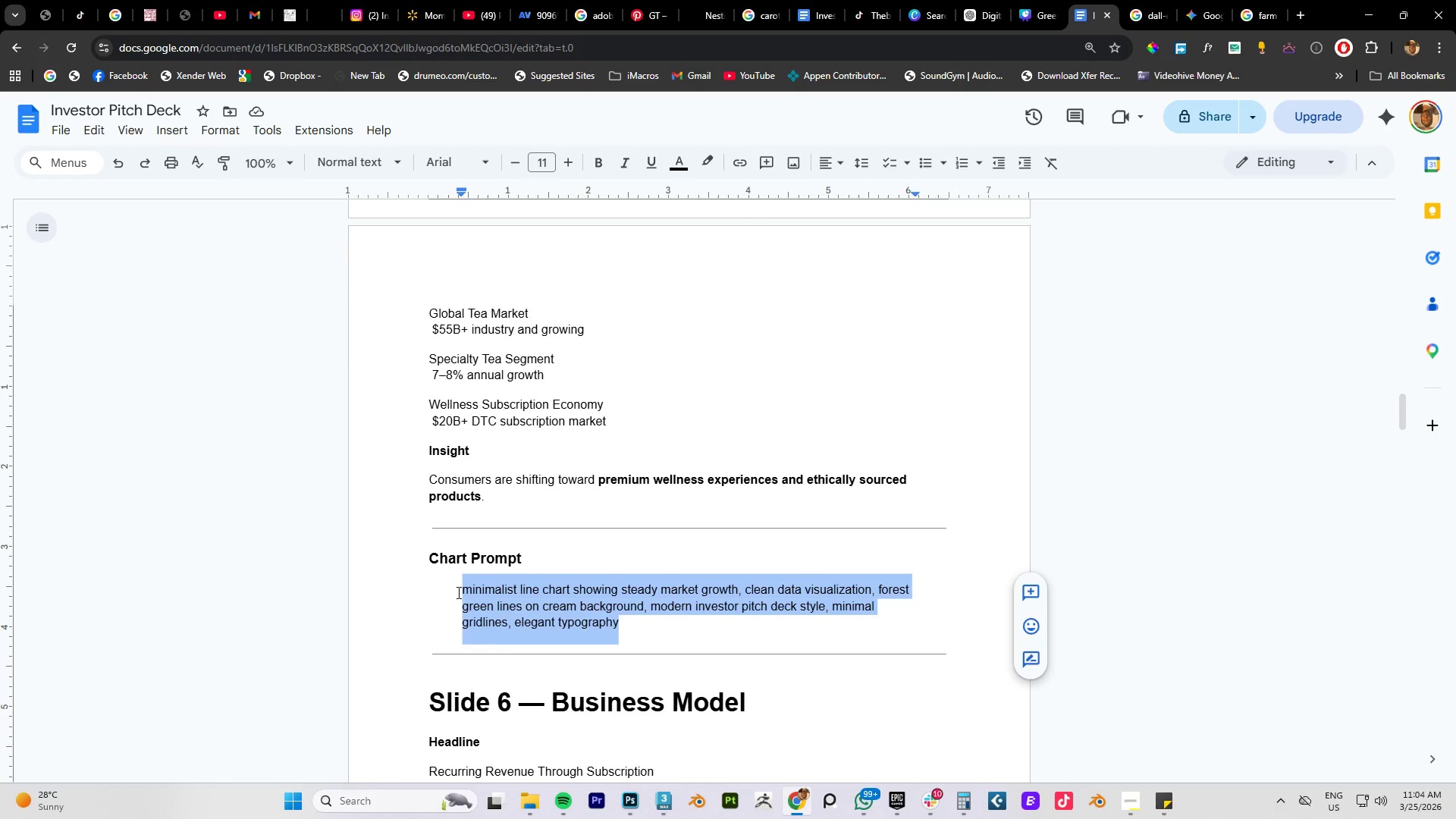 
key(Control+C)
 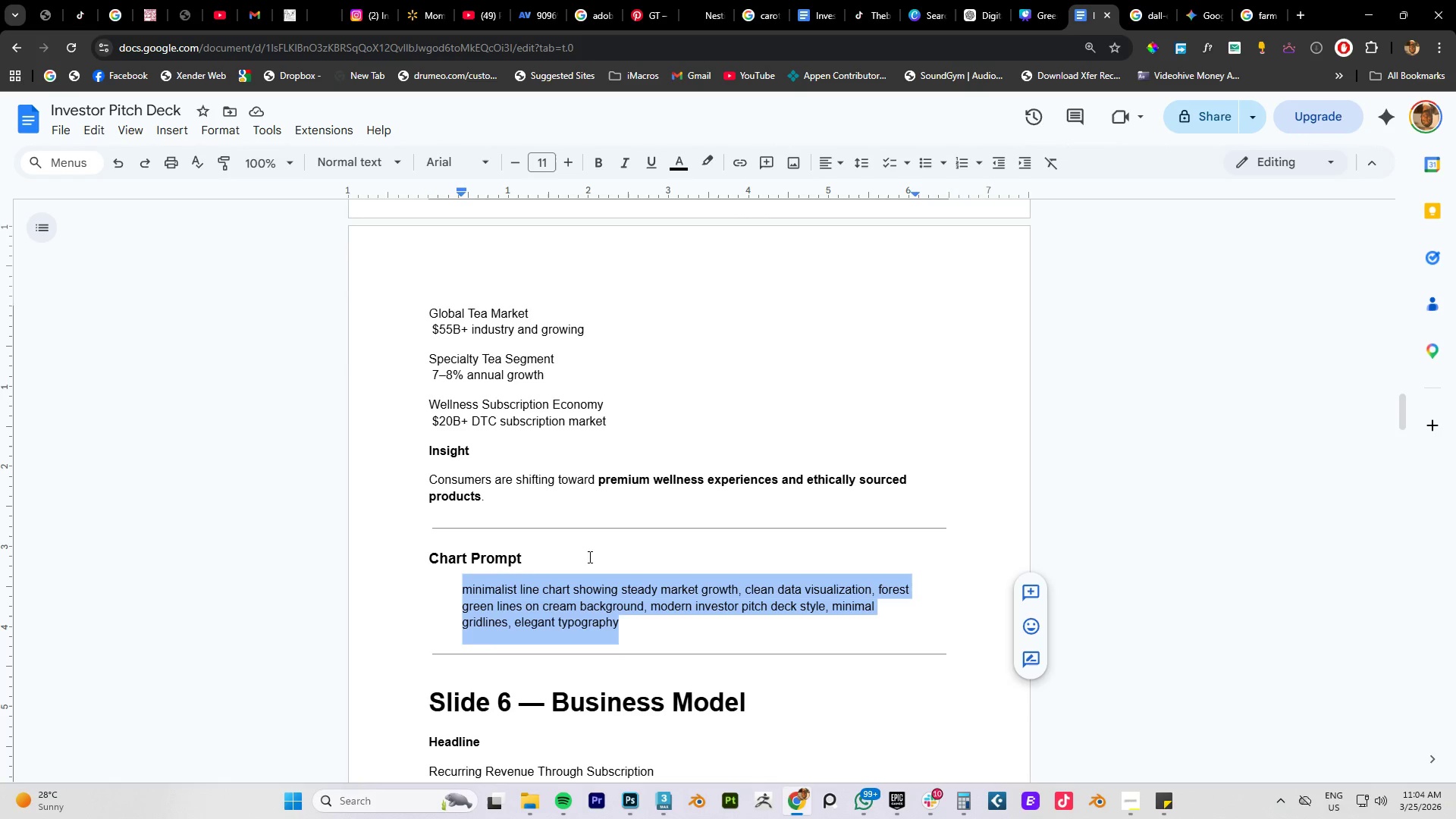 
key(Control+C)
 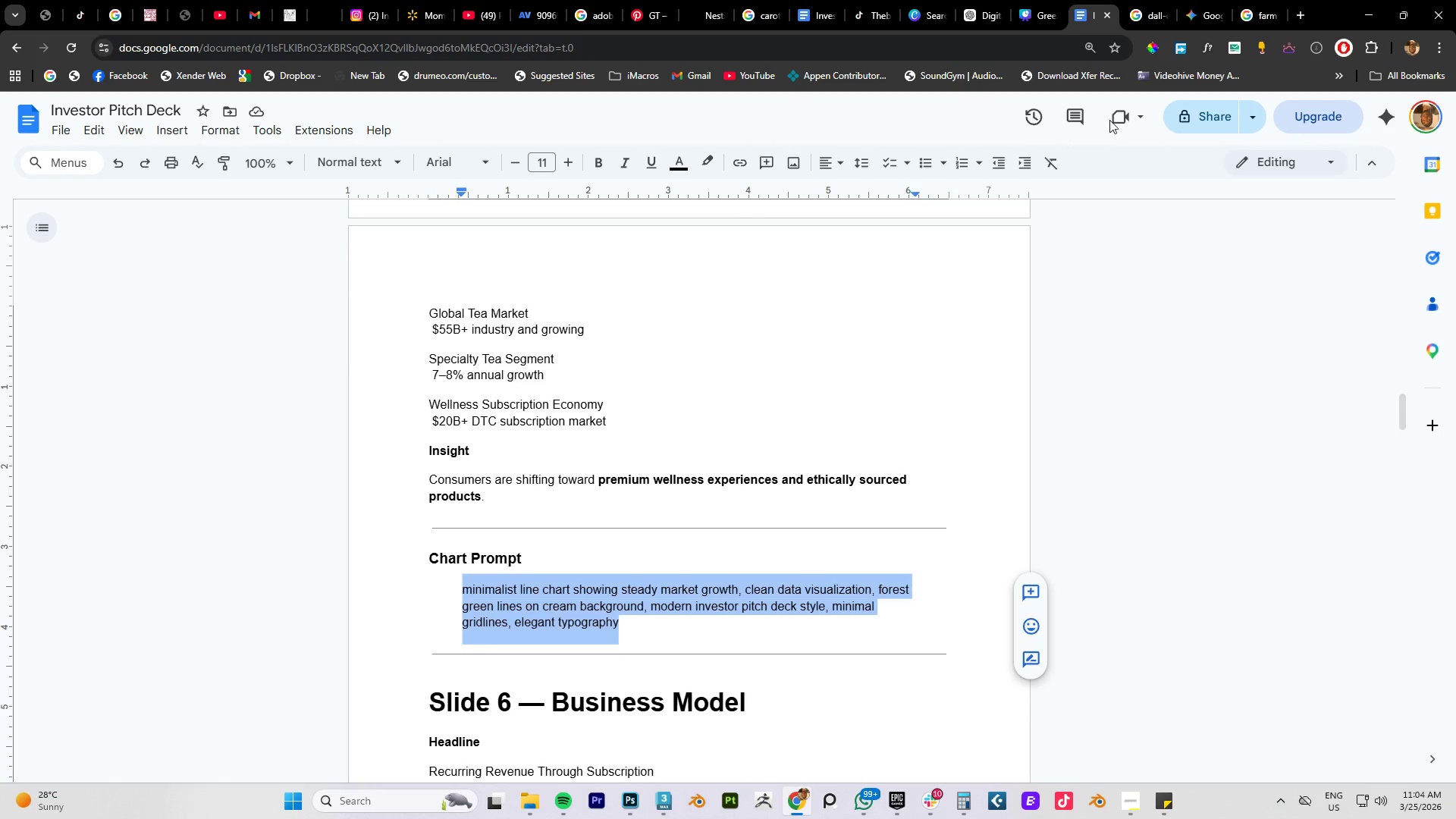 
key(Control+C)
 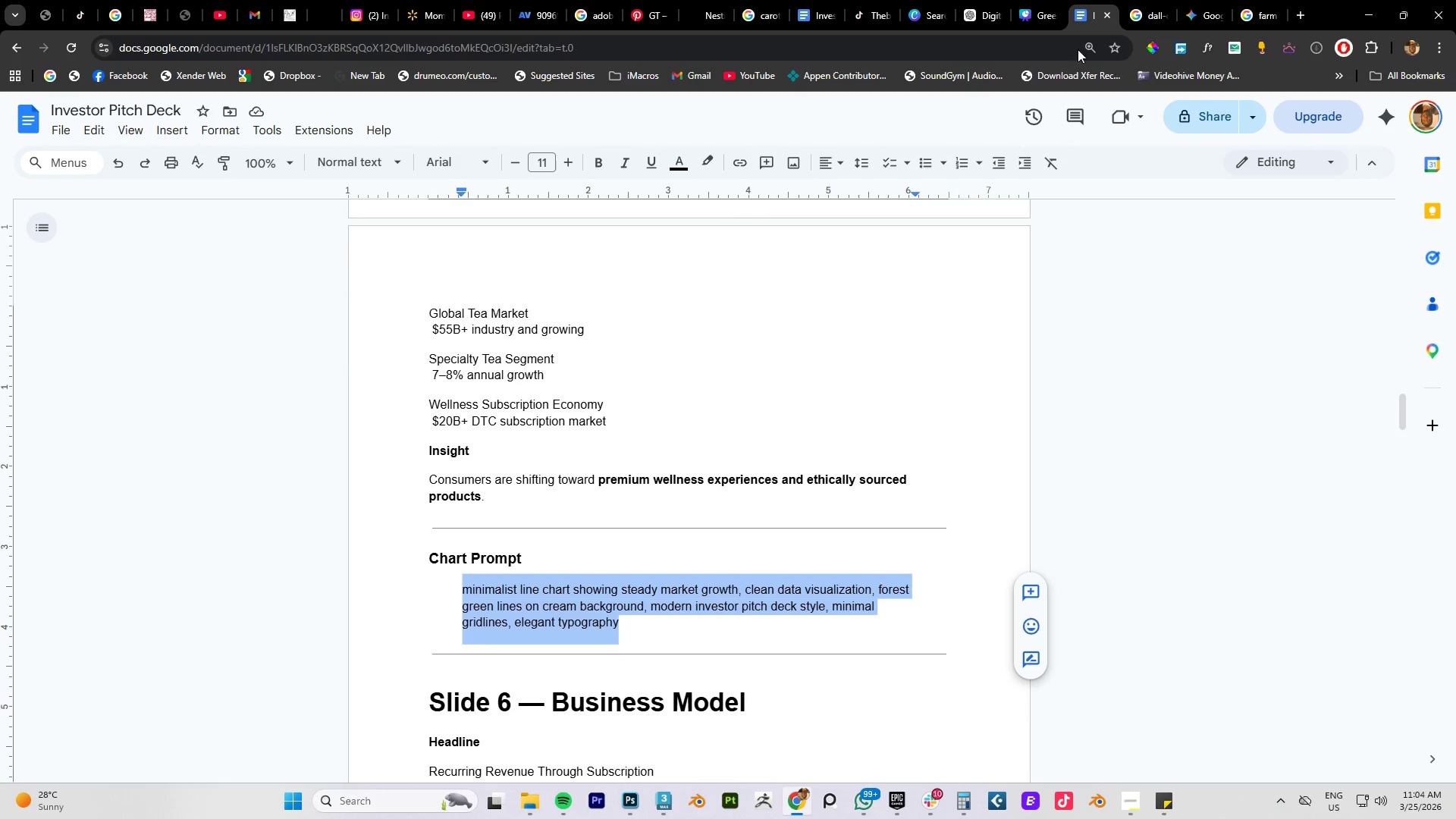 
key(Control+C)
 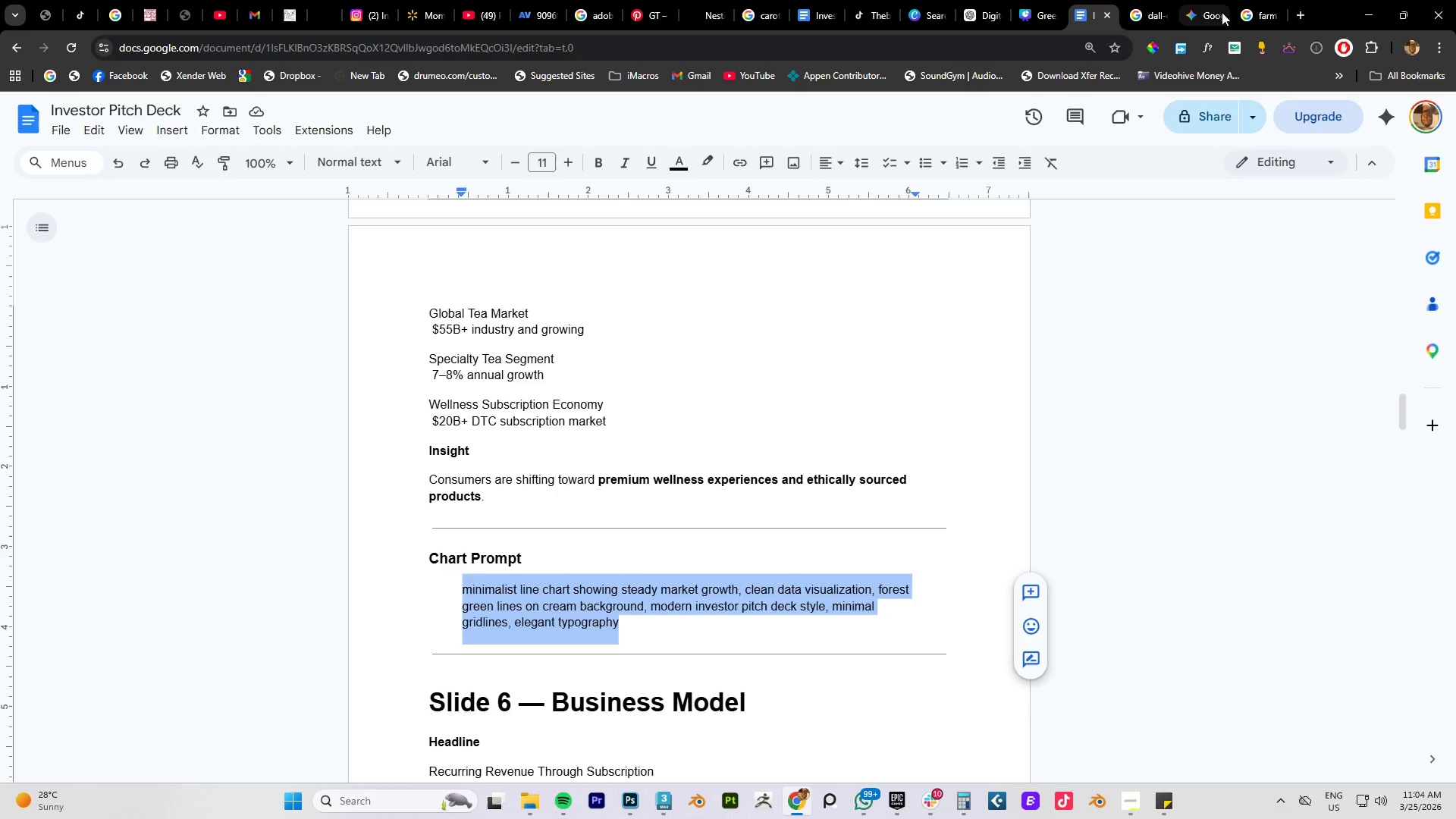 
left_click([1222, 12])
 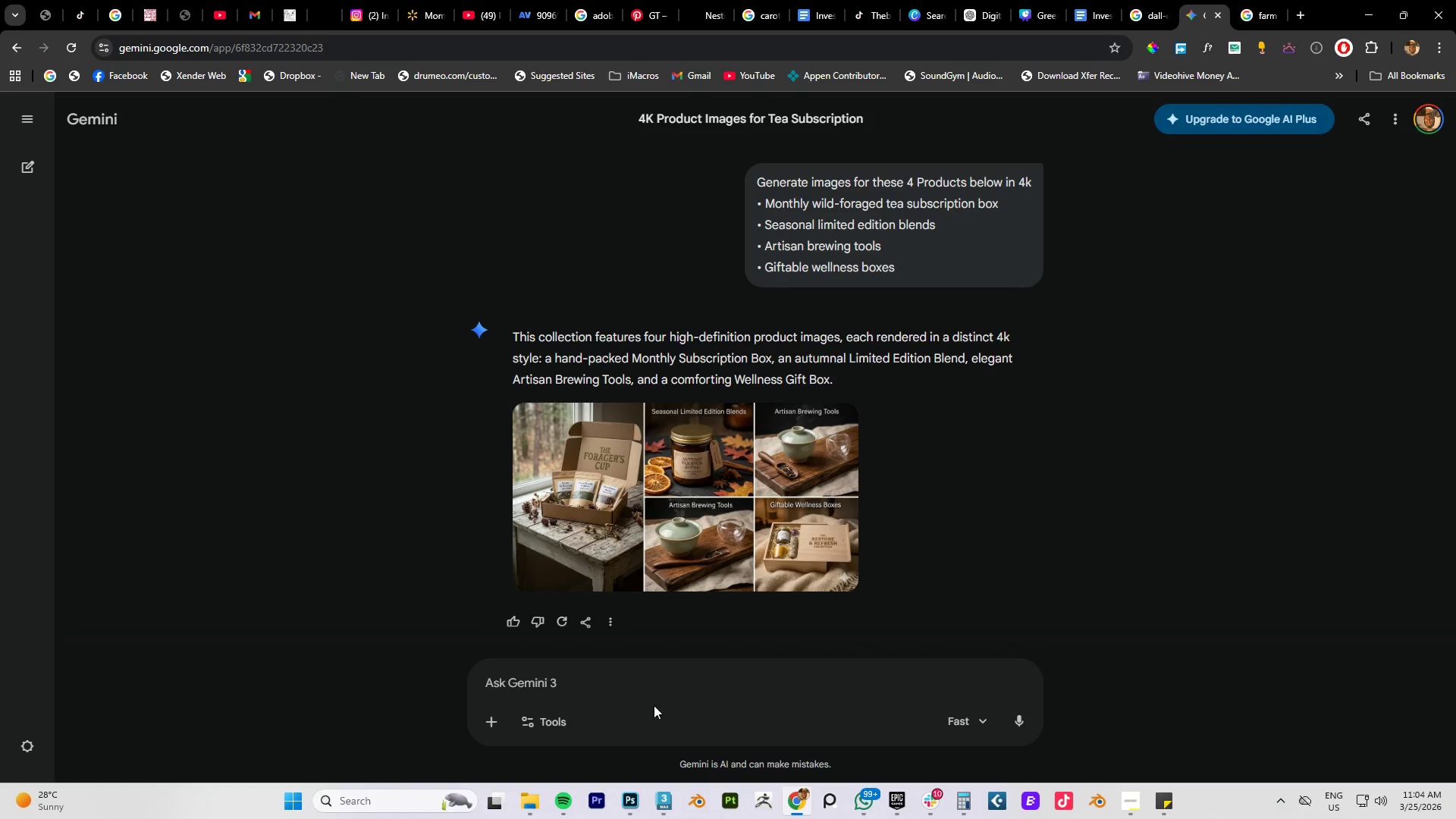 
left_click([628, 687])
 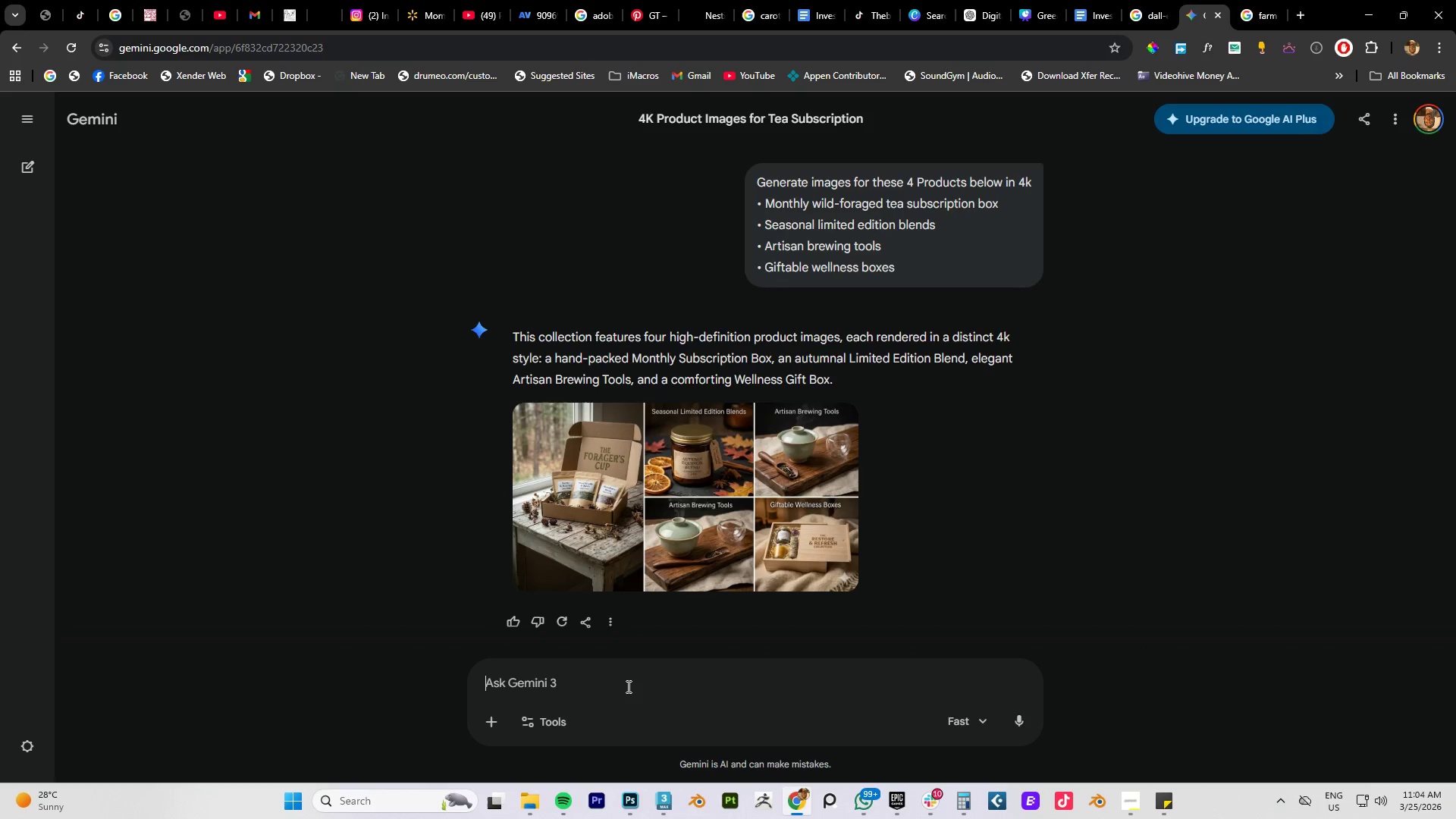 
key(Control+V)
 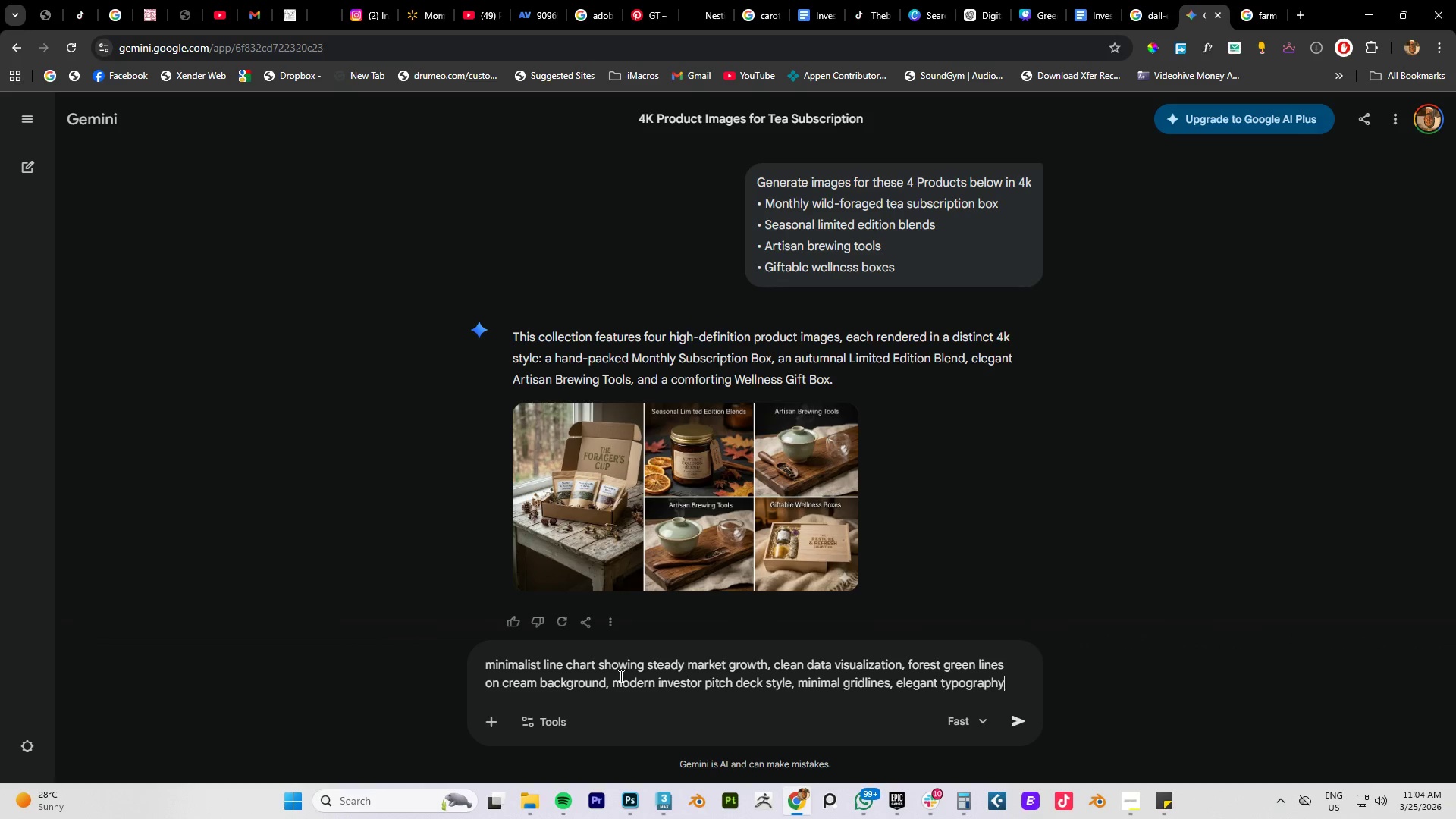 
key(NumpadEnter)
 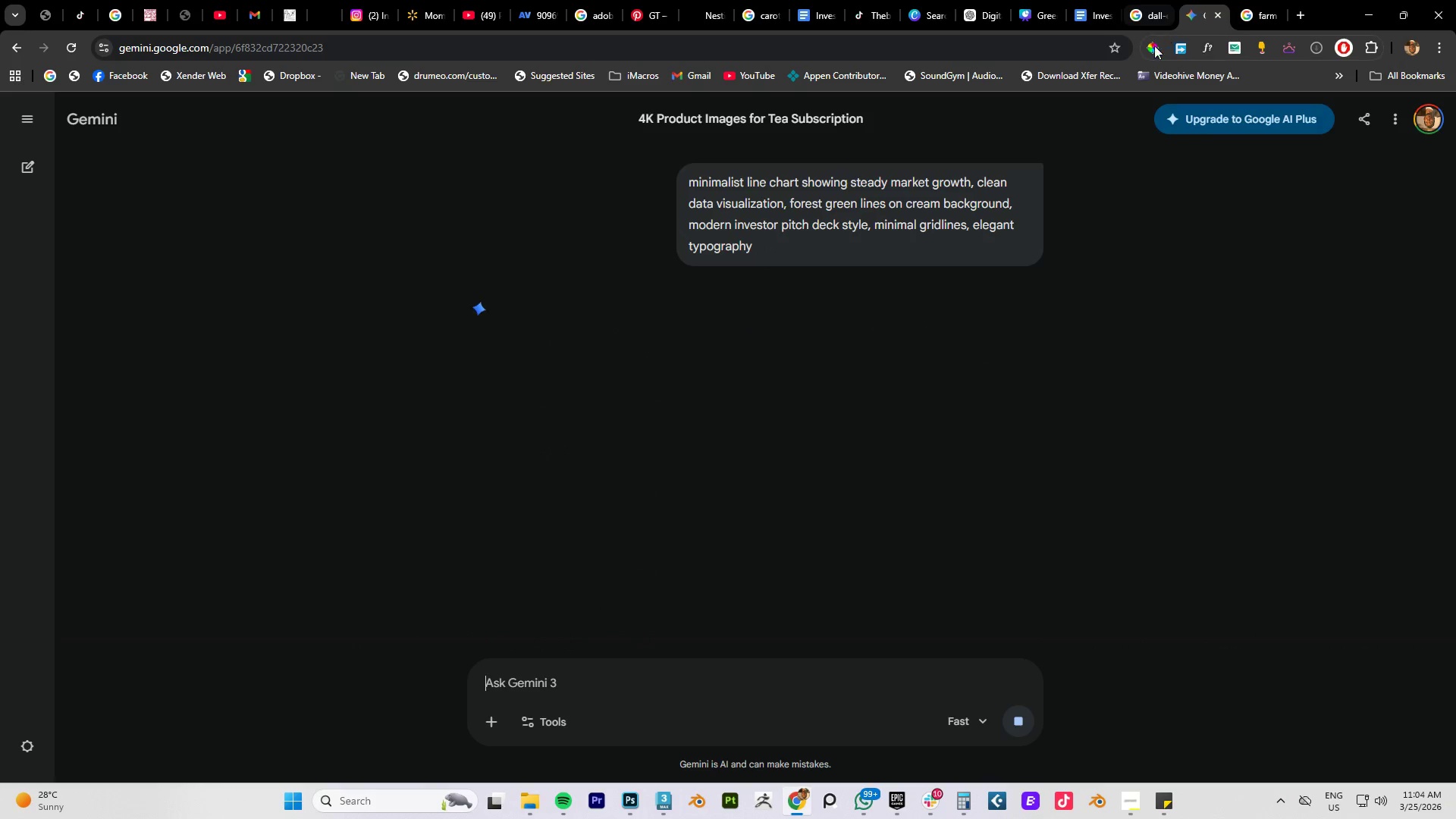 
left_click([1135, 14])
 